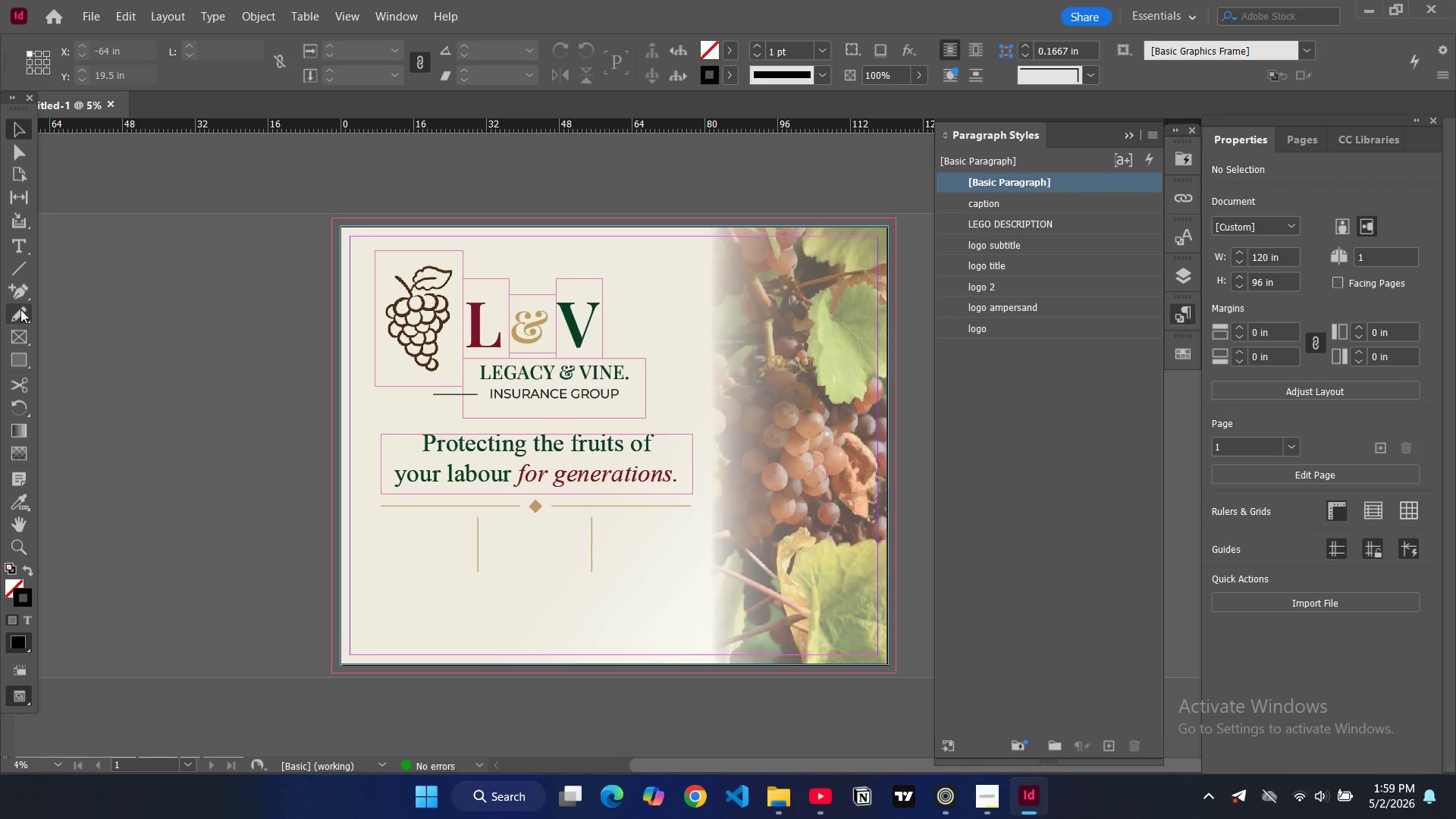 
right_click([29, 366])
 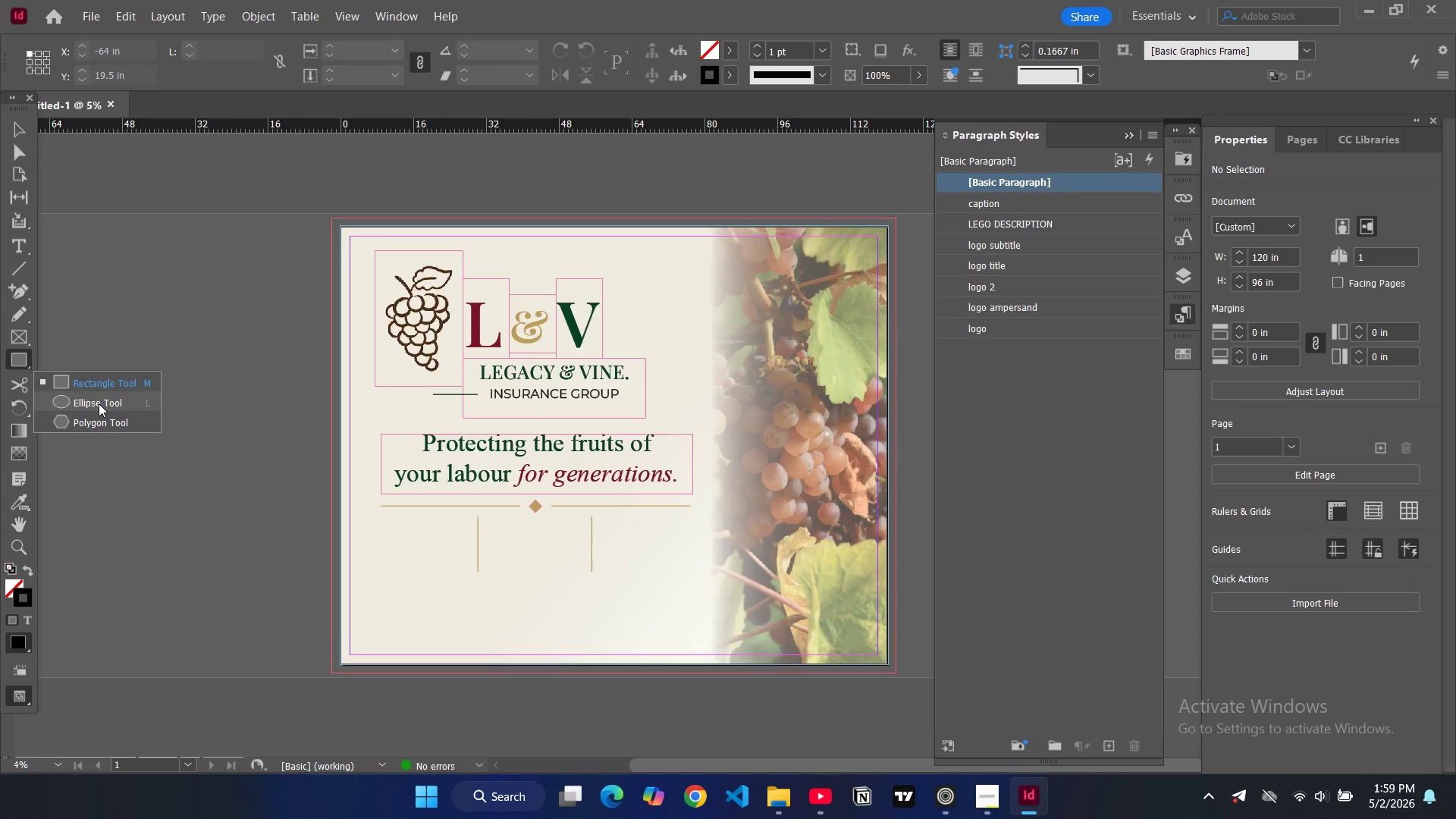 
left_click([99, 403])
 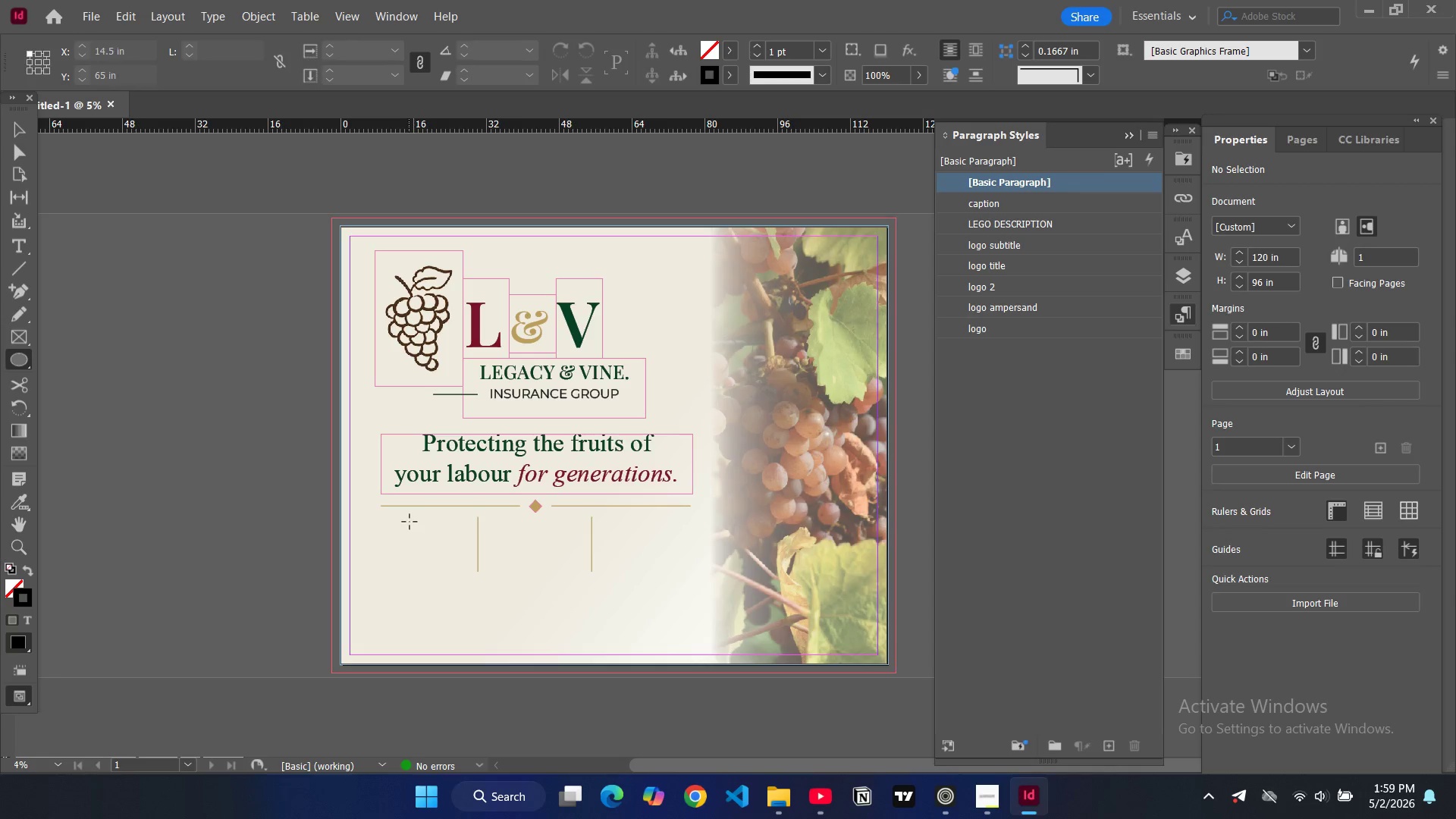 
left_click_drag(start_coordinate=[408, 519], to_coordinate=[444, 554])
 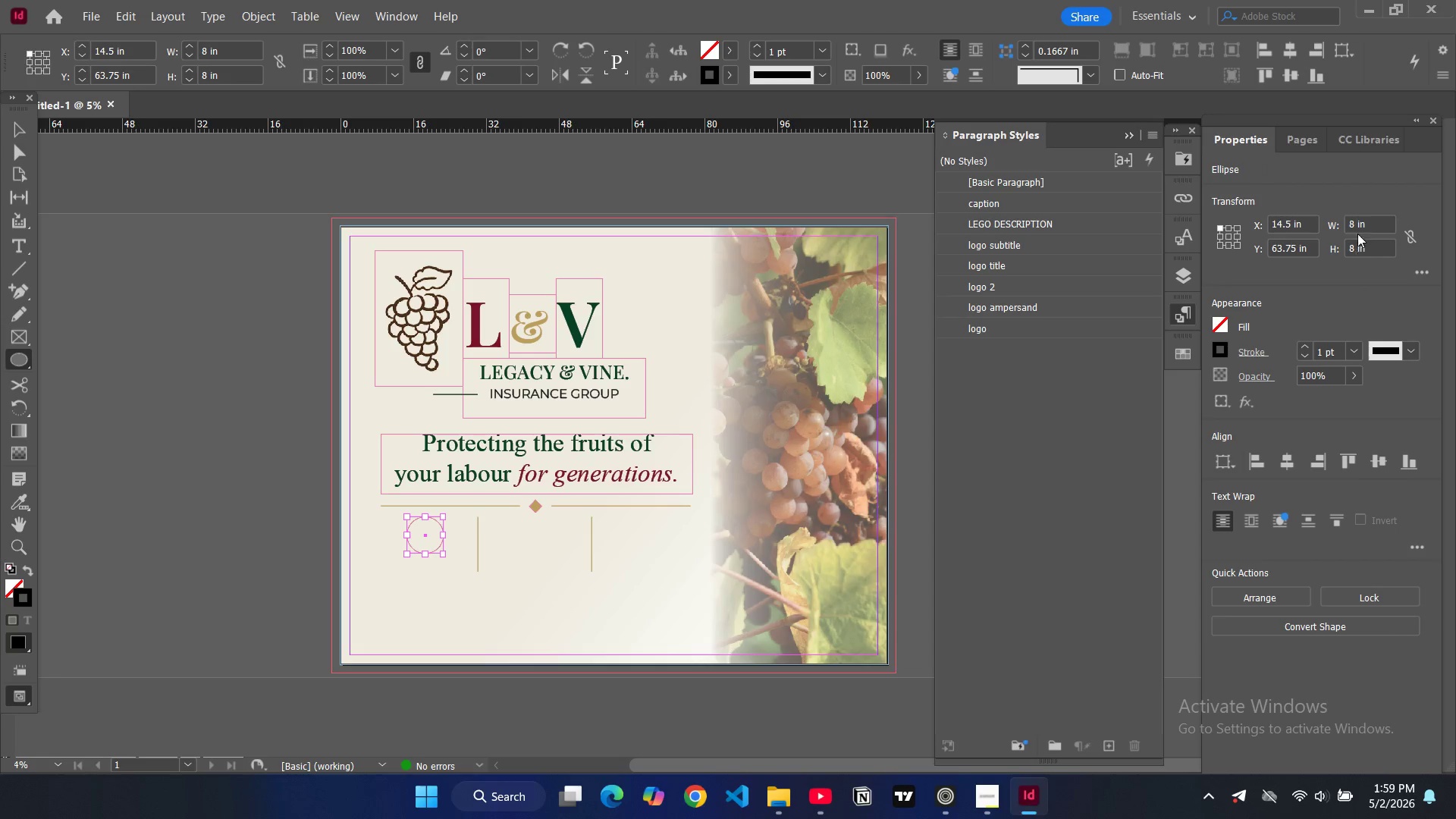 
double_click([1357, 223])
 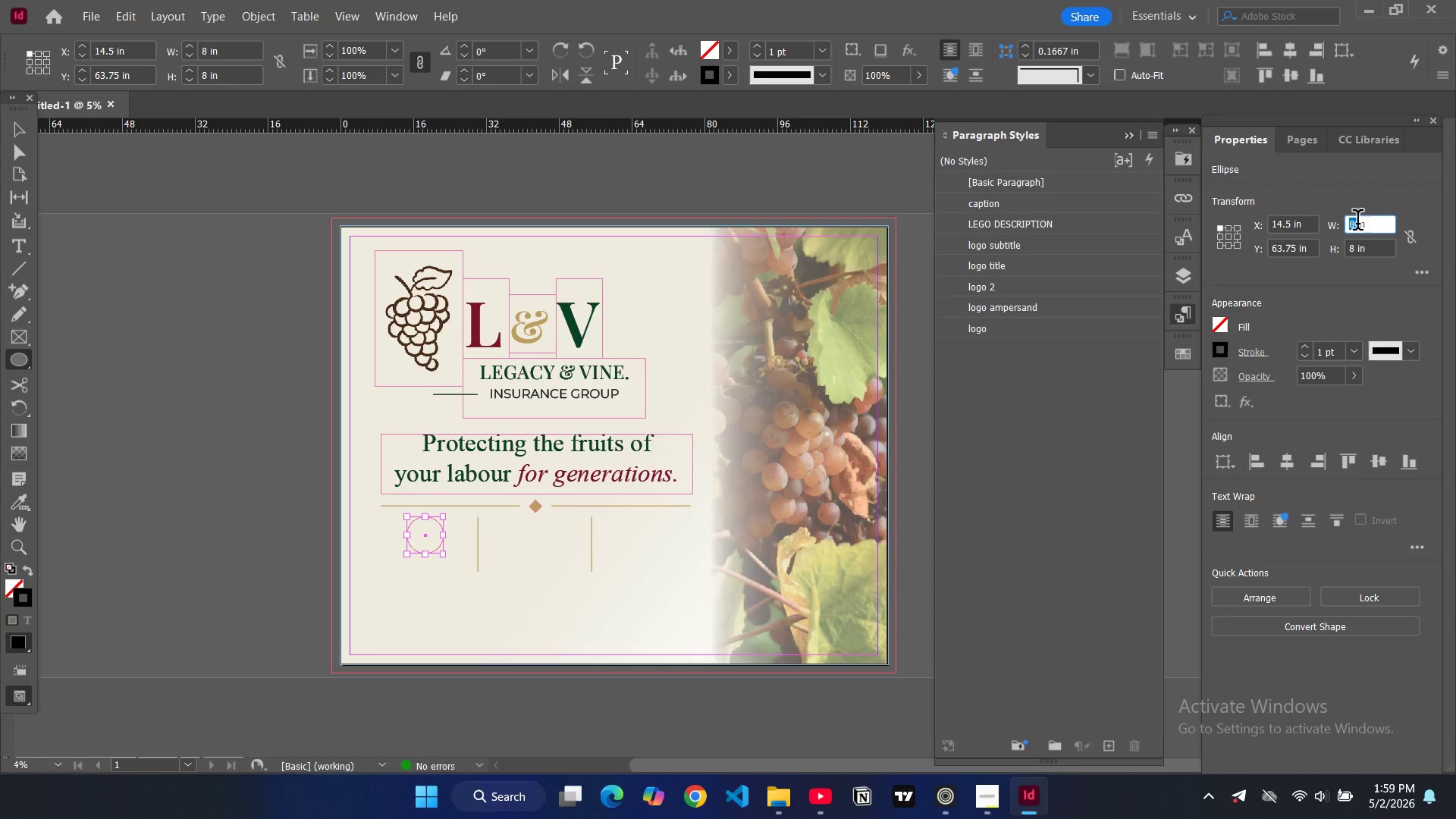 
key(7)
 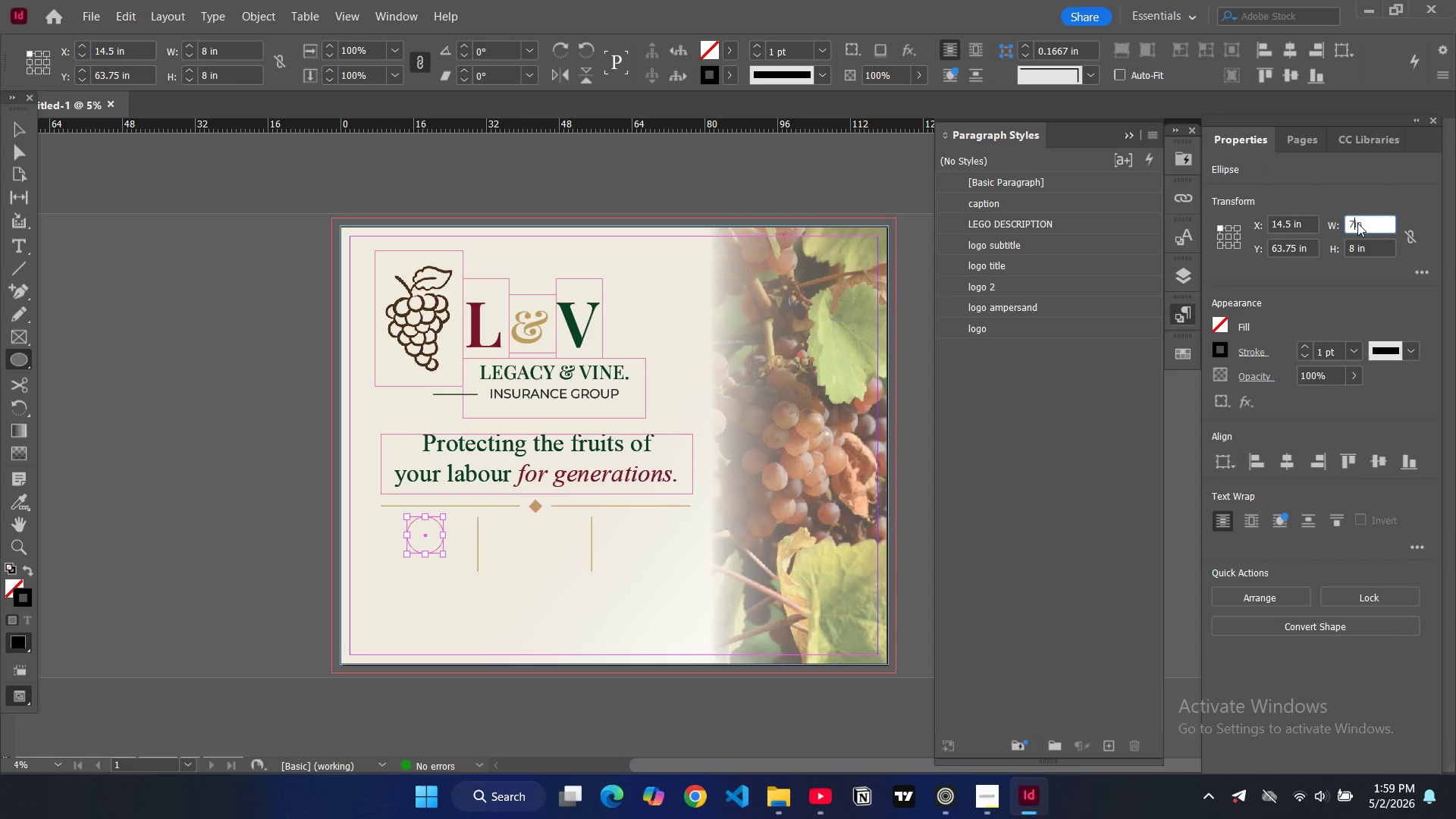 
key(Enter)
 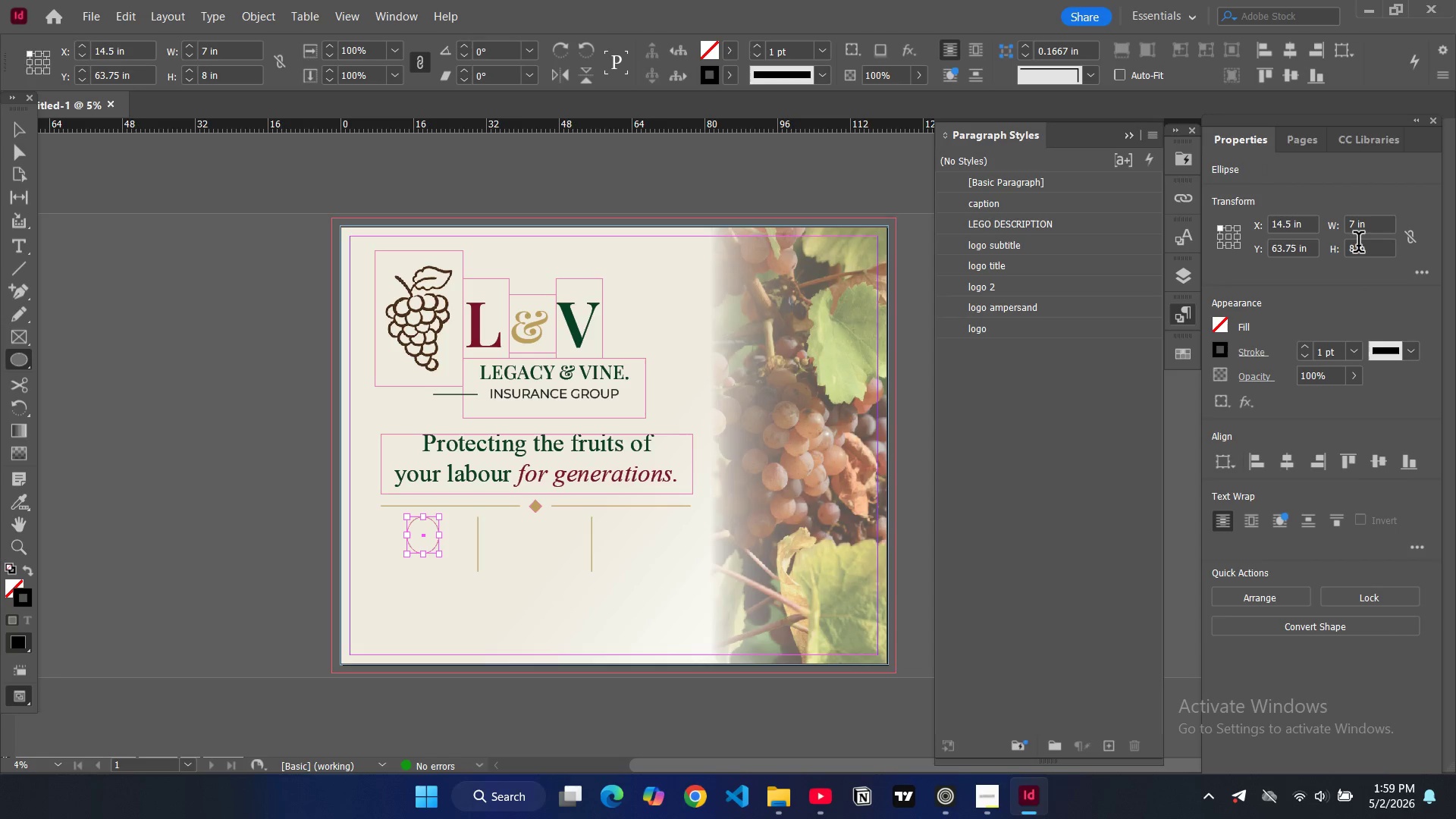 
double_click([1358, 245])
 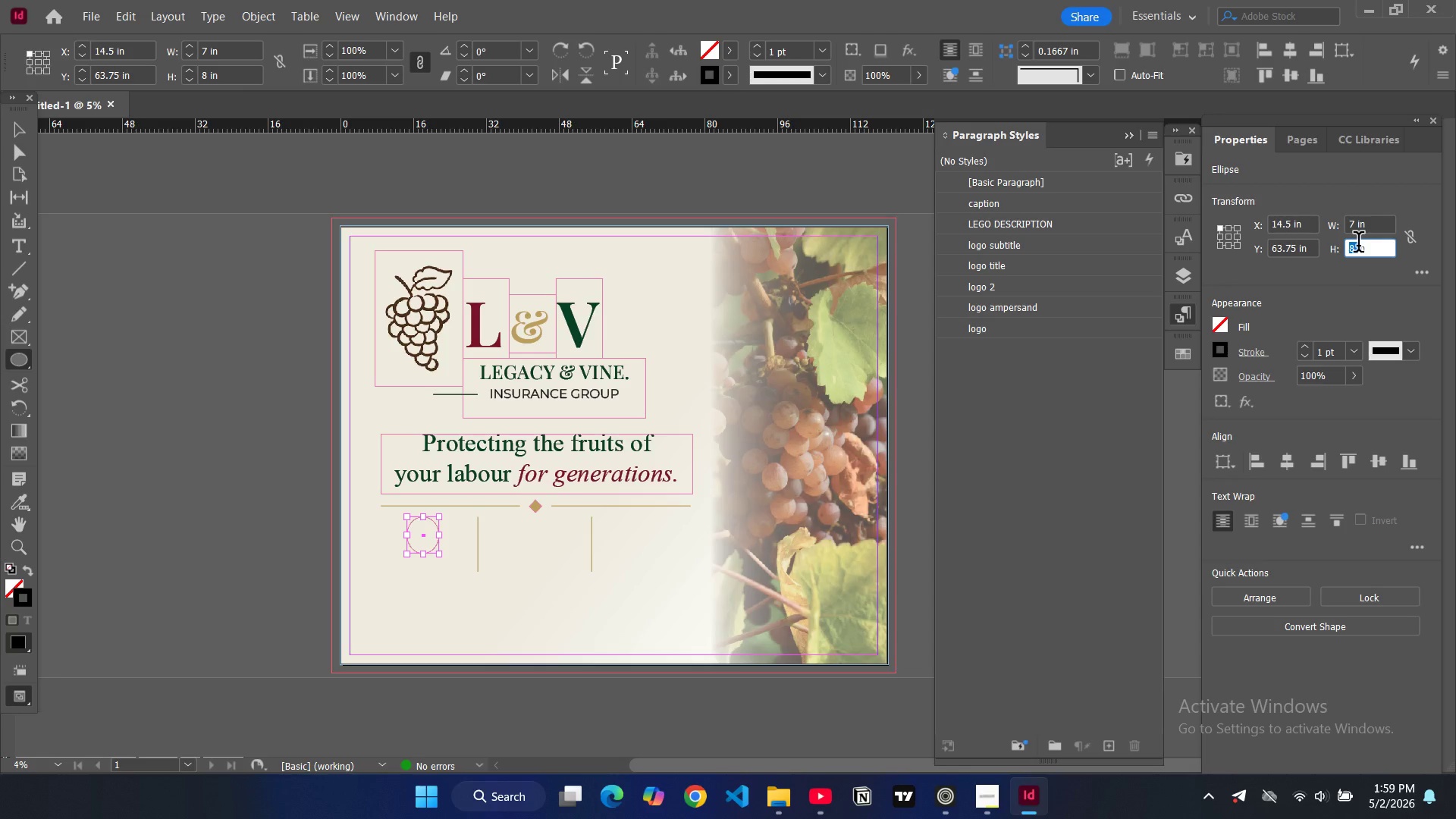 
key(7)
 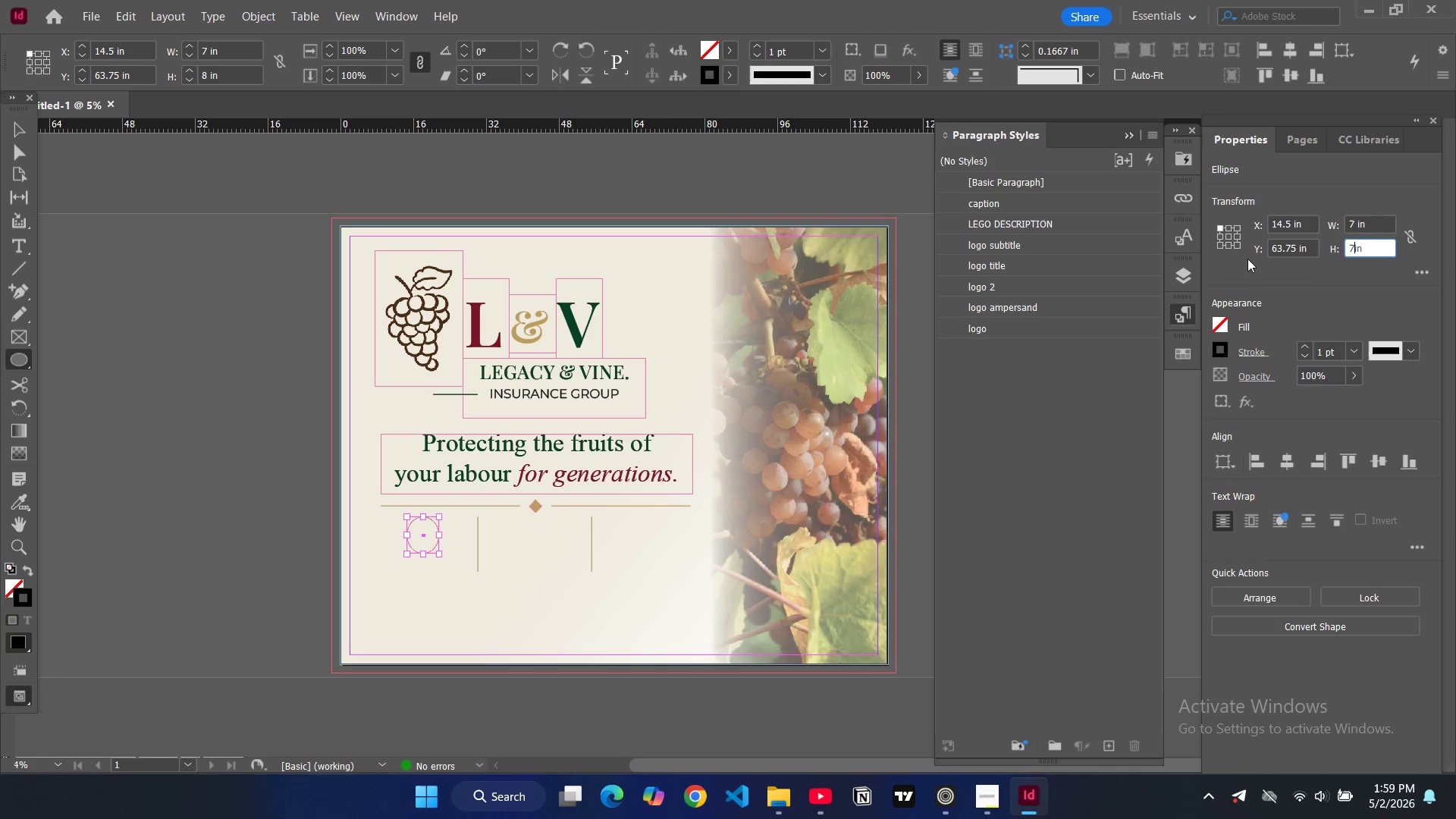 
key(Enter)
 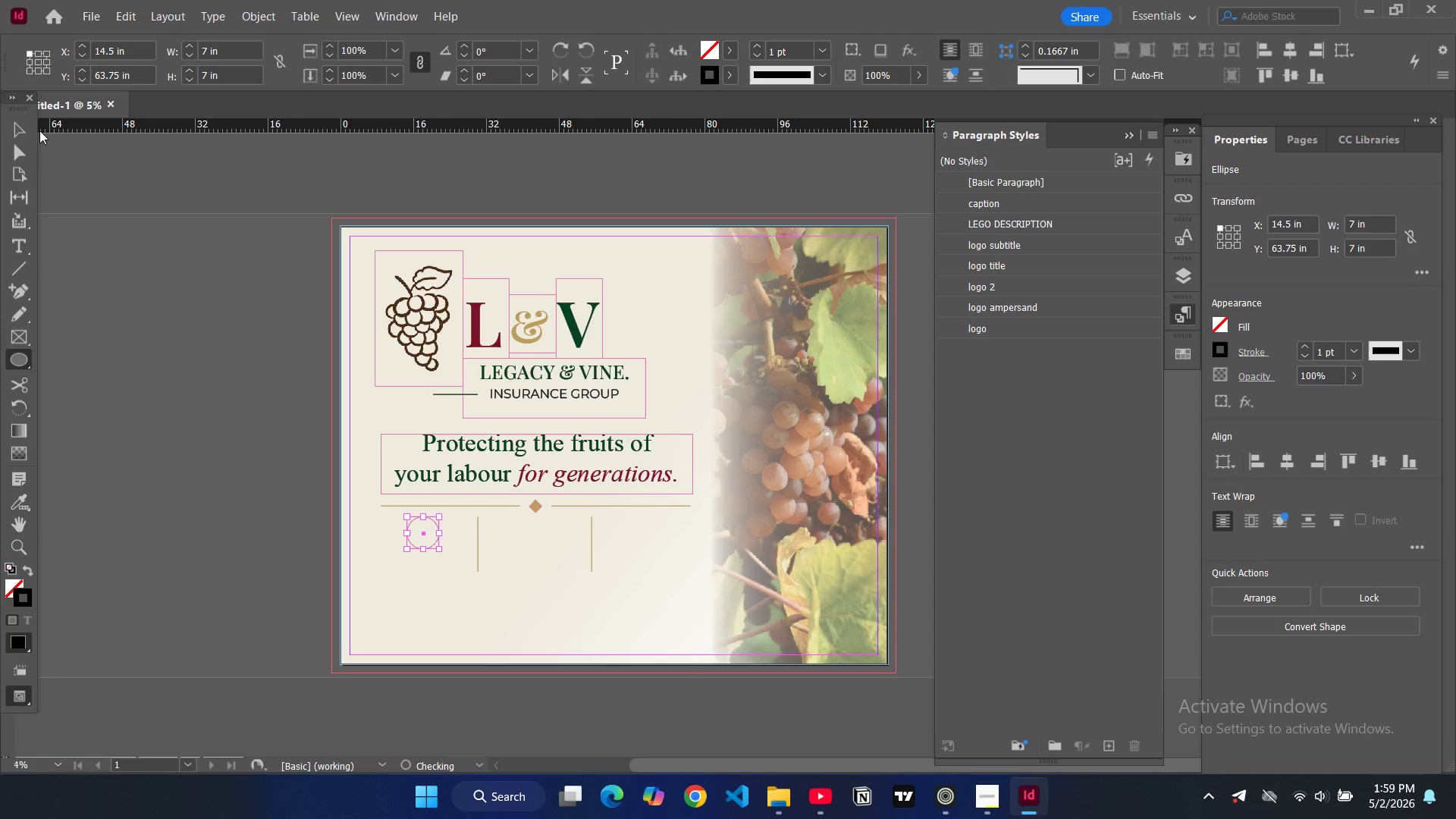 
left_click([24, 120])
 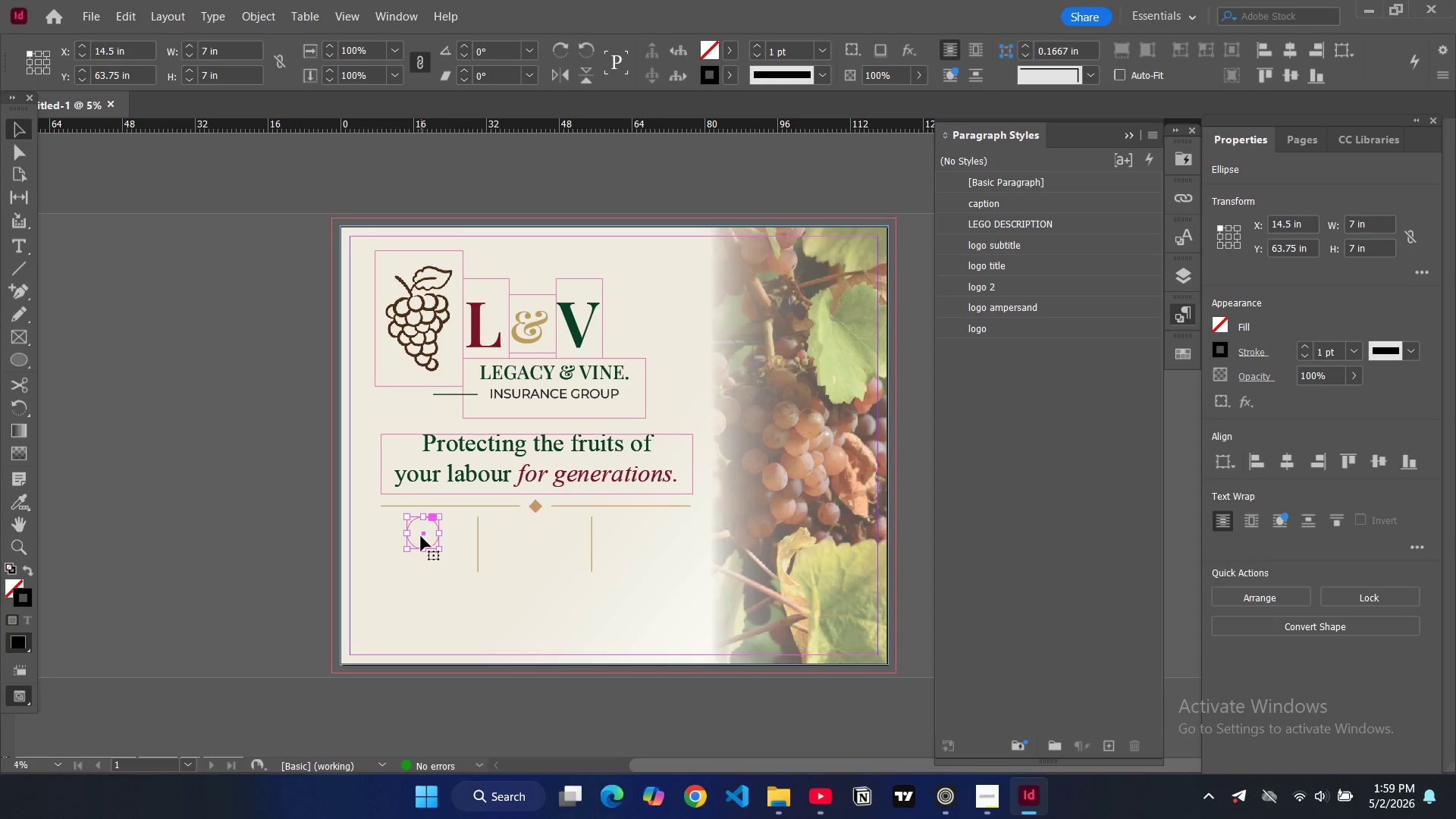 
hold_key(key=ControlLeft, duration=0.33)
 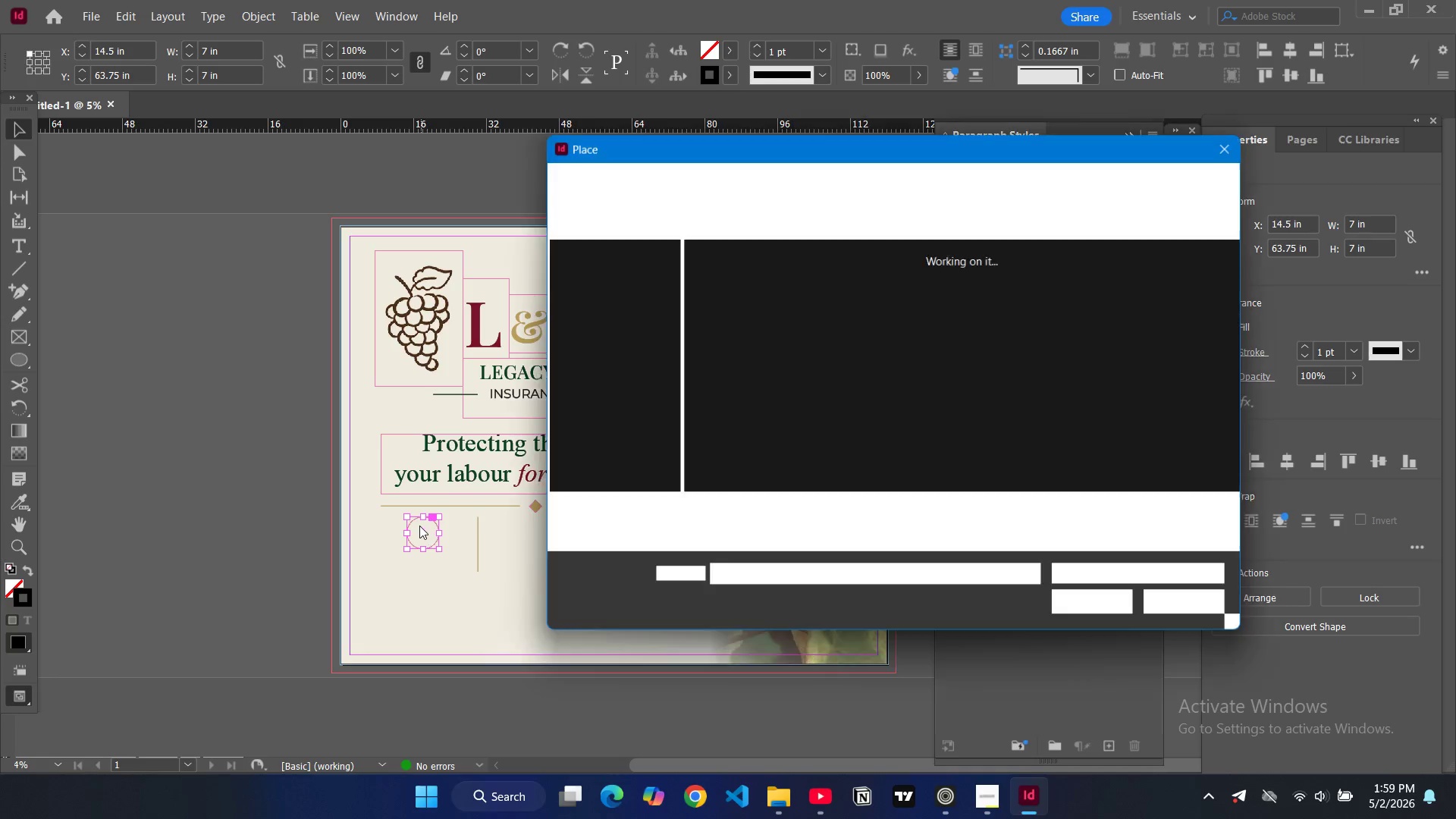 
left_click([864, 283])
 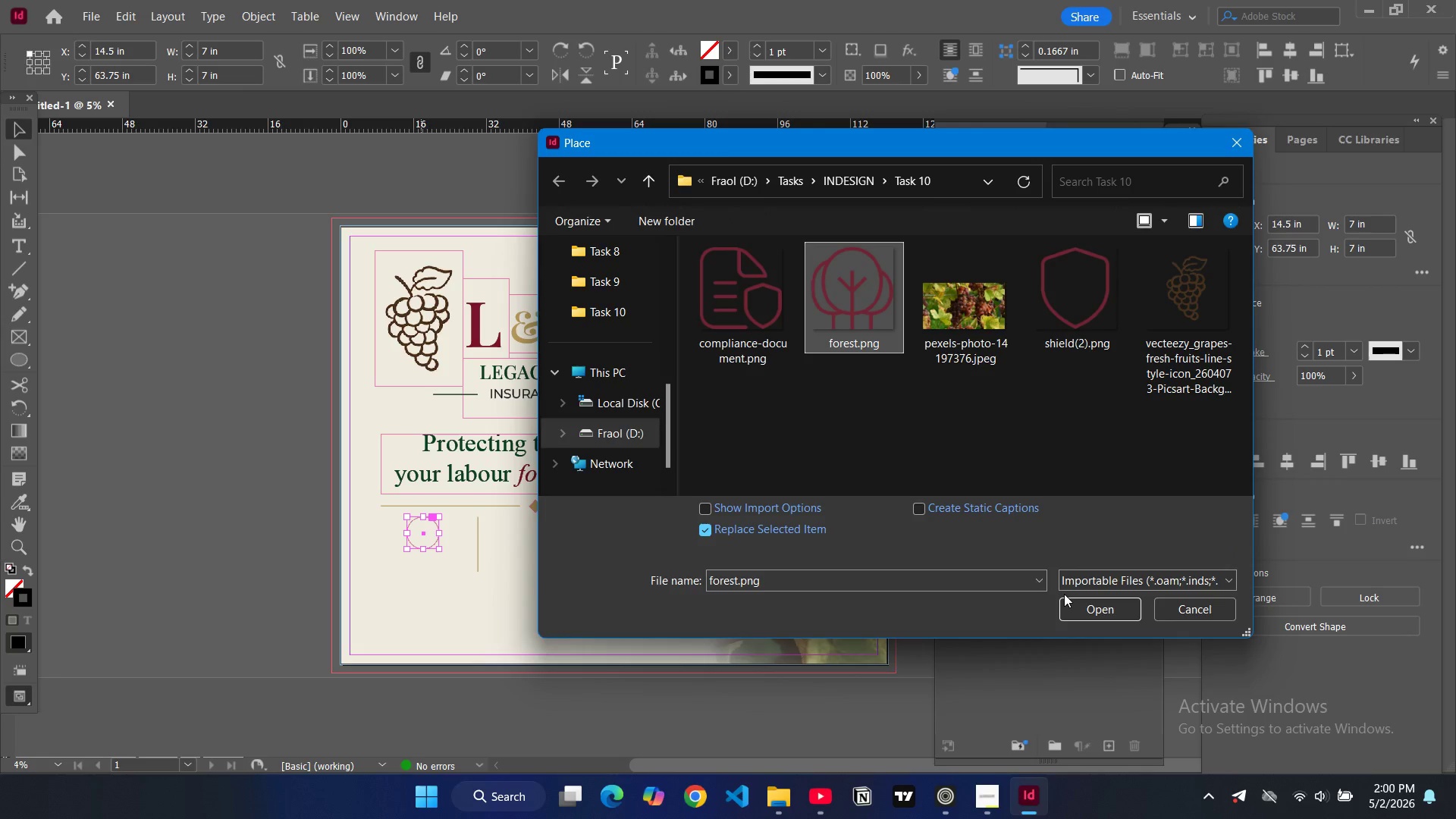 
left_click([1081, 604])
 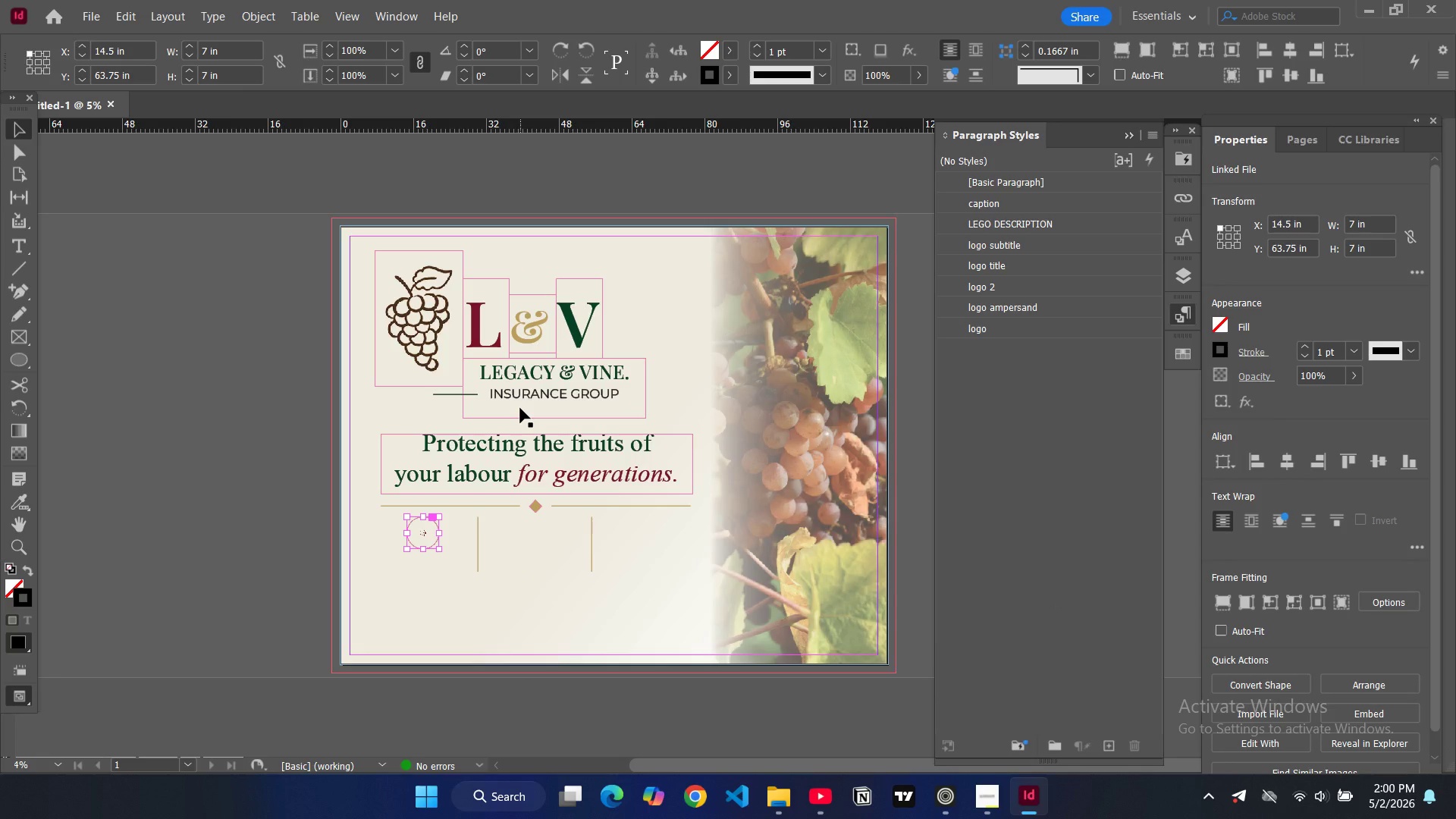 
key(Control+ControlLeft)
 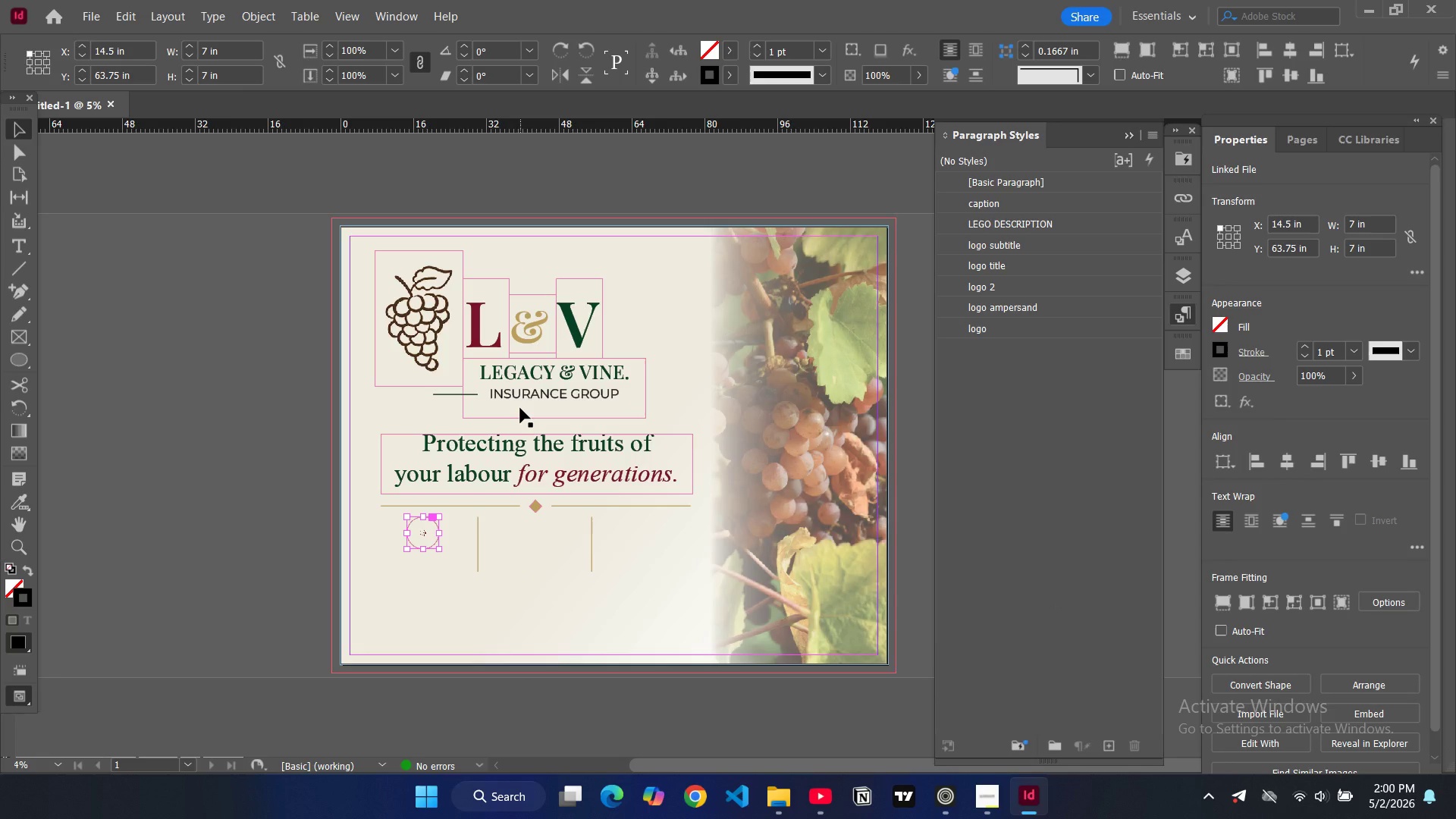 
key(Alt+Control+Shift+AltLeft)
 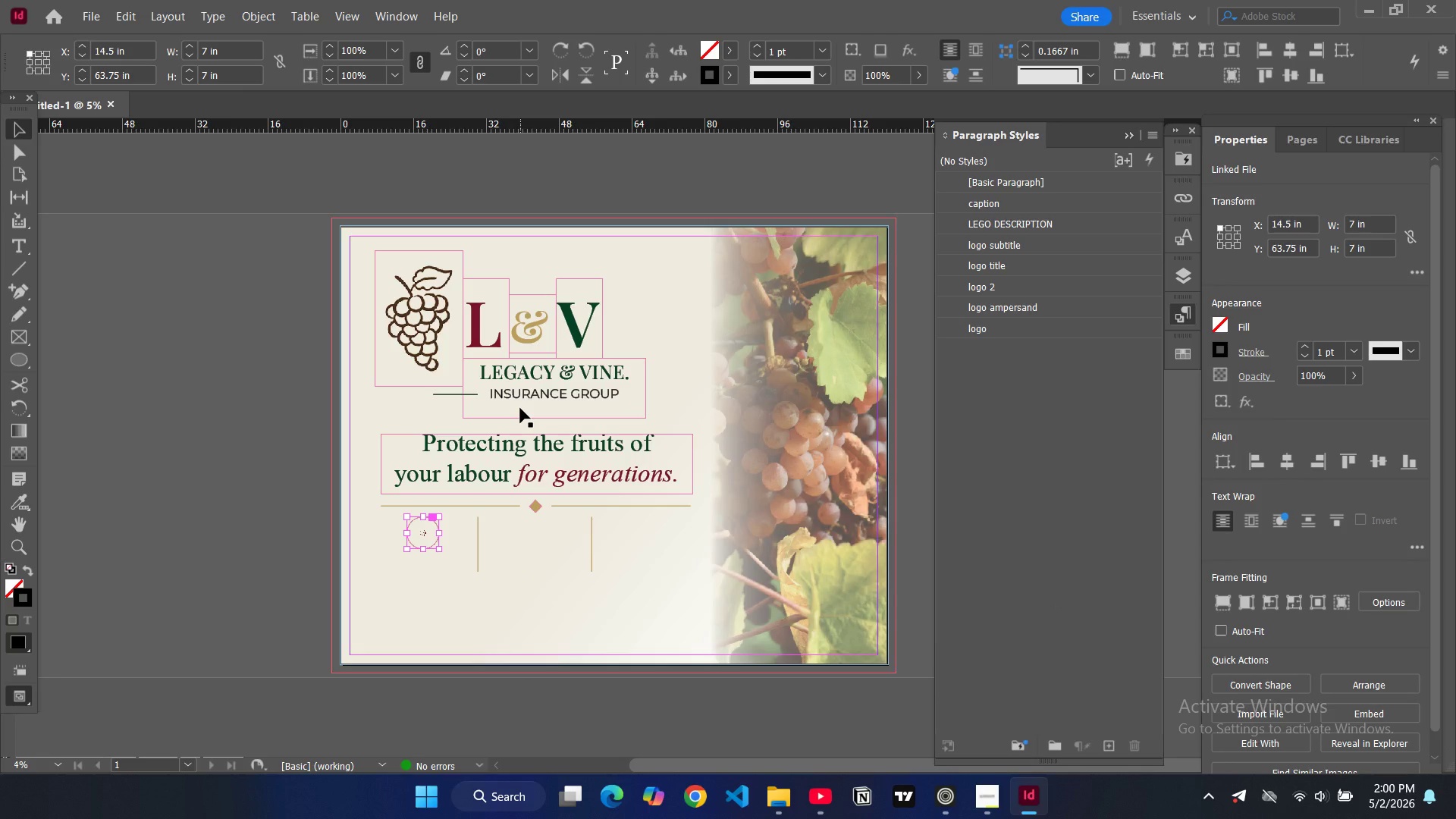 
key(Alt+Control+Shift+C)
 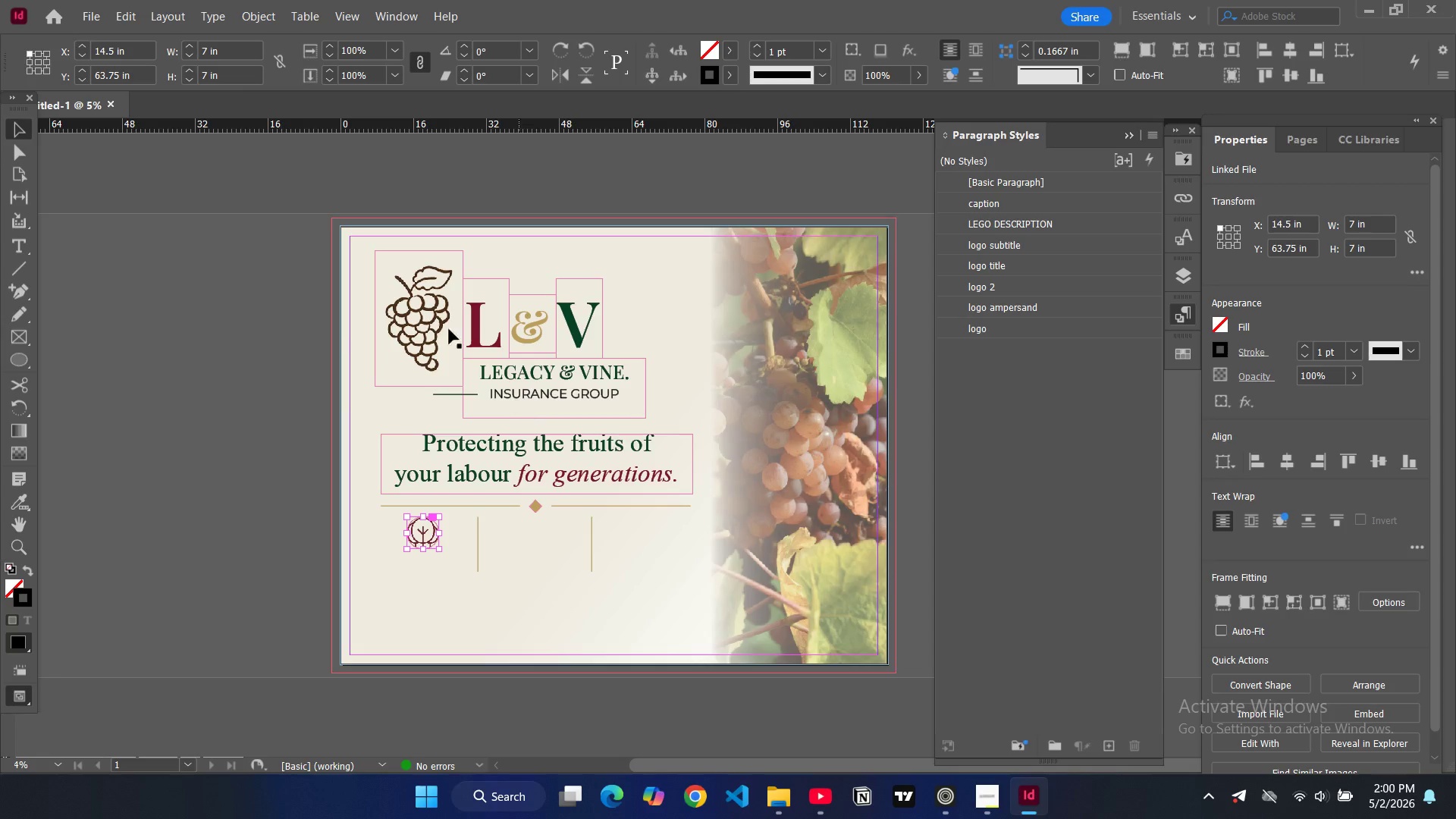 
left_click([166, 353])
 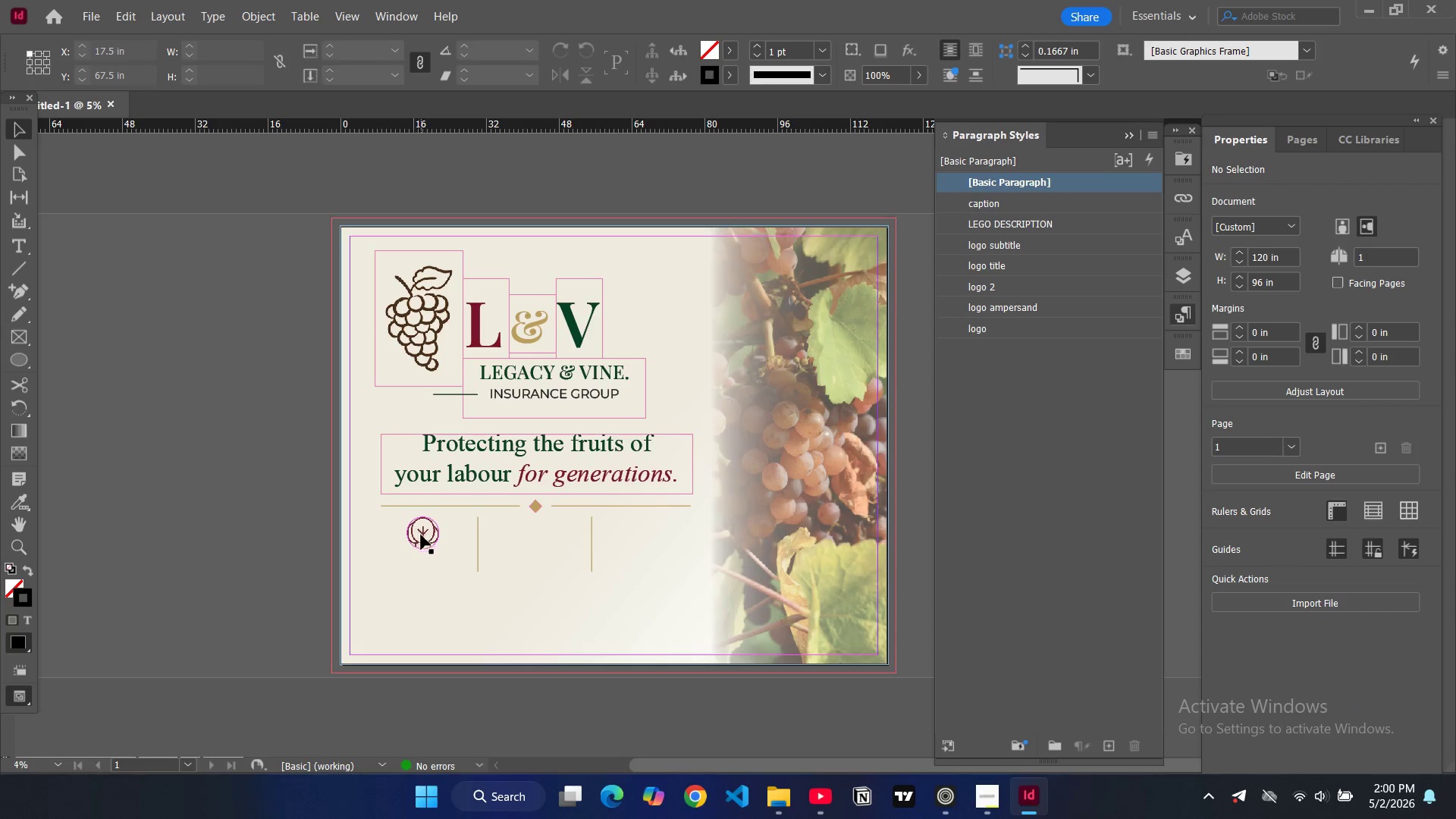 
left_click([428, 544])
 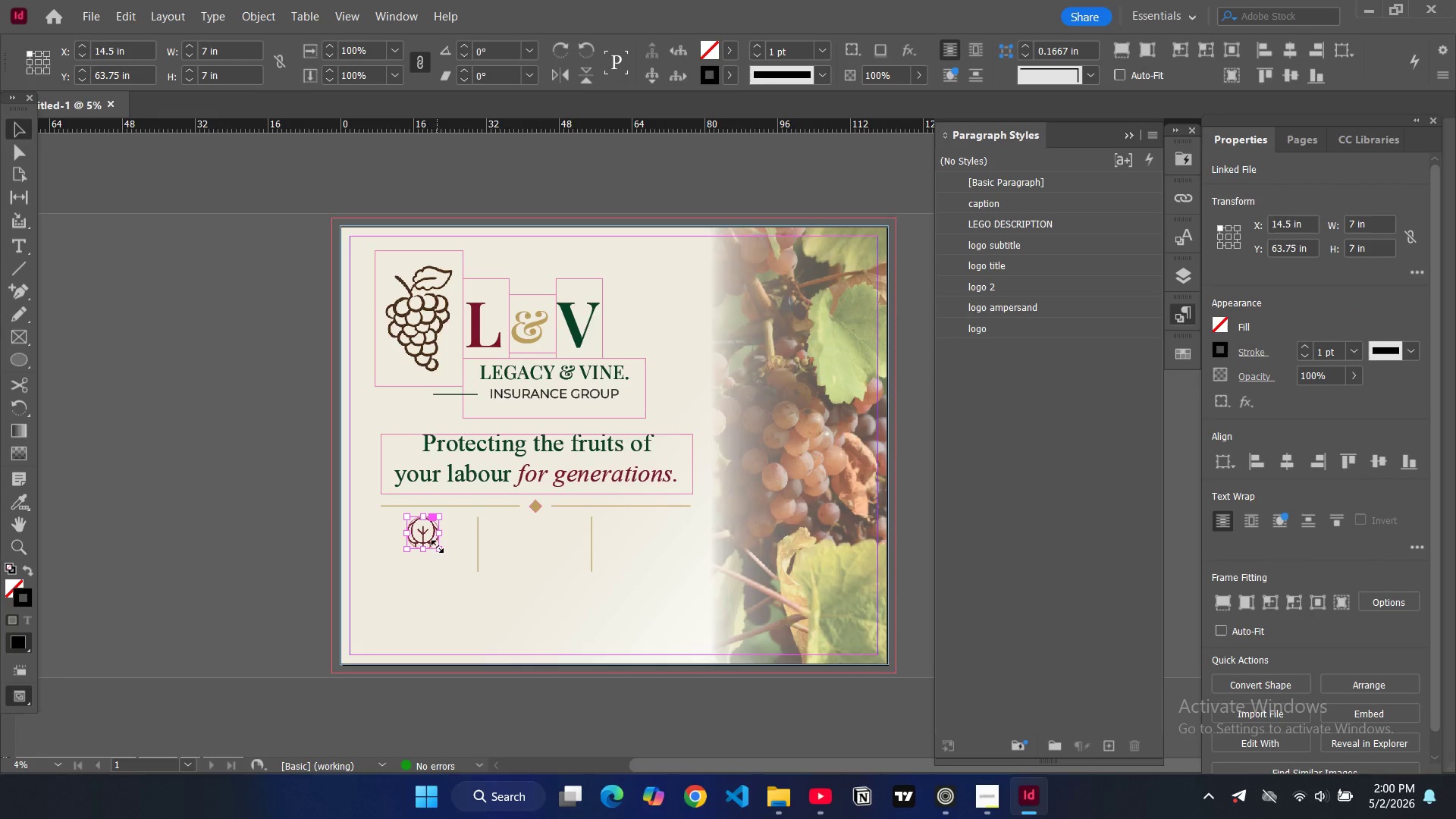 
left_click([272, 470])
 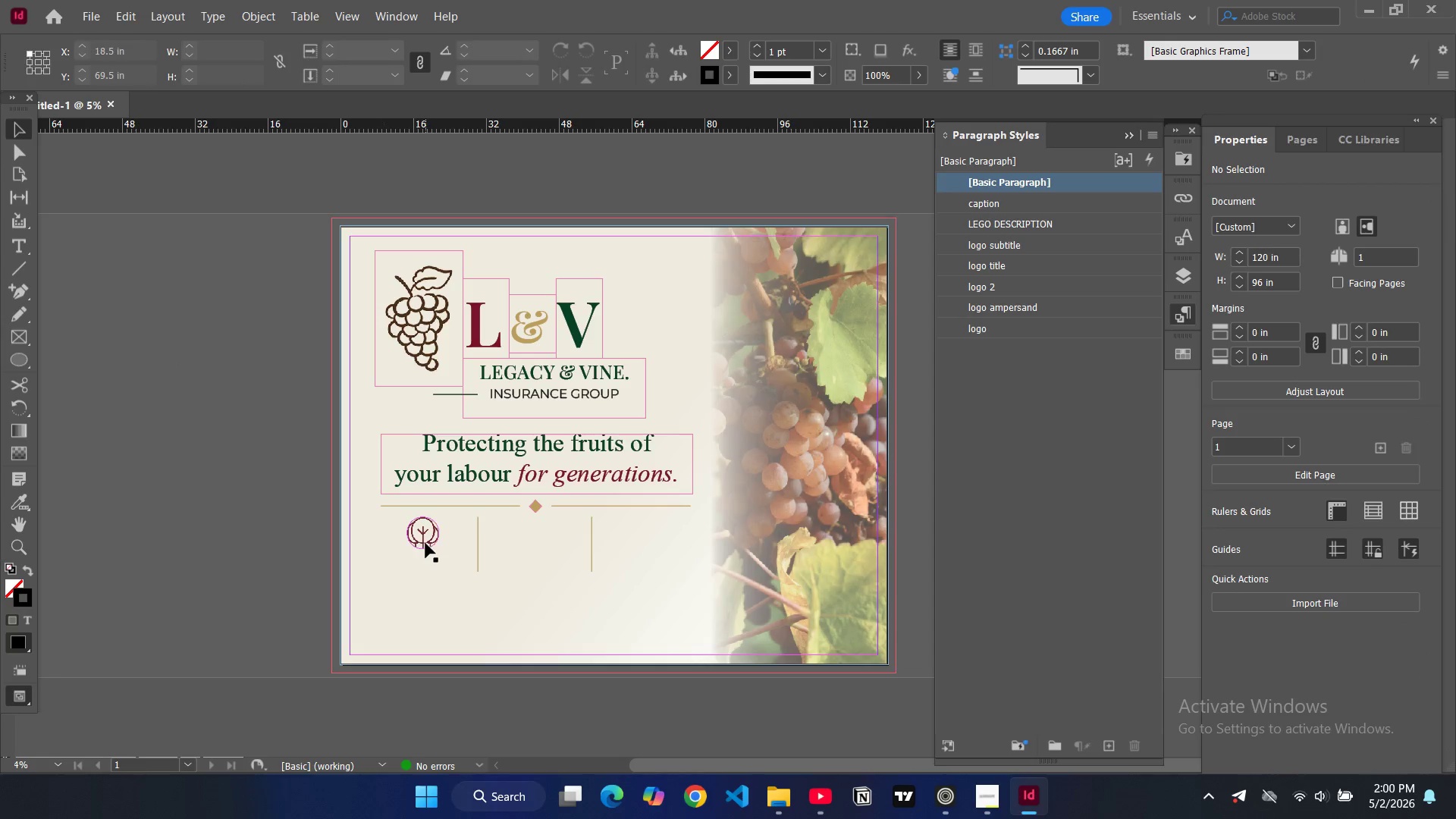 
left_click([430, 545])
 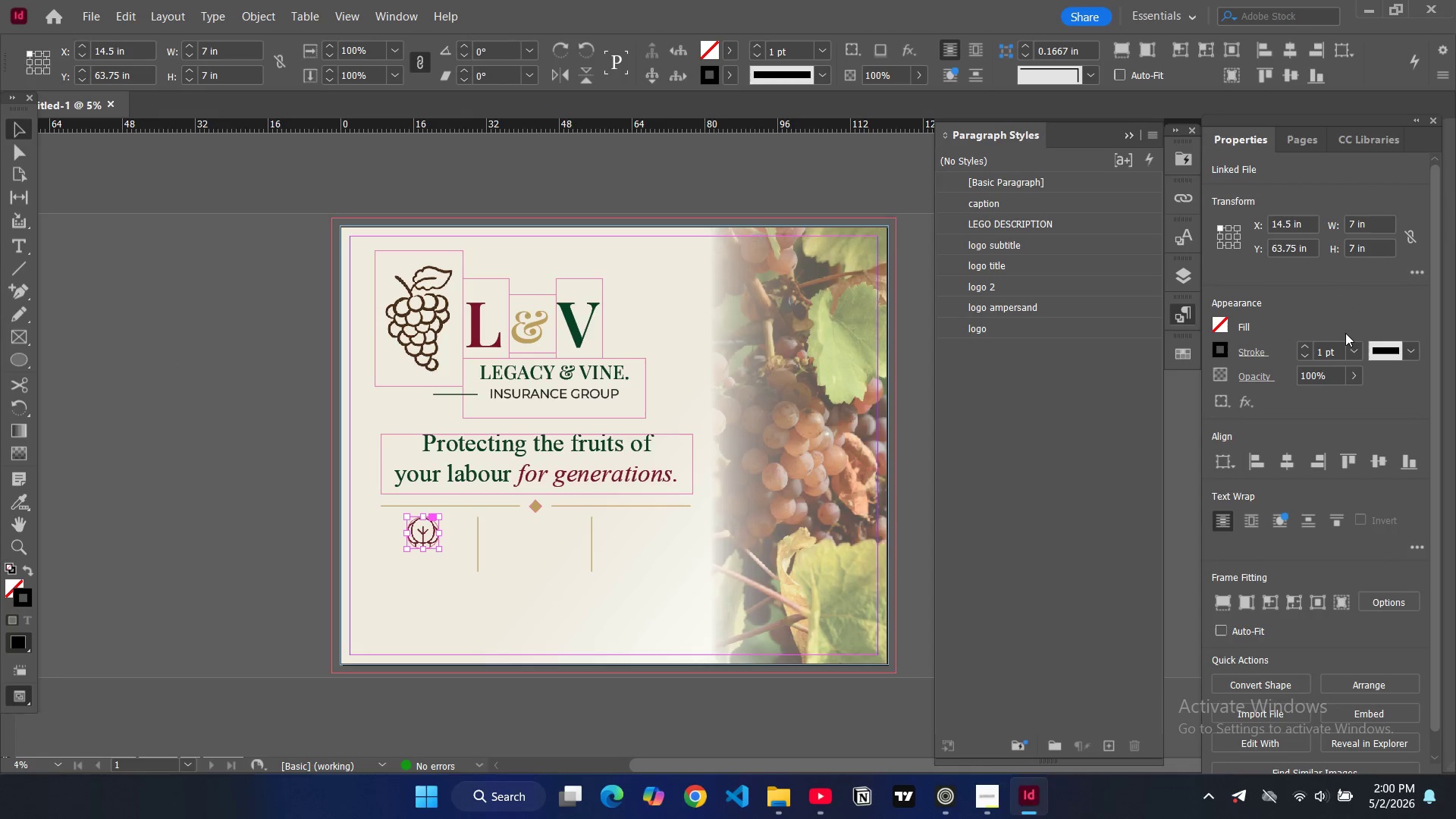 
double_click([1323, 355])
 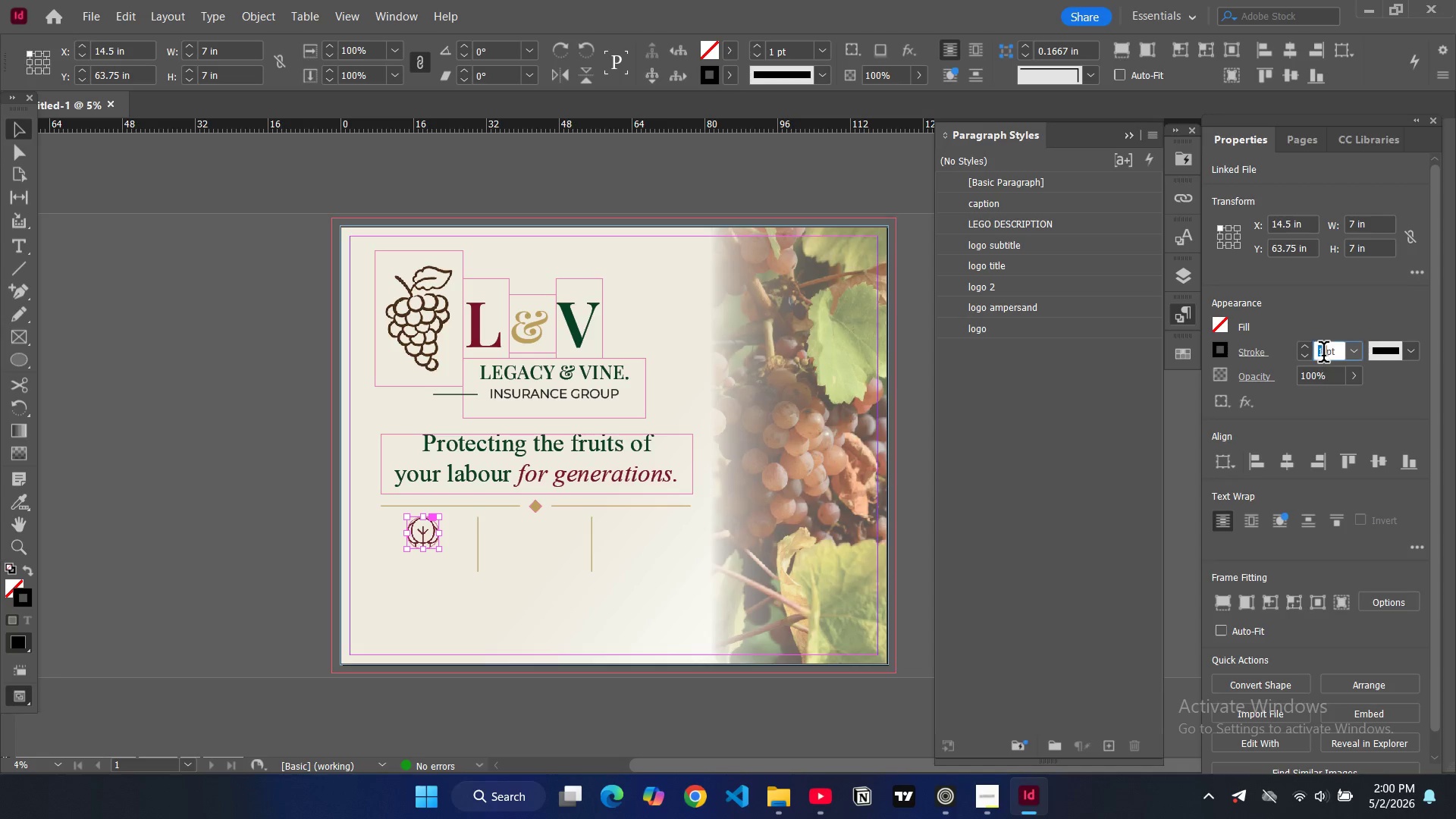 
triple_click([1323, 355])
 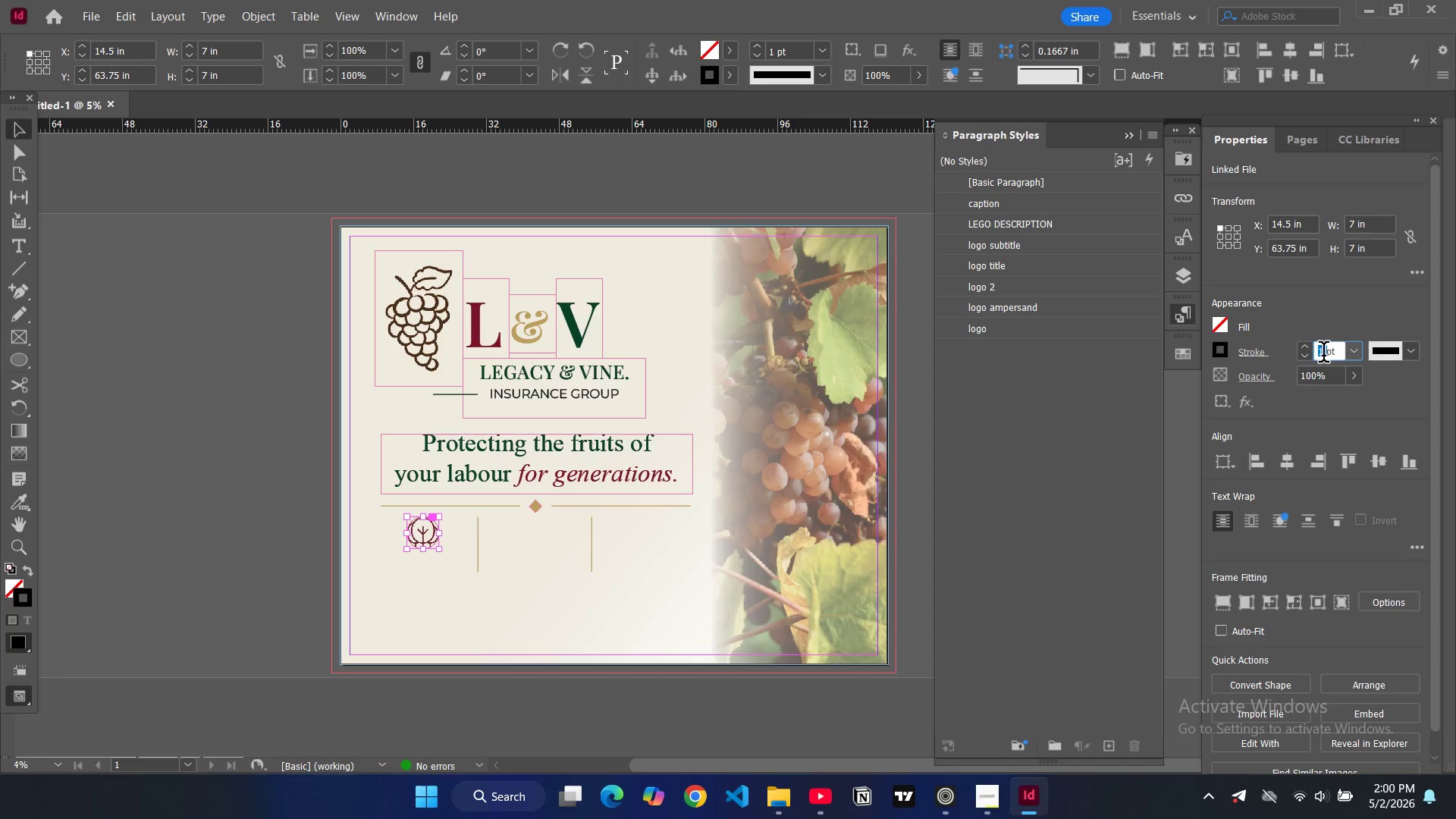 
key(0)
 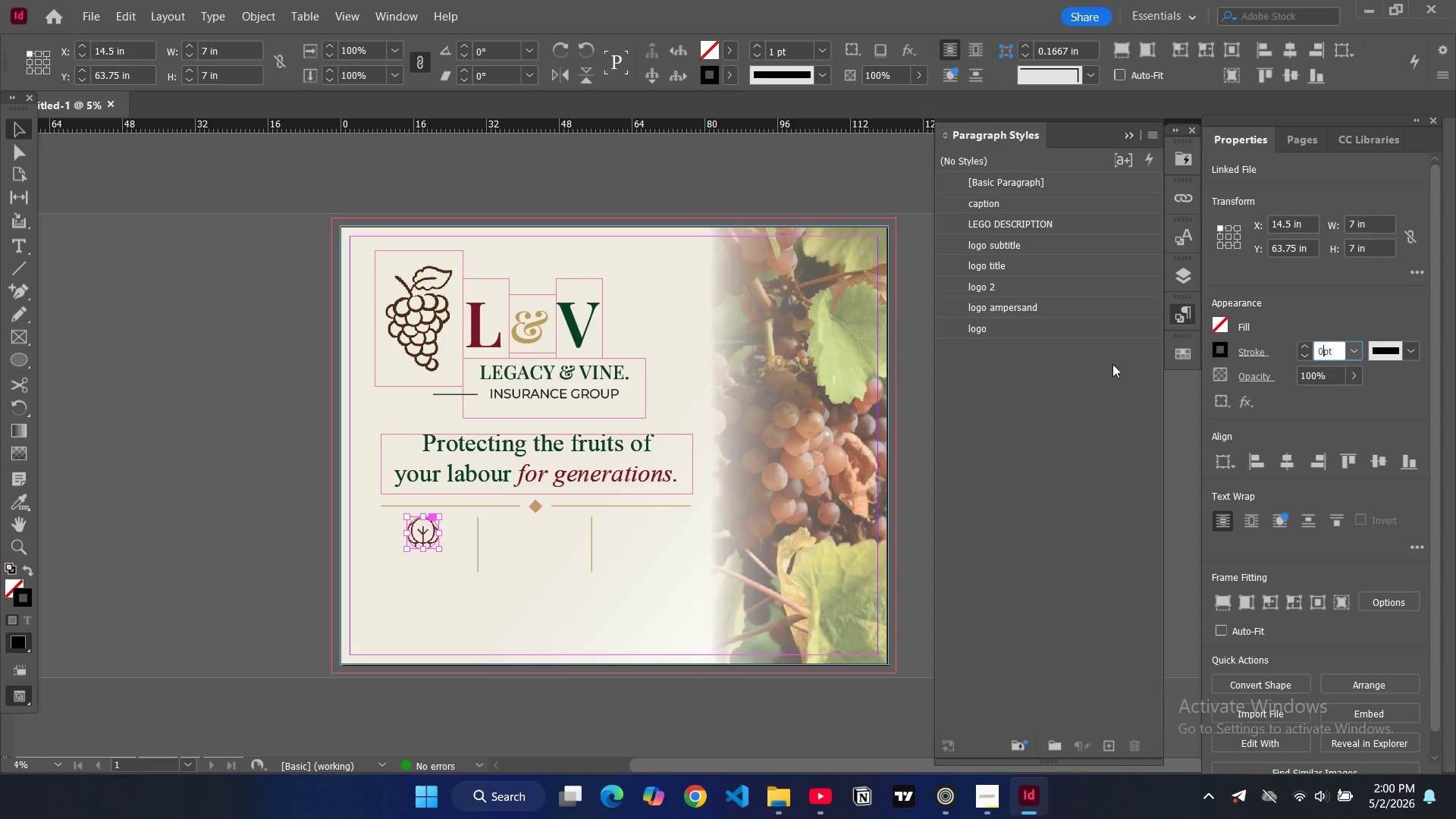 
key(Enter)
 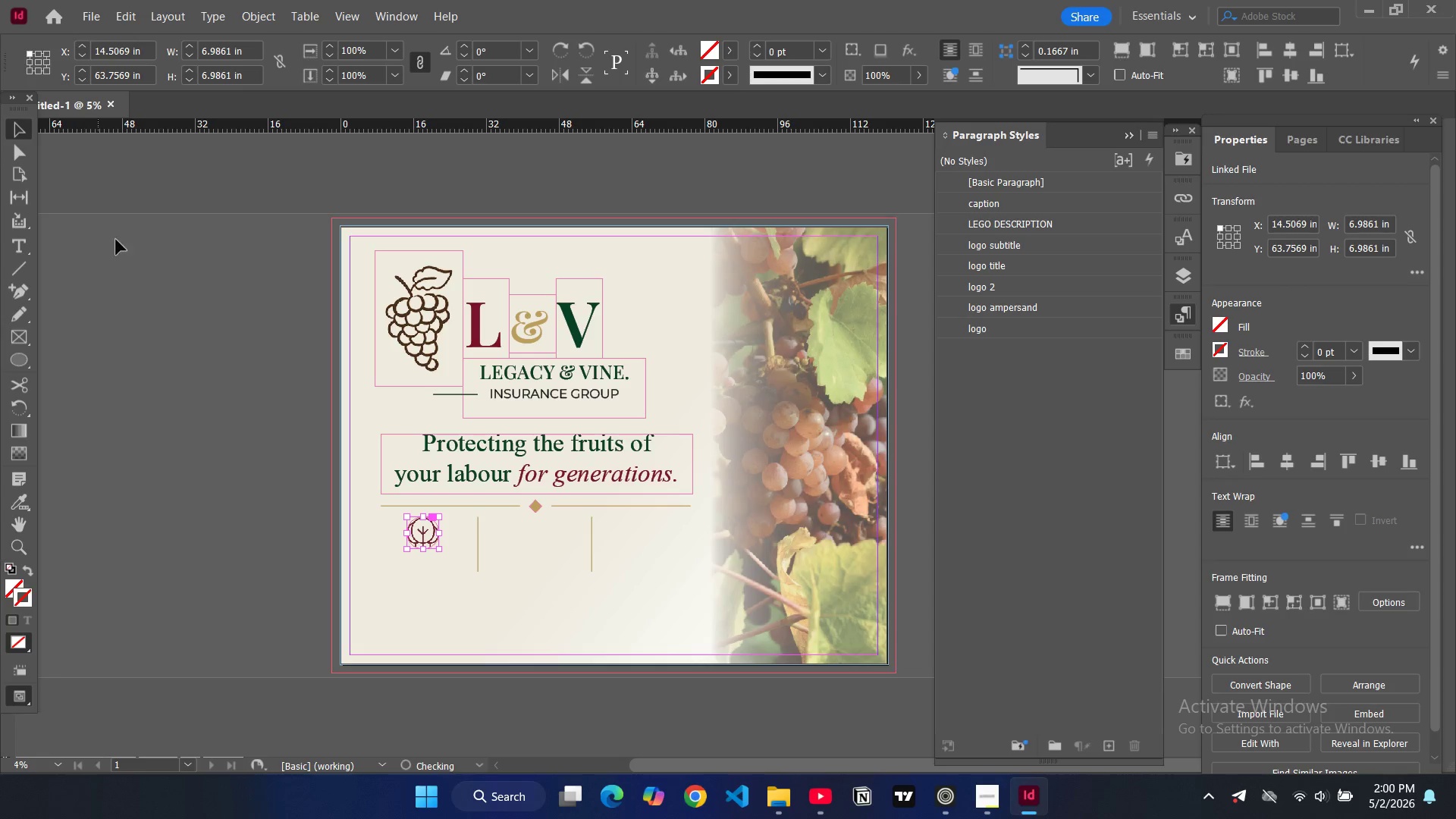 
left_click([141, 255])
 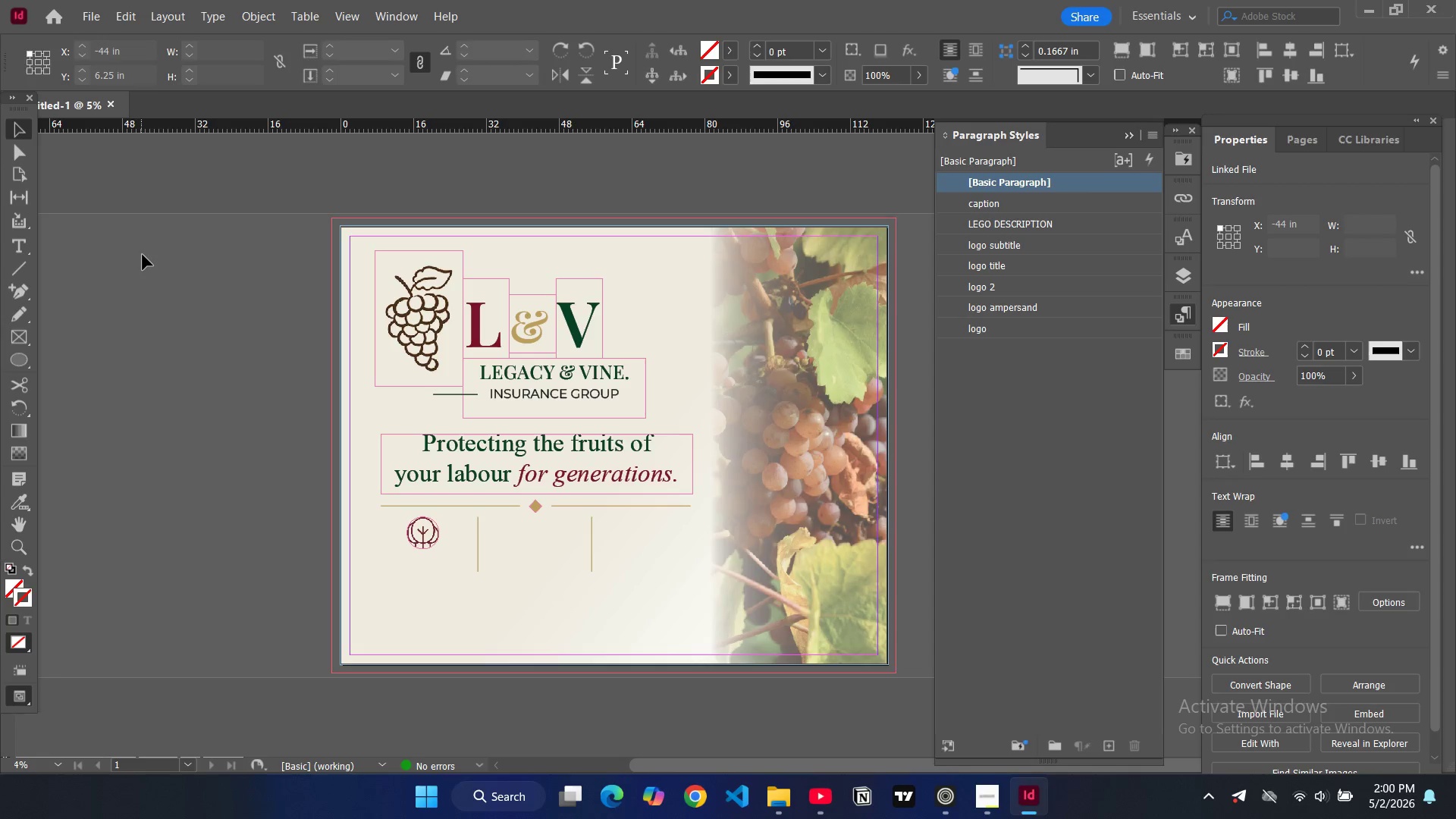 
type(ww)
 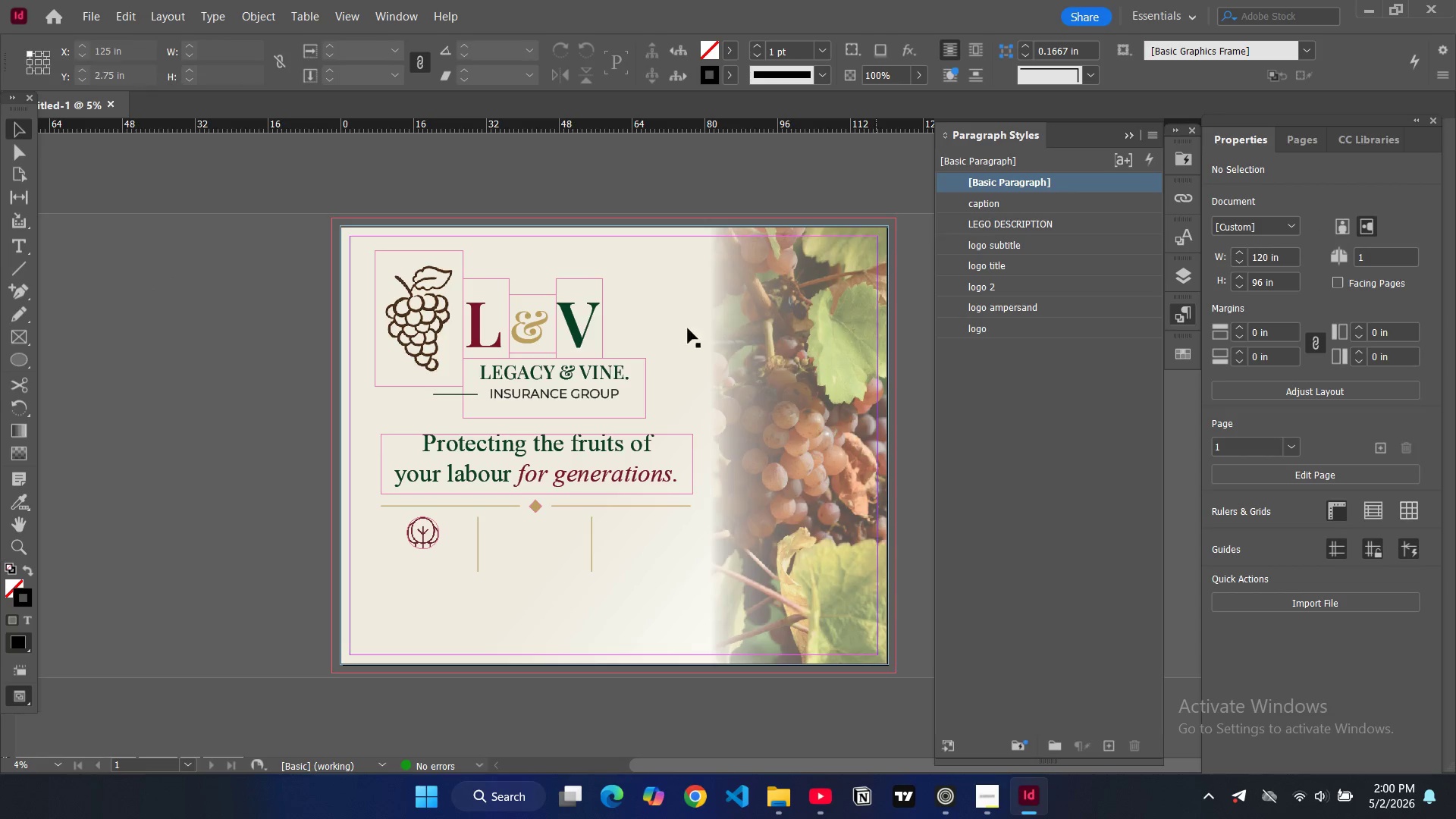 
wait(5.53)
 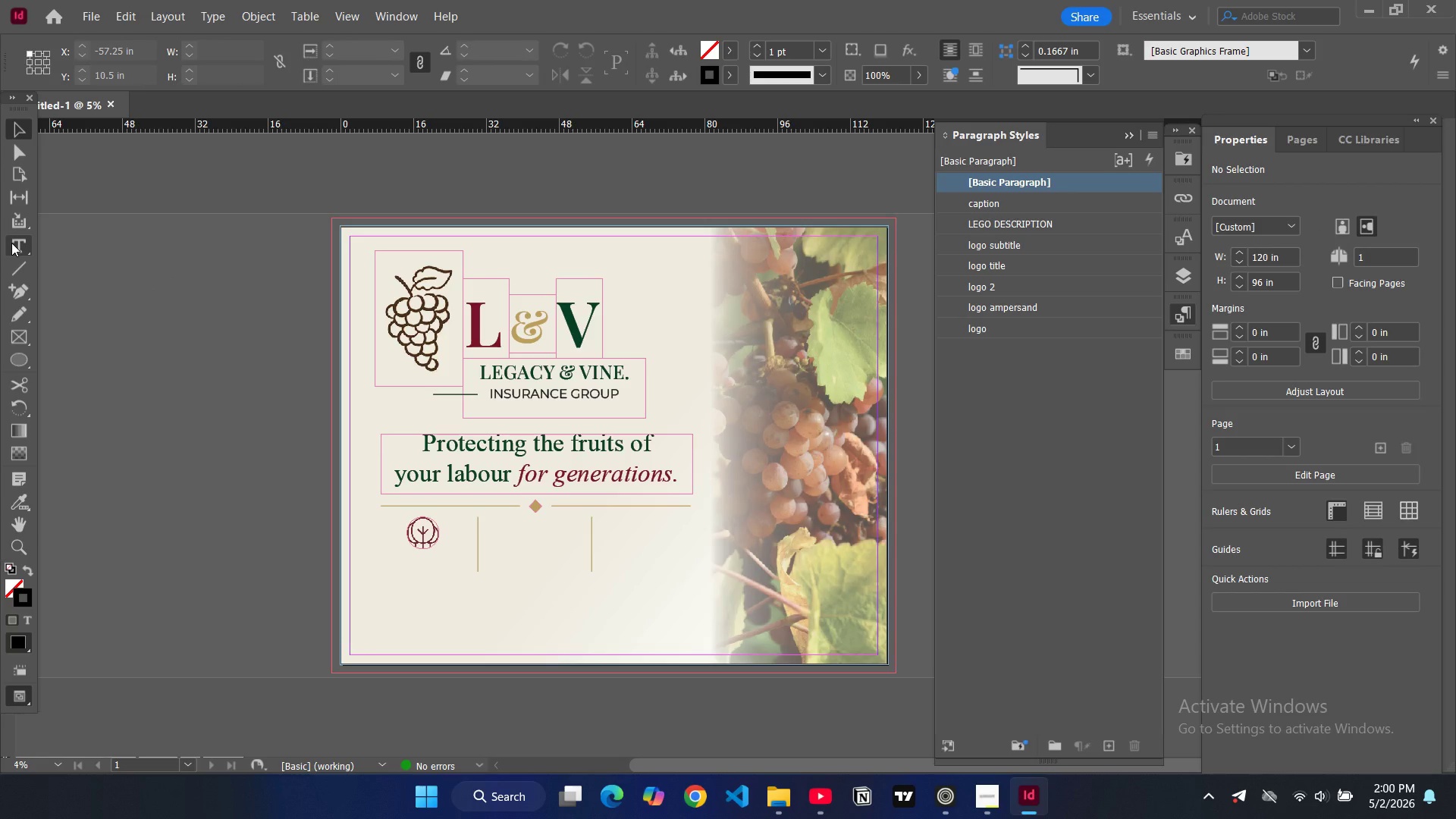 
double_click([605, 395])
 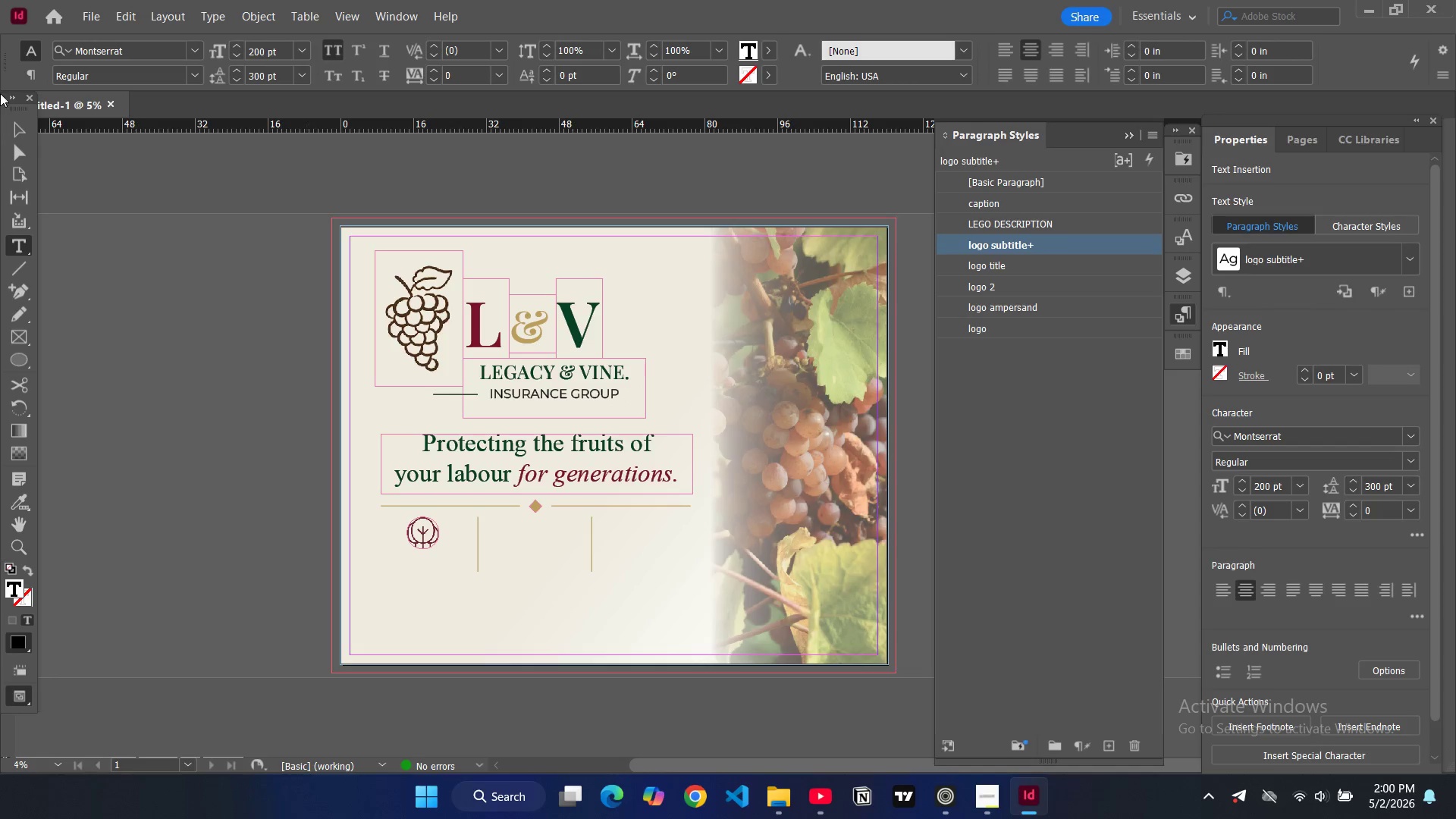 
left_click([21, 123])
 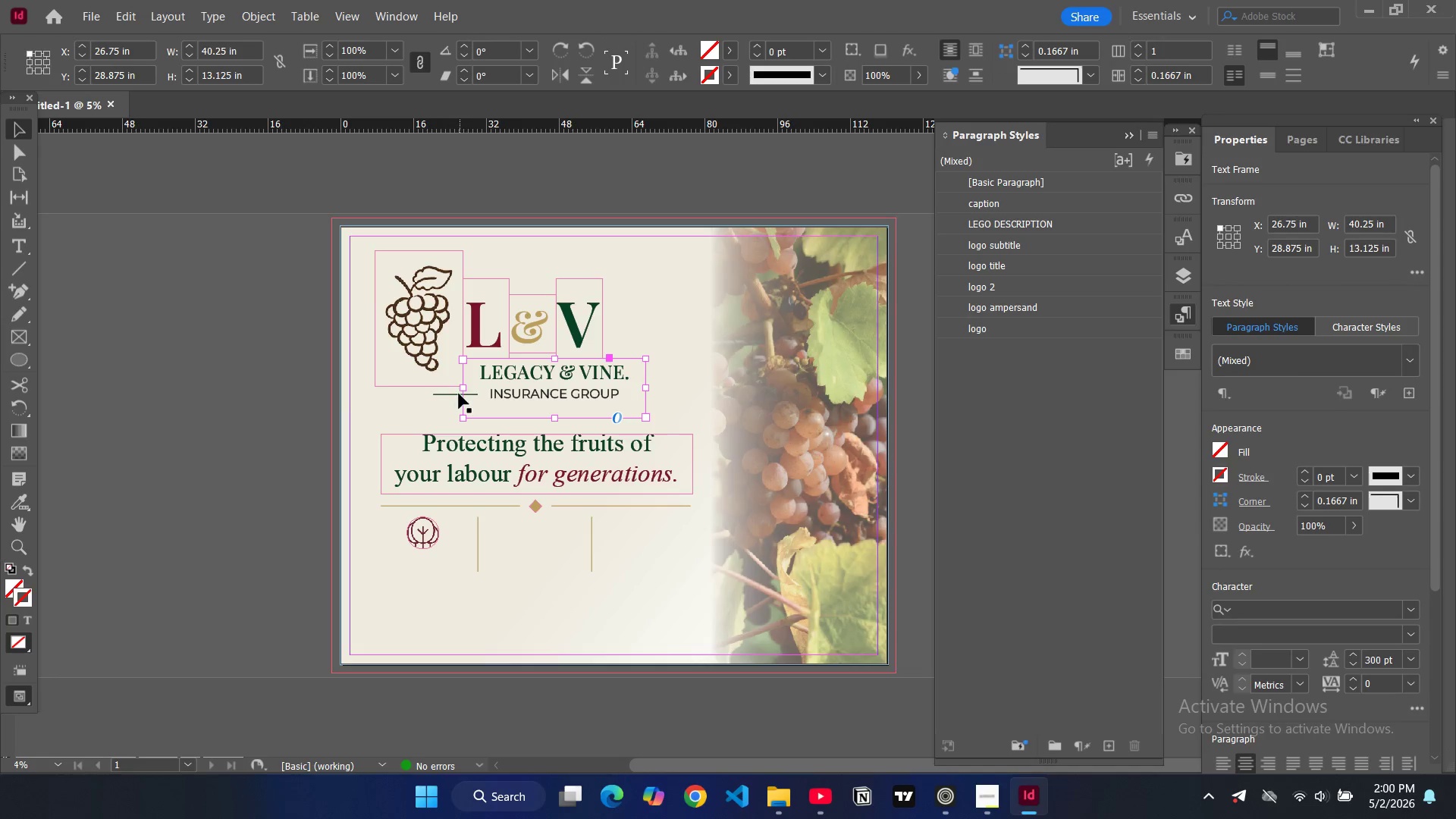 
left_click([452, 396])
 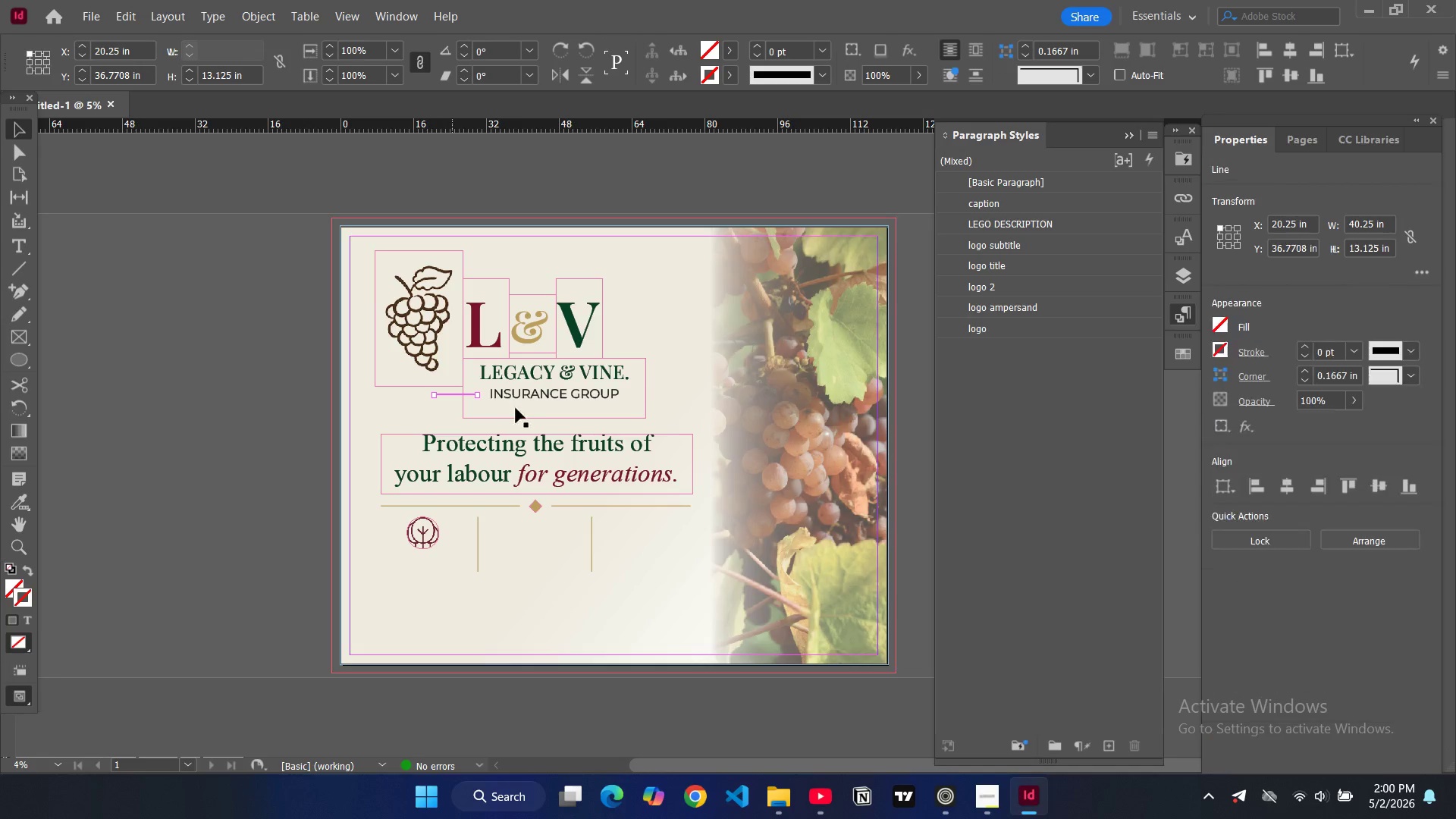 
key(Control+C)
 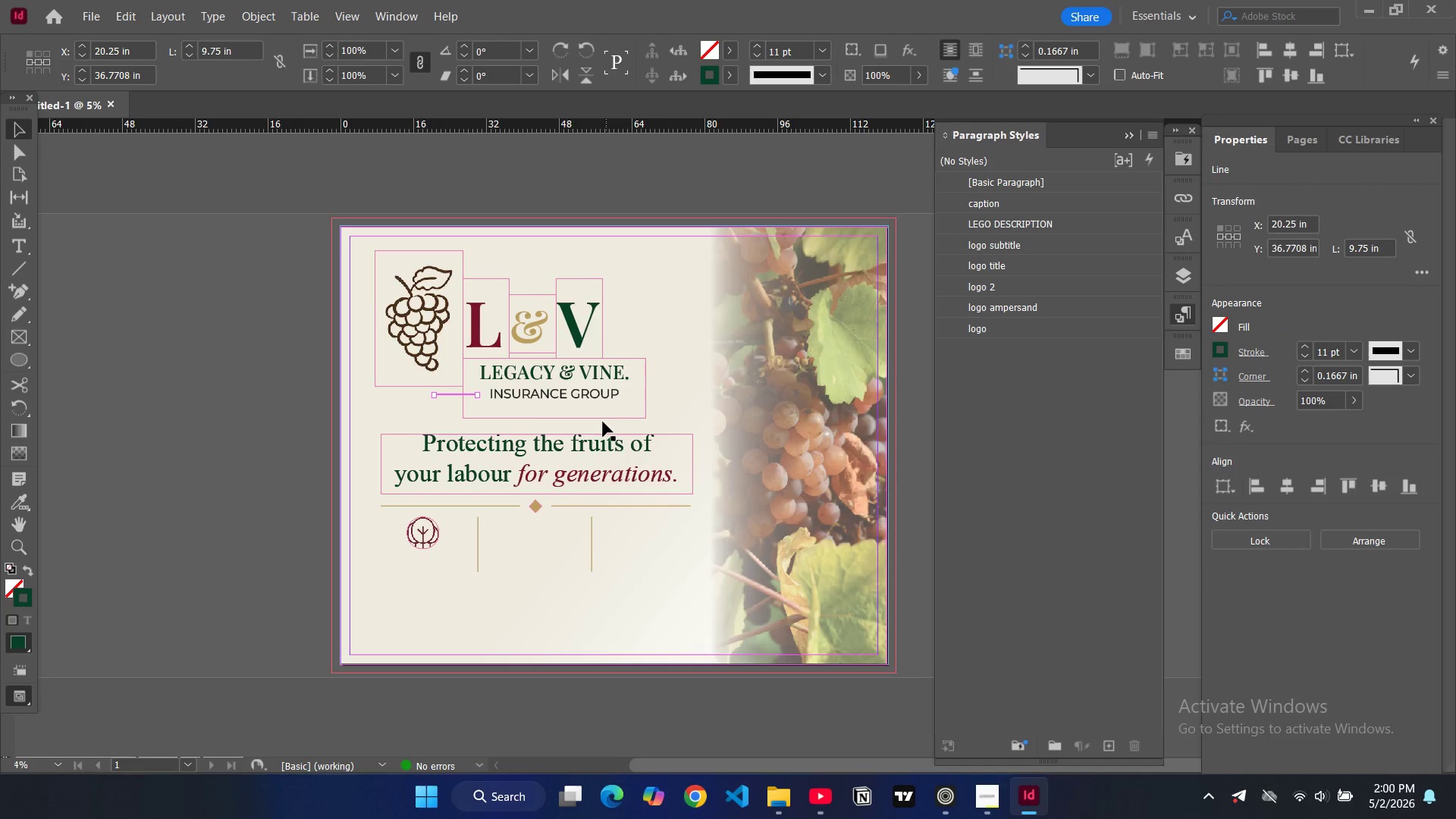 
key(Control+V)
 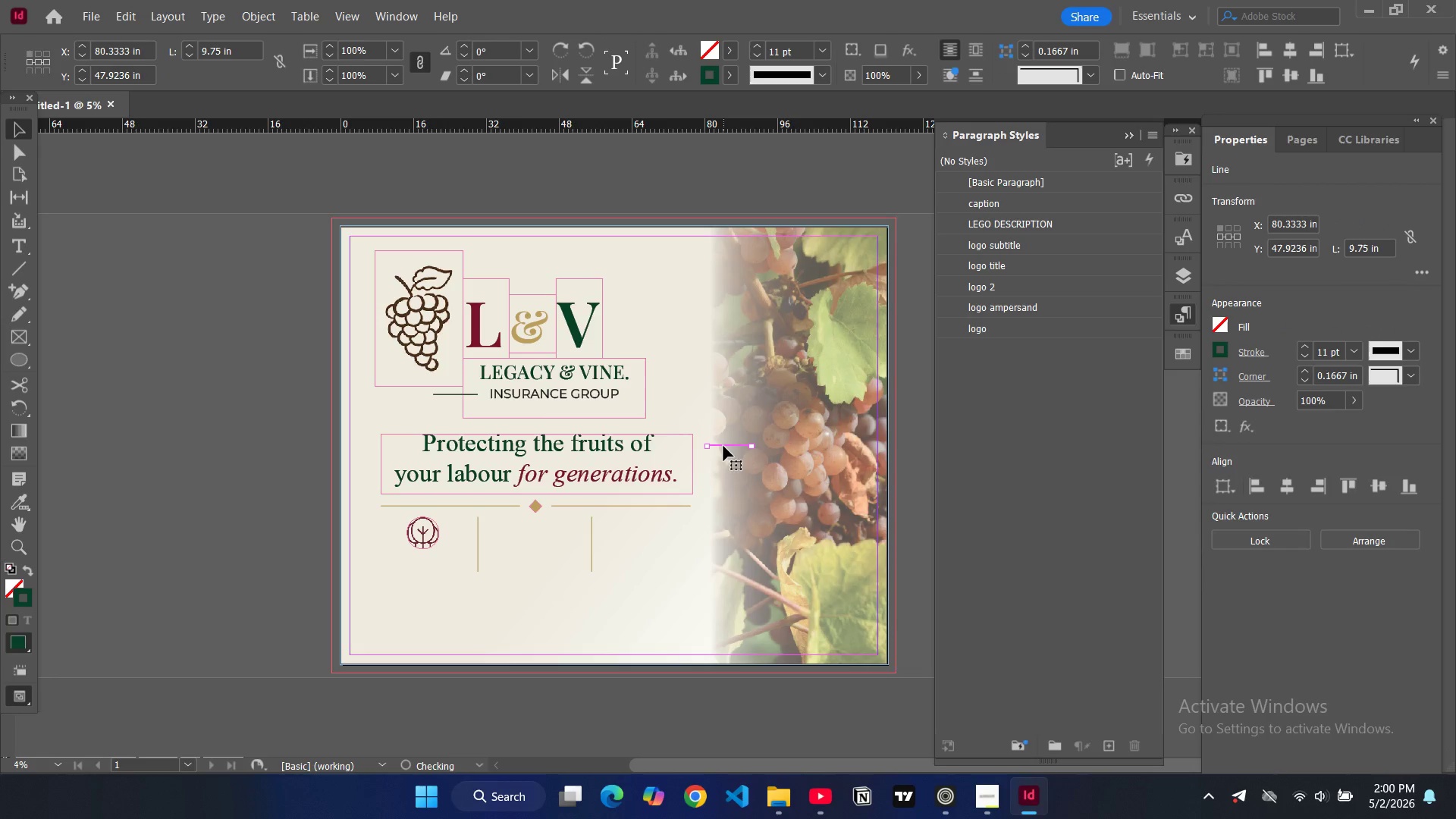 
left_click_drag(start_coordinate=[723, 446], to_coordinate=[651, 397])
 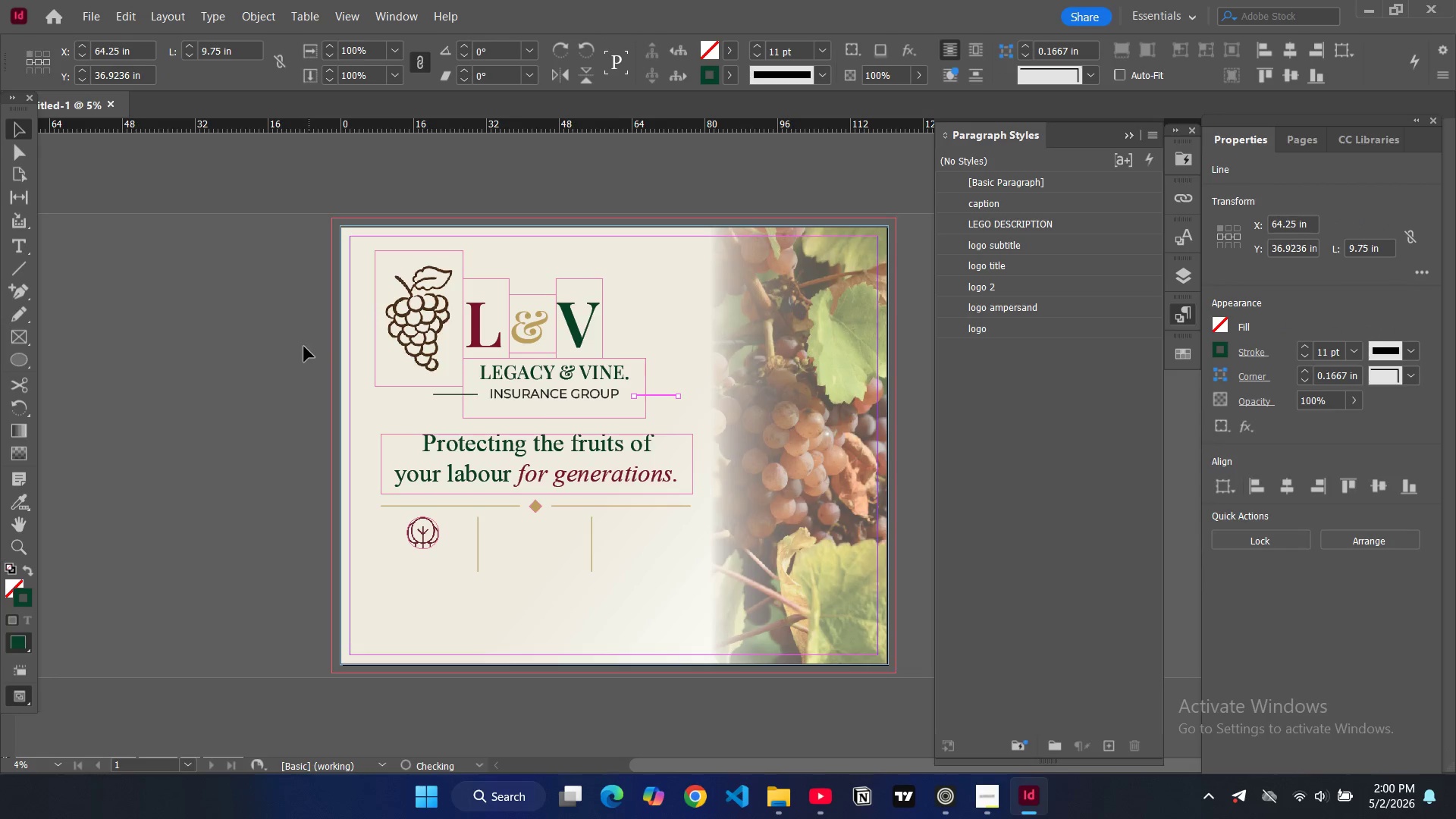 
left_click([304, 347])
 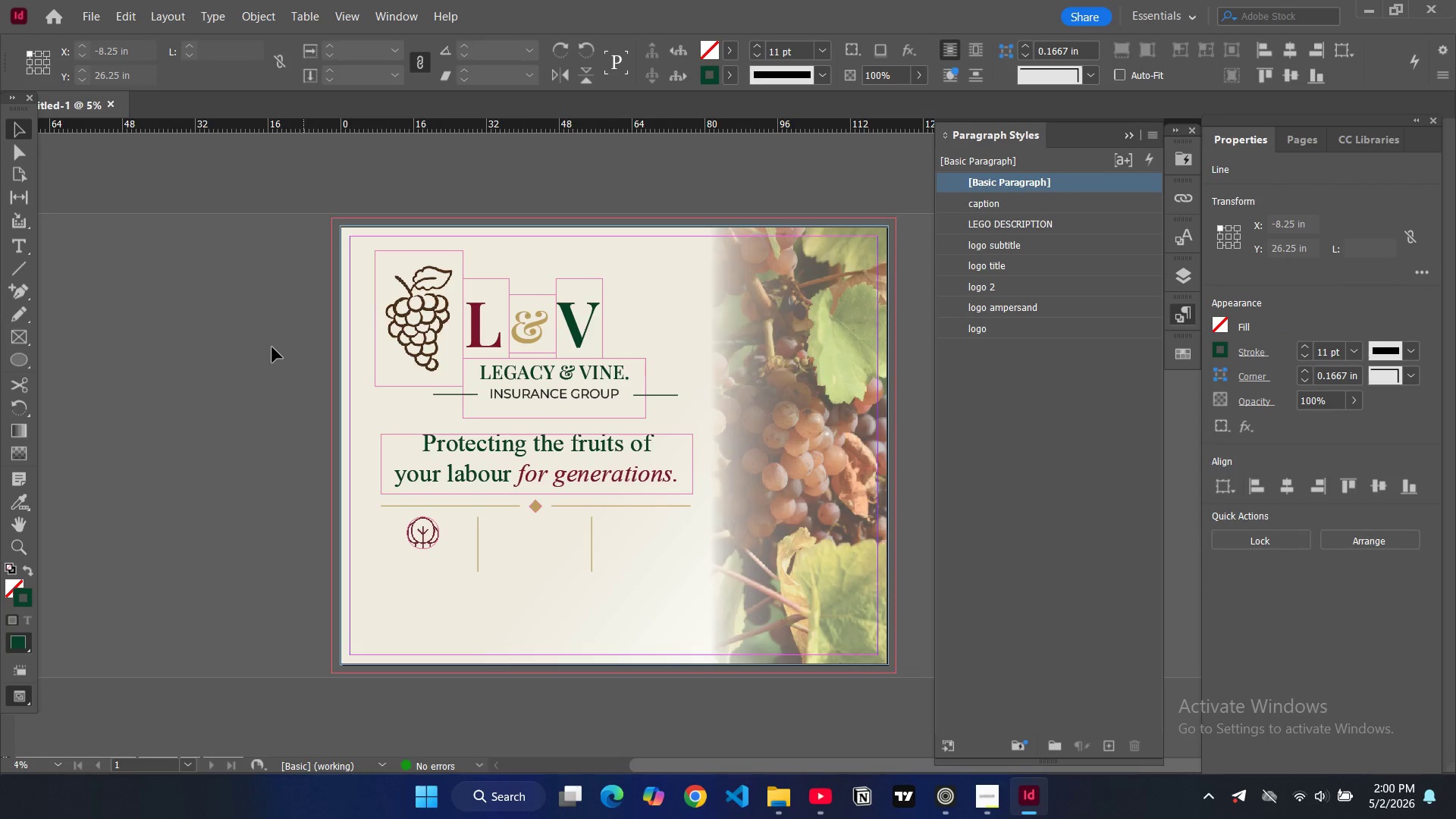 
type(ww)
 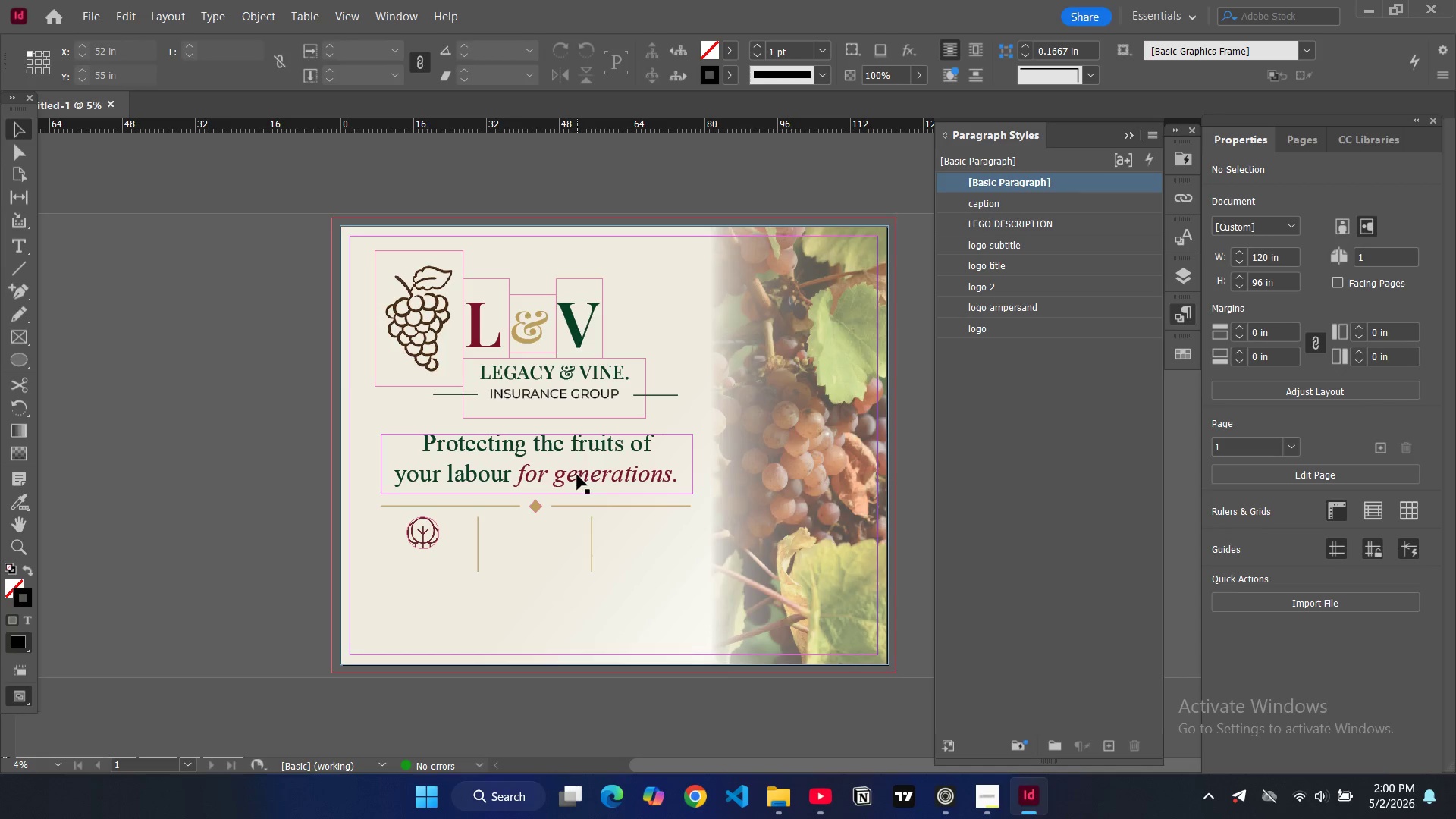 
left_click([569, 396])
 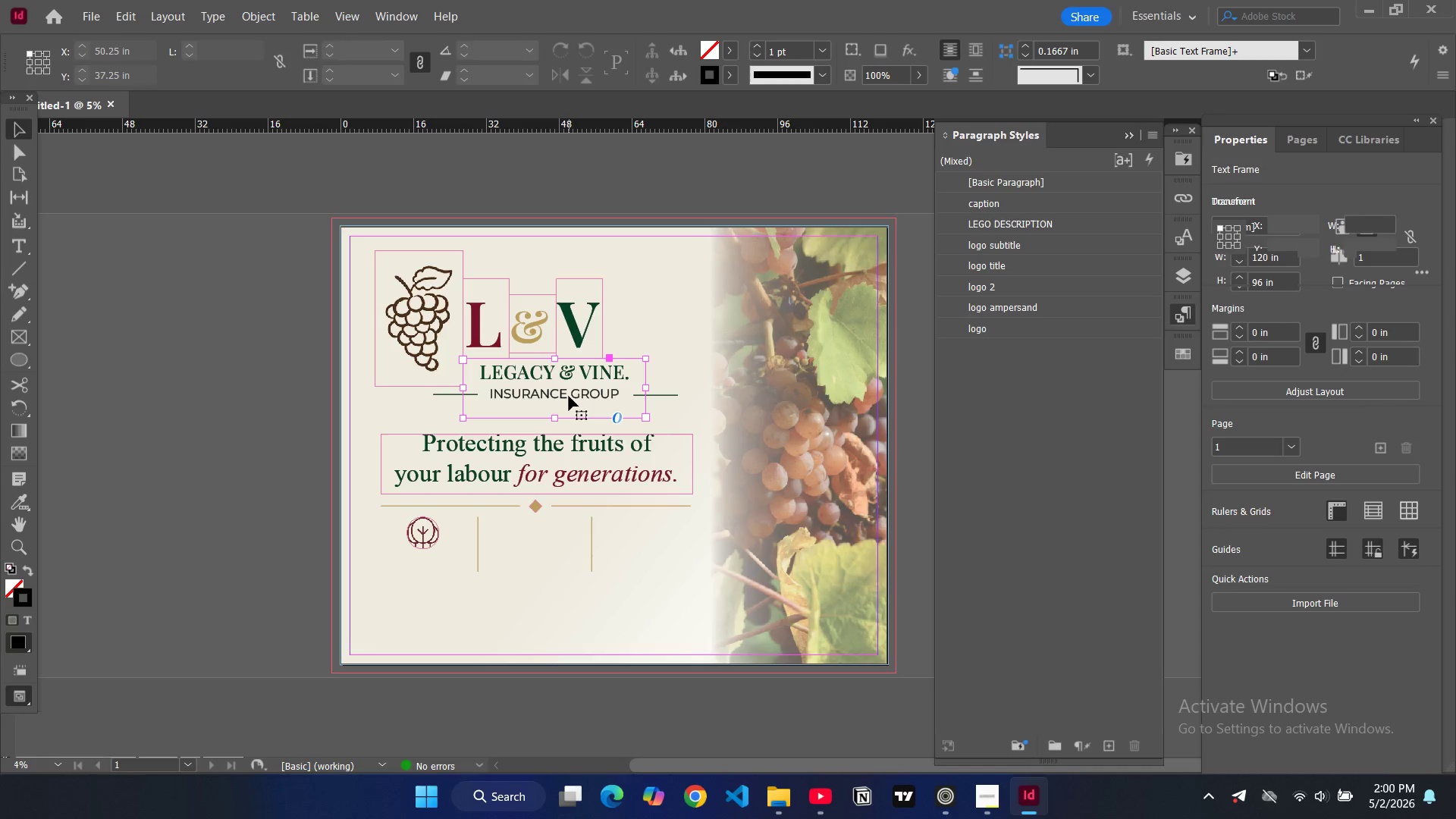 
double_click([569, 396])
 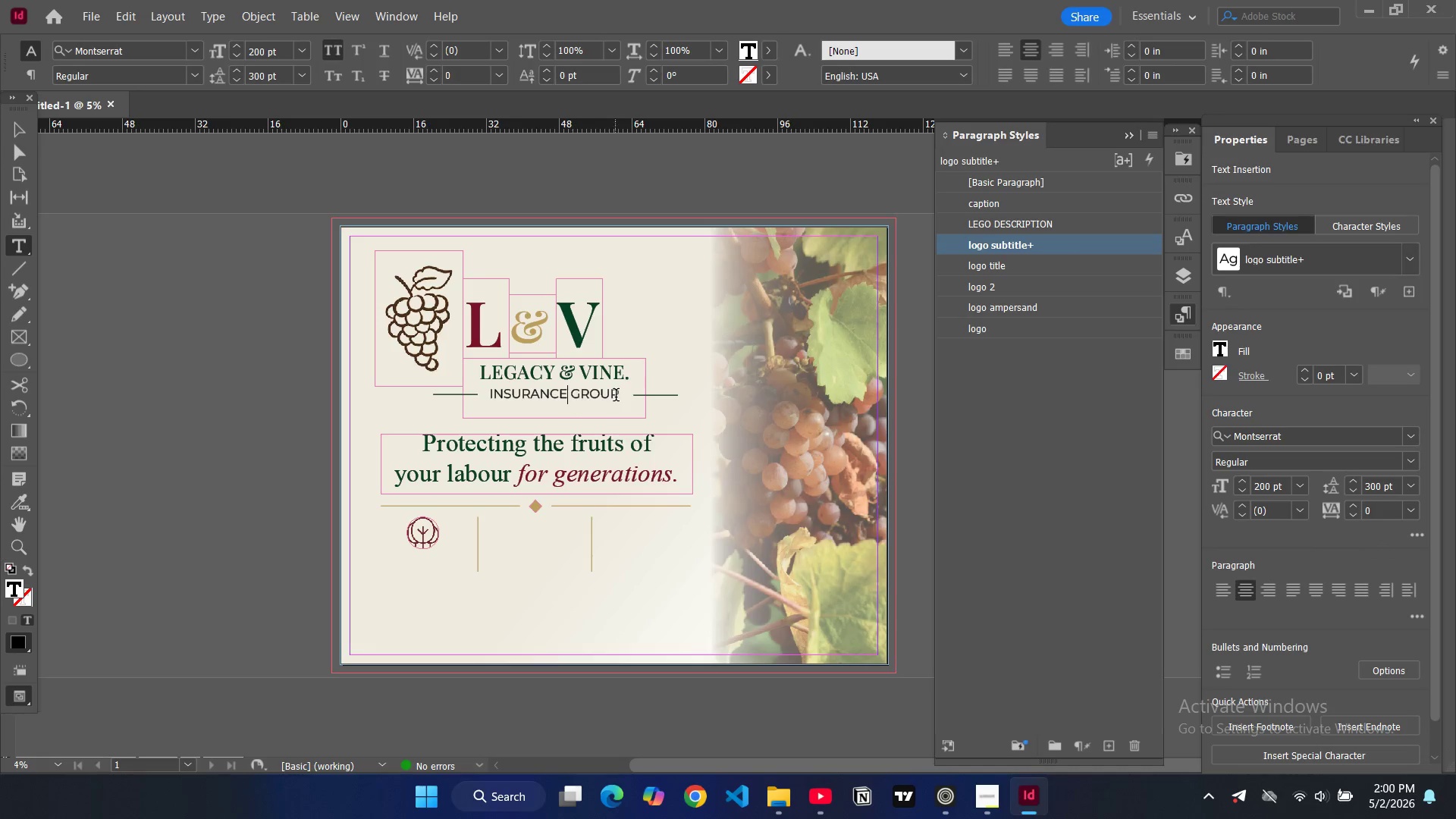 
left_click([616, 397])
 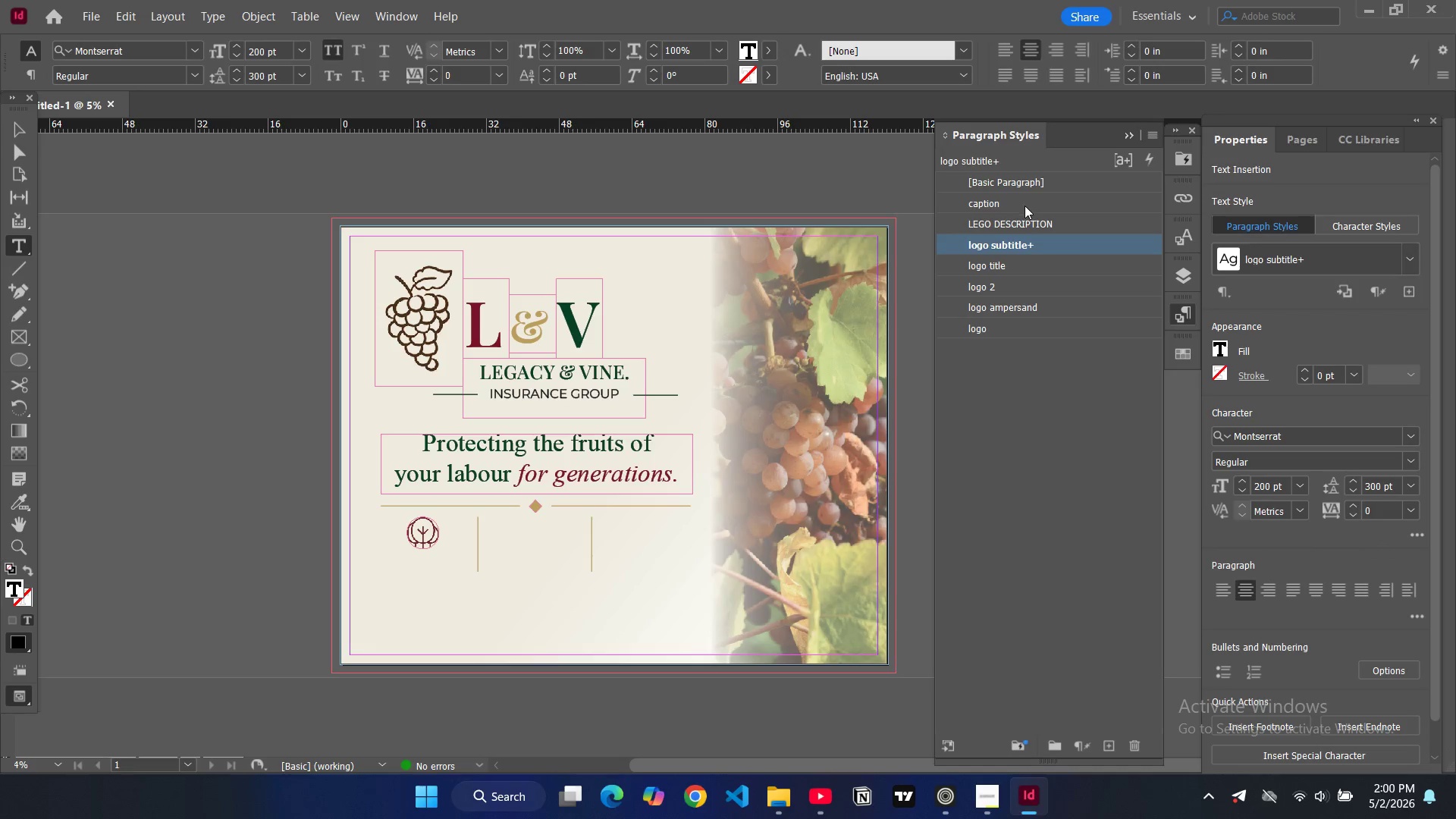 
double_click([1027, 203])
 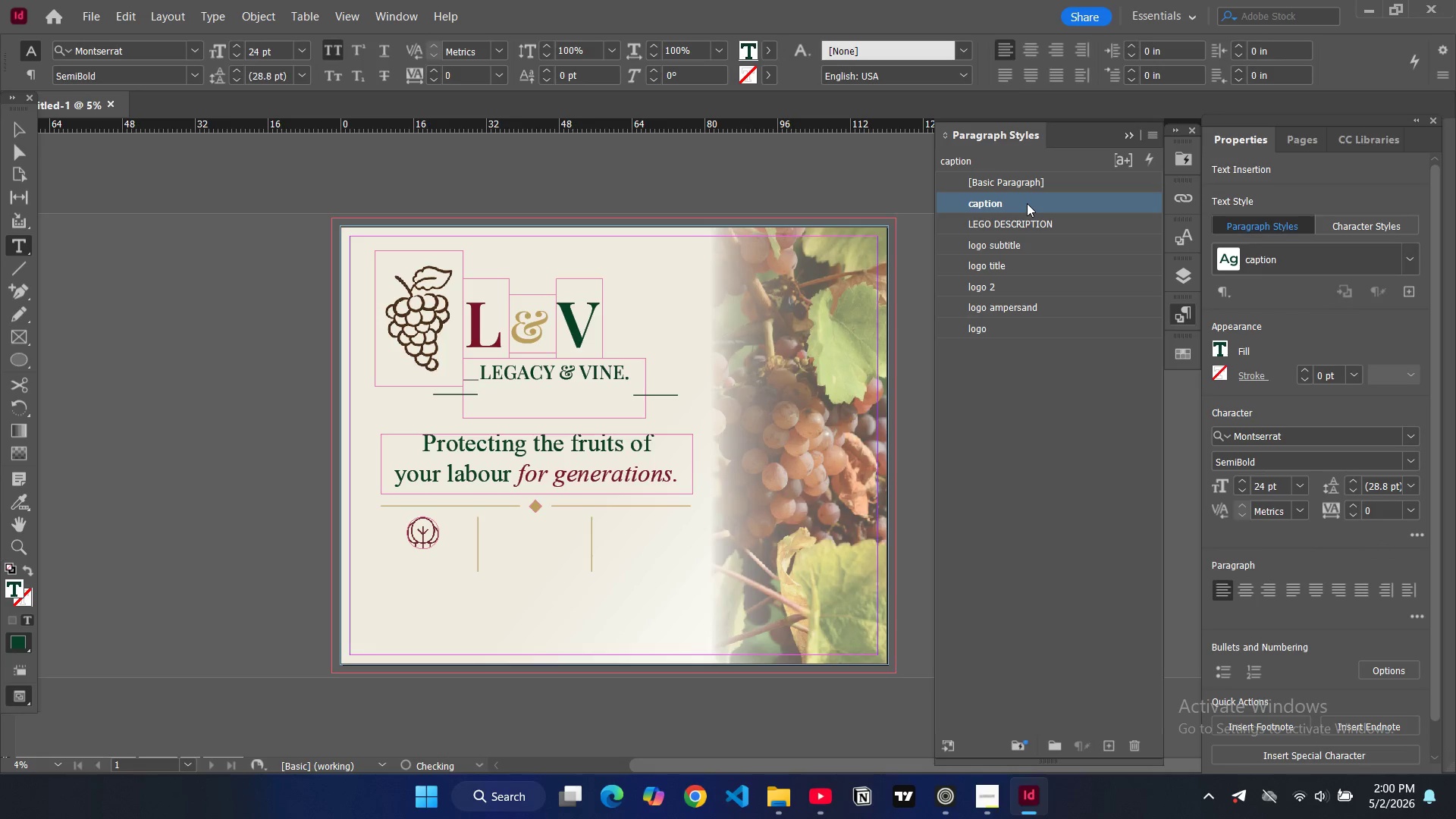 
triple_click([1027, 203])
 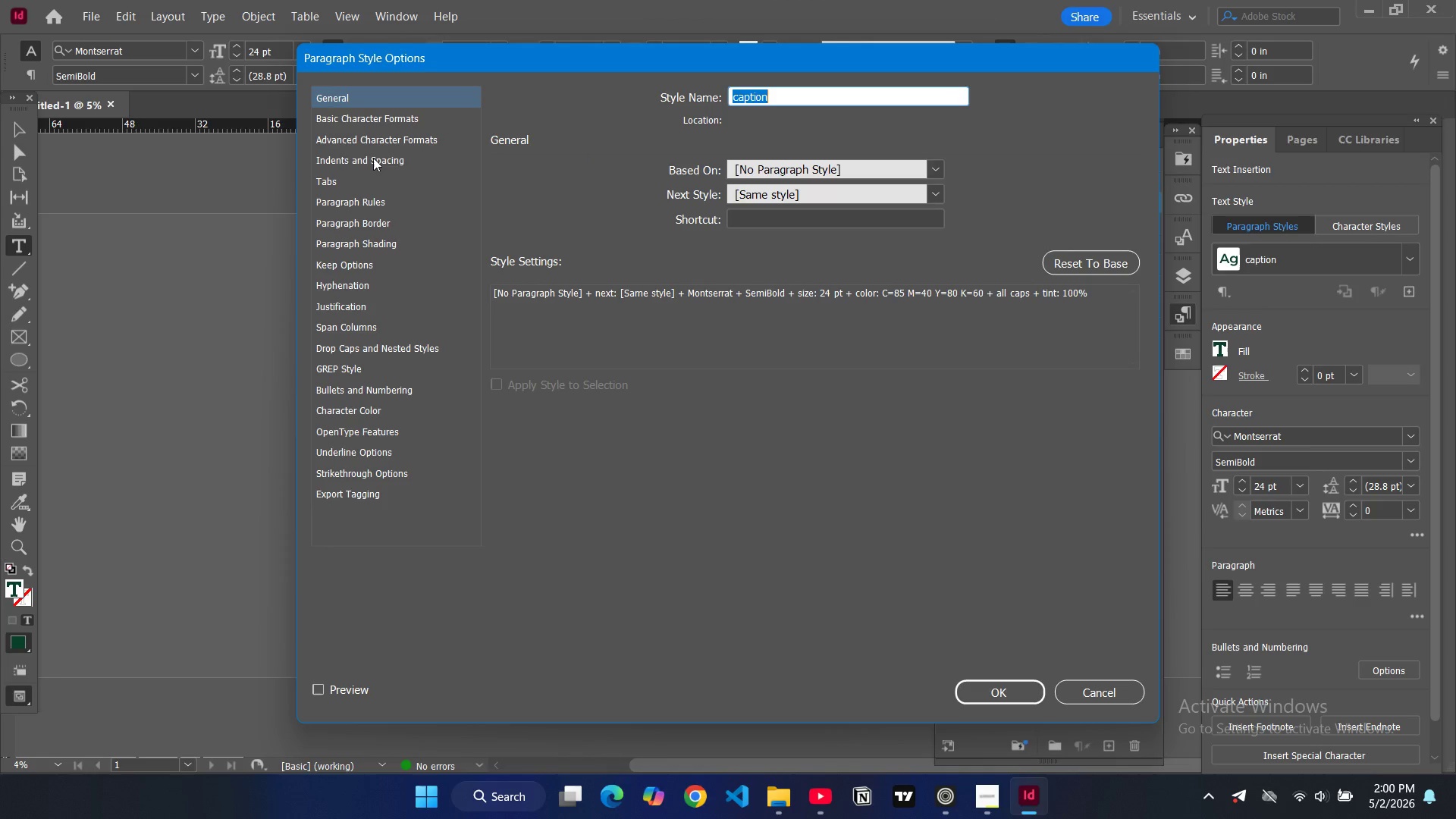 
left_click([352, 125])
 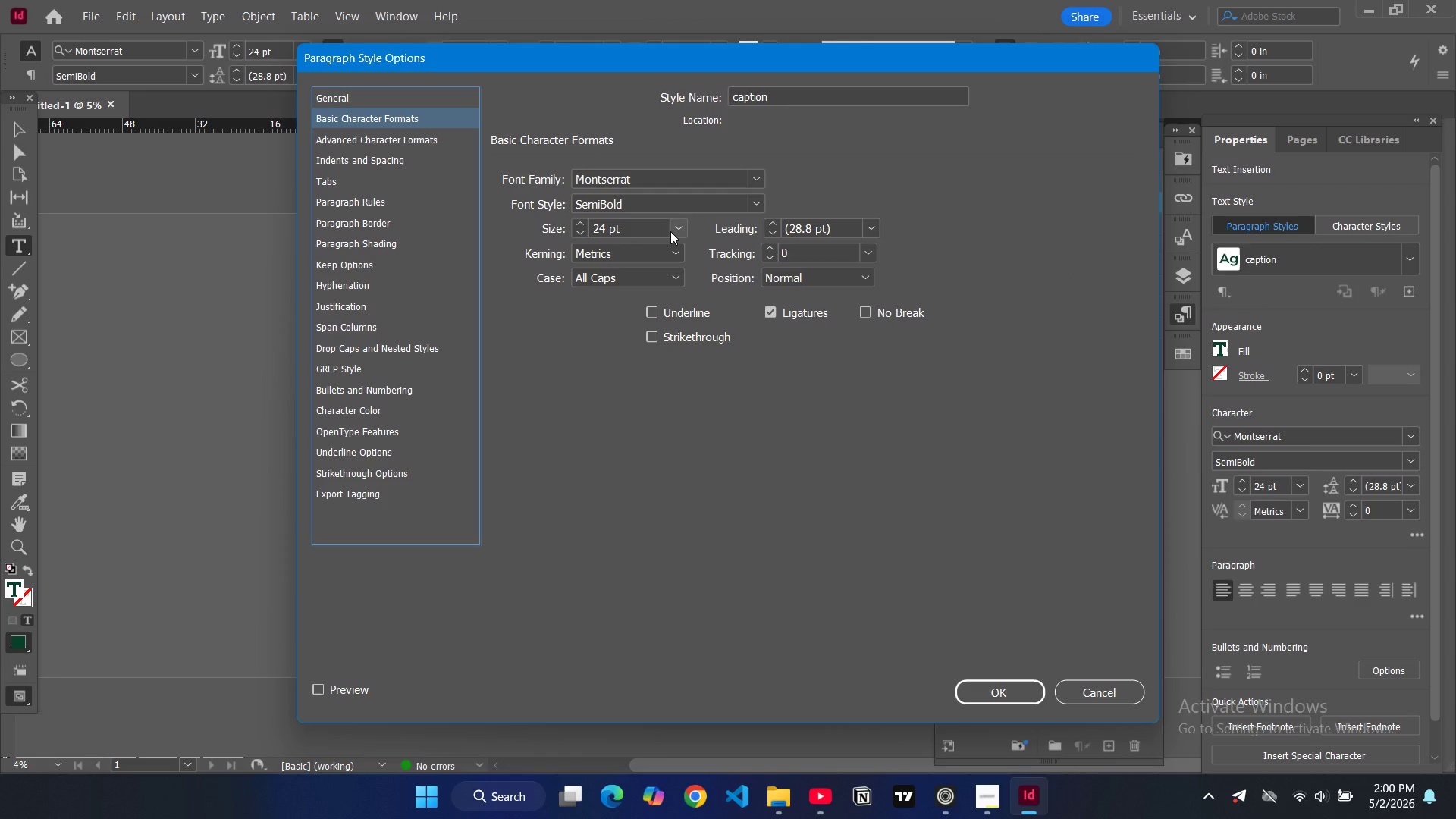 
triple_click([670, 231])
 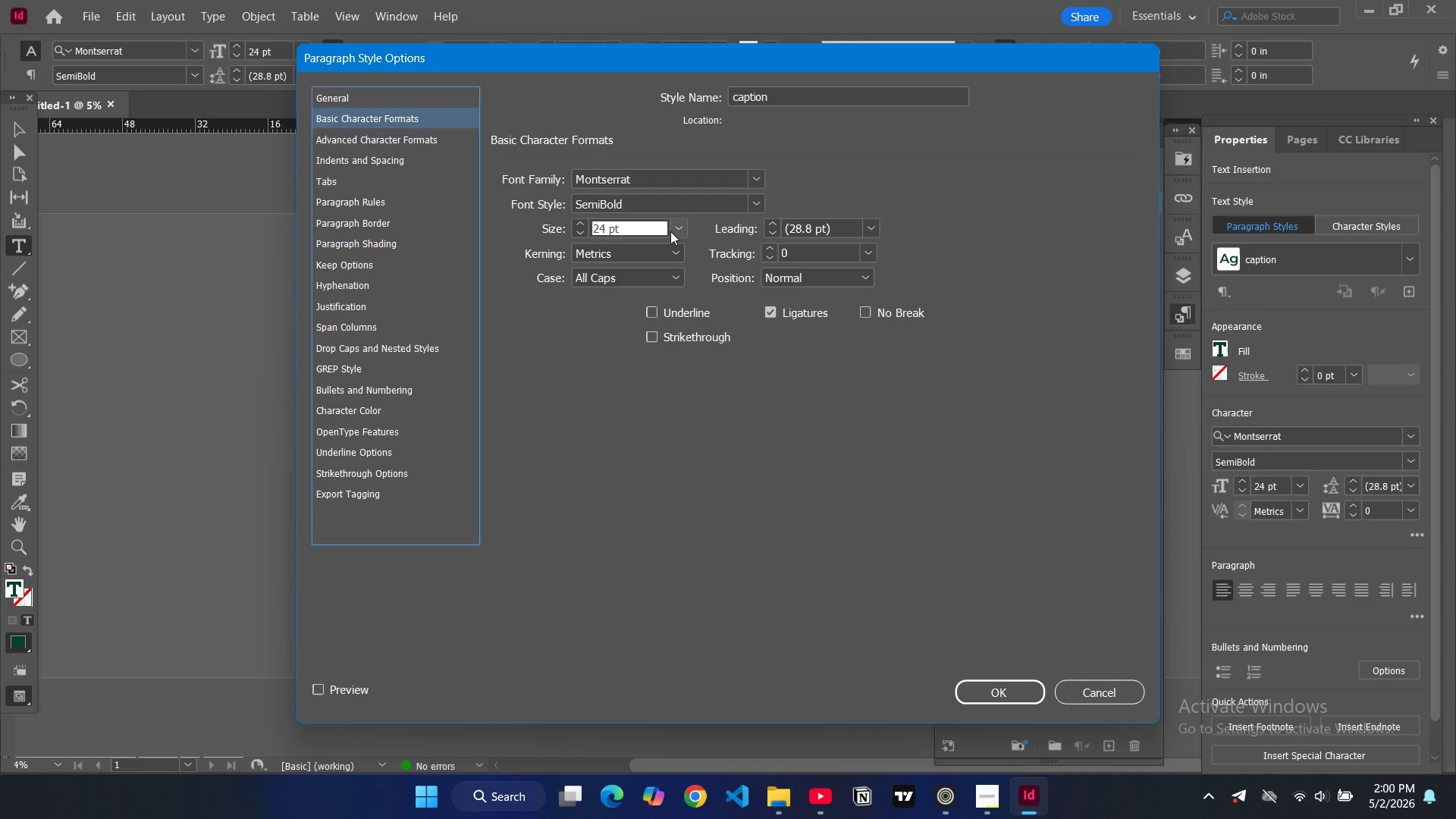 
left_click_drag(start_coordinate=[670, 231], to_coordinate=[600, 228])
 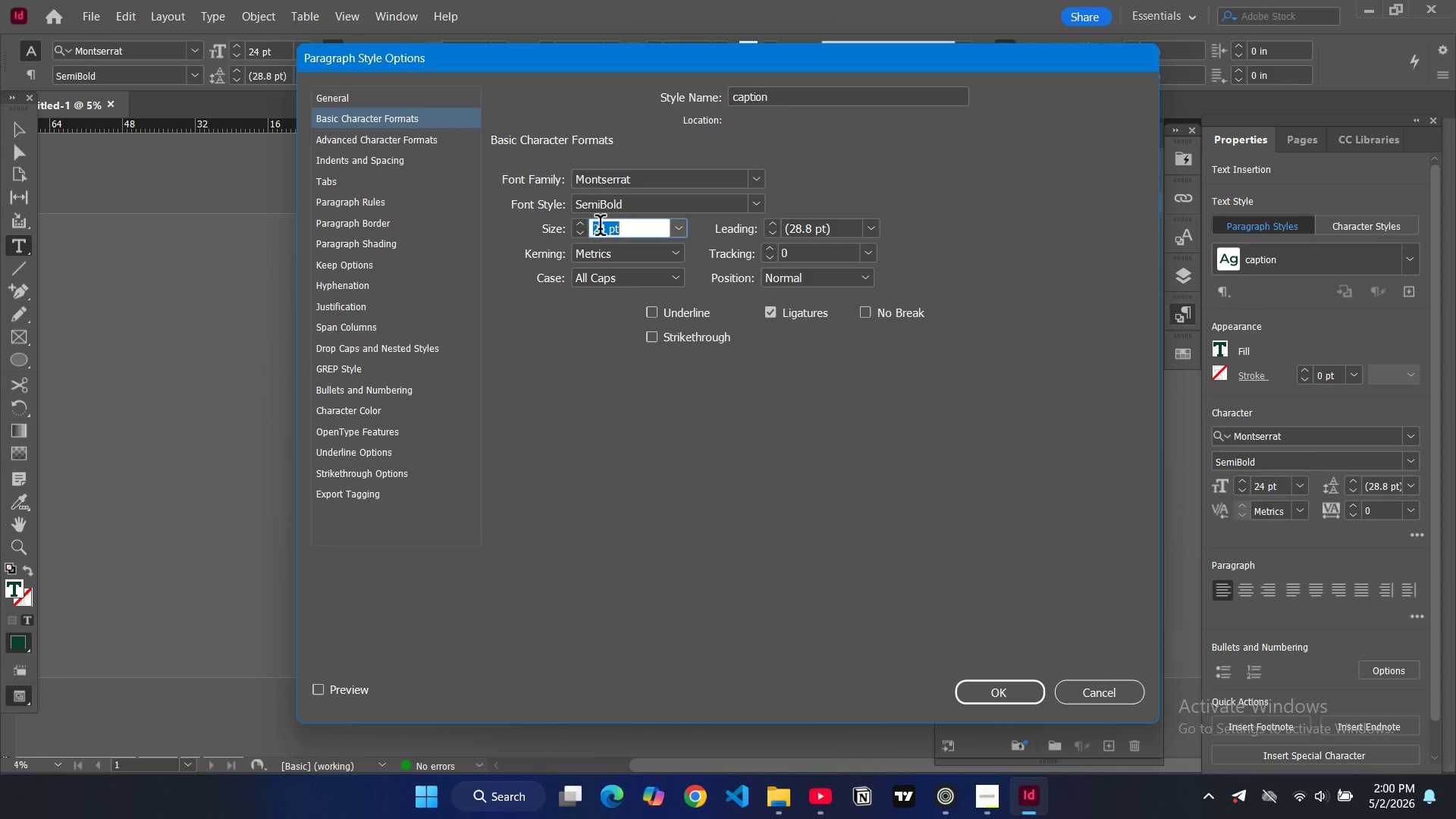 
double_click([600, 228])
 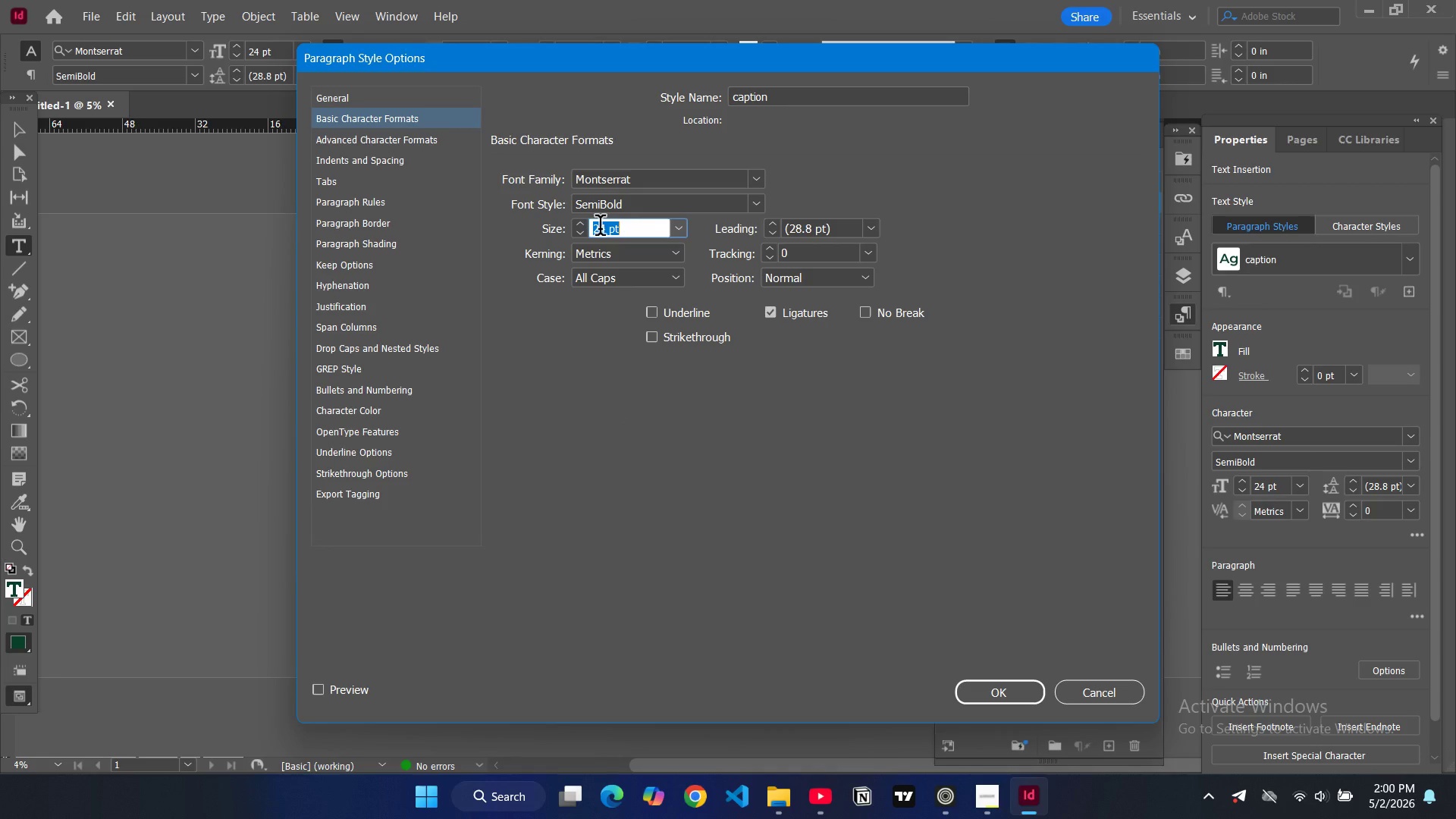 
type(3)
key(Backspace)
type(250)
 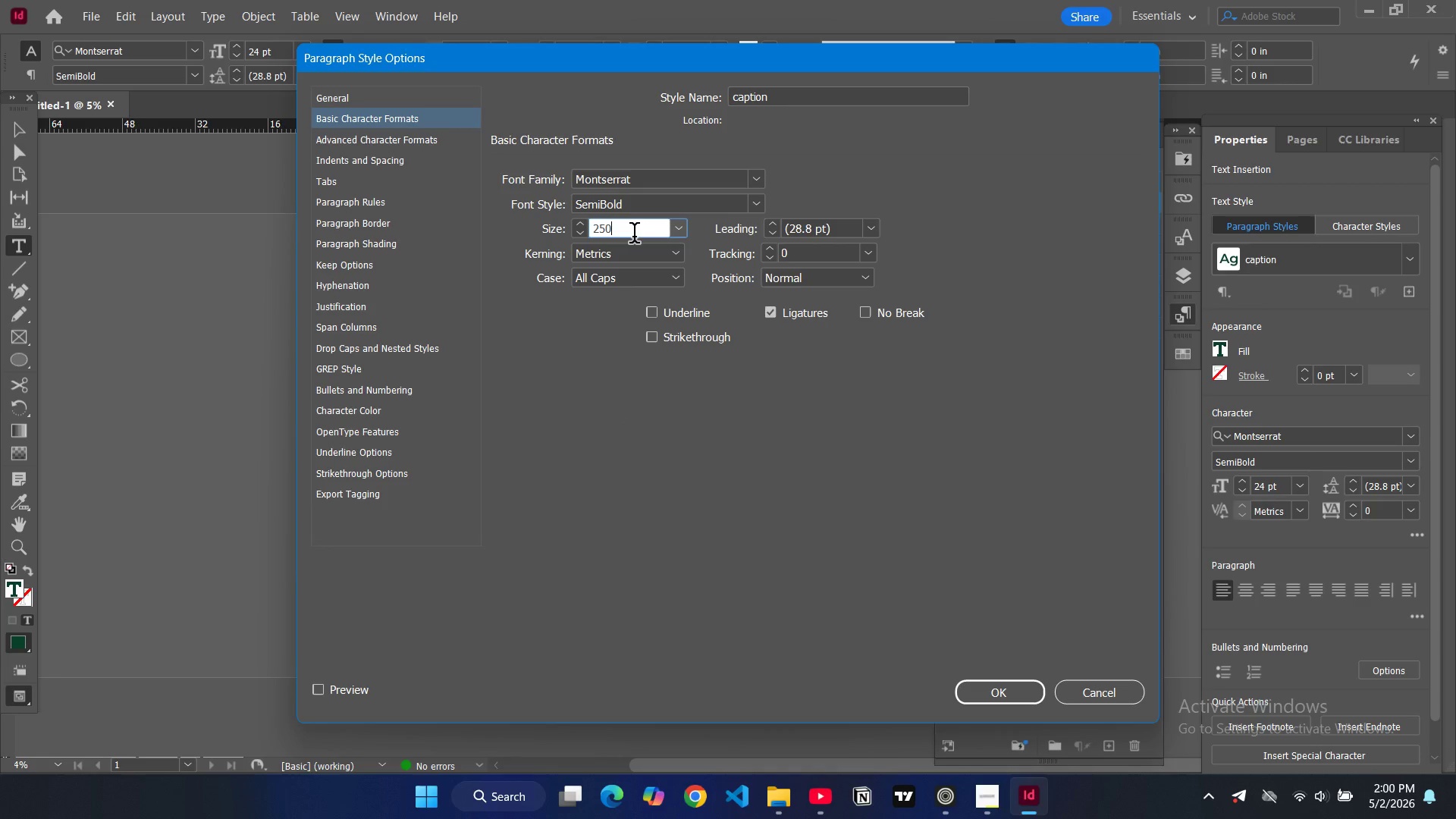 
key(Enter)
 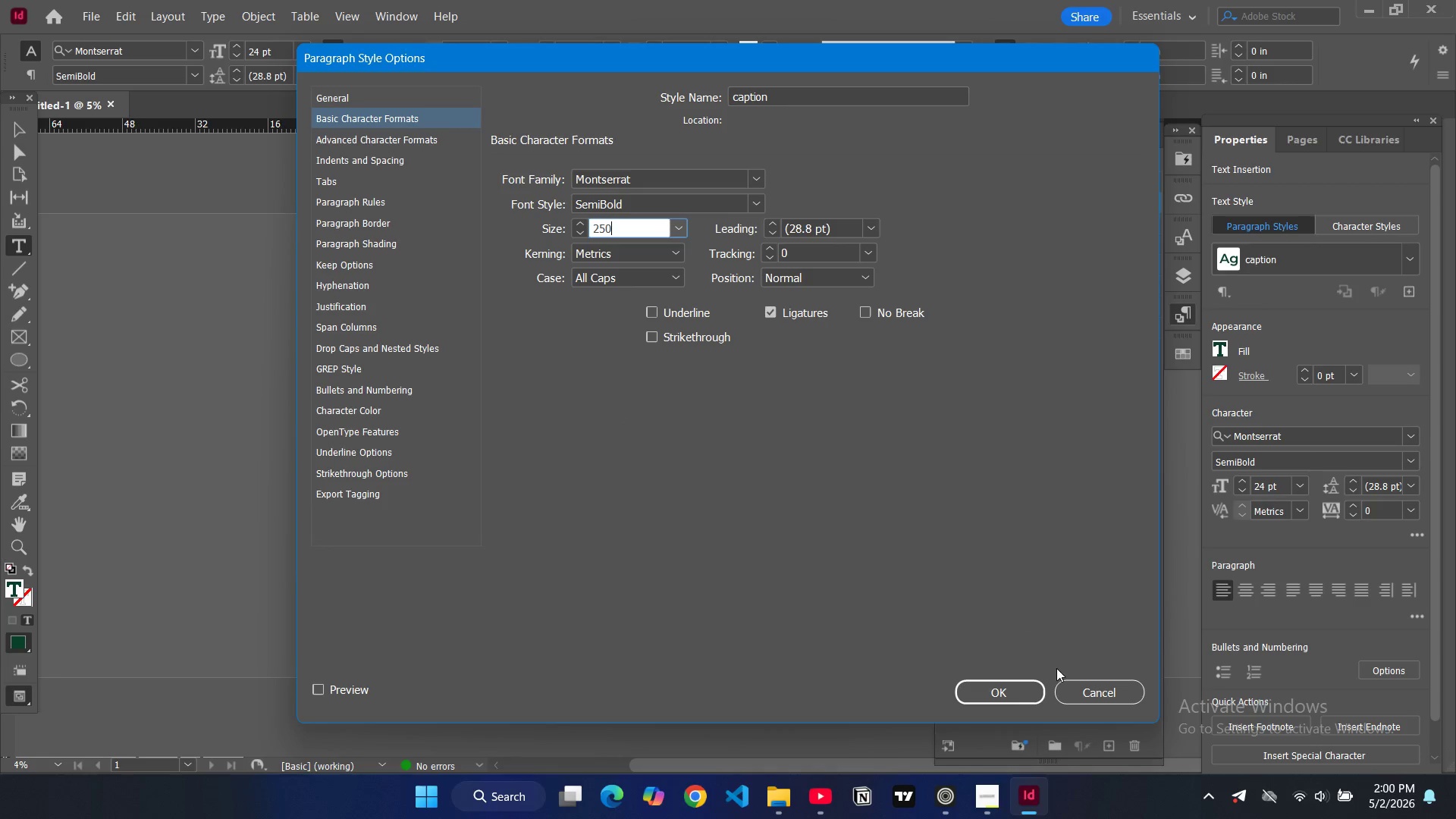 
left_click([1012, 692])
 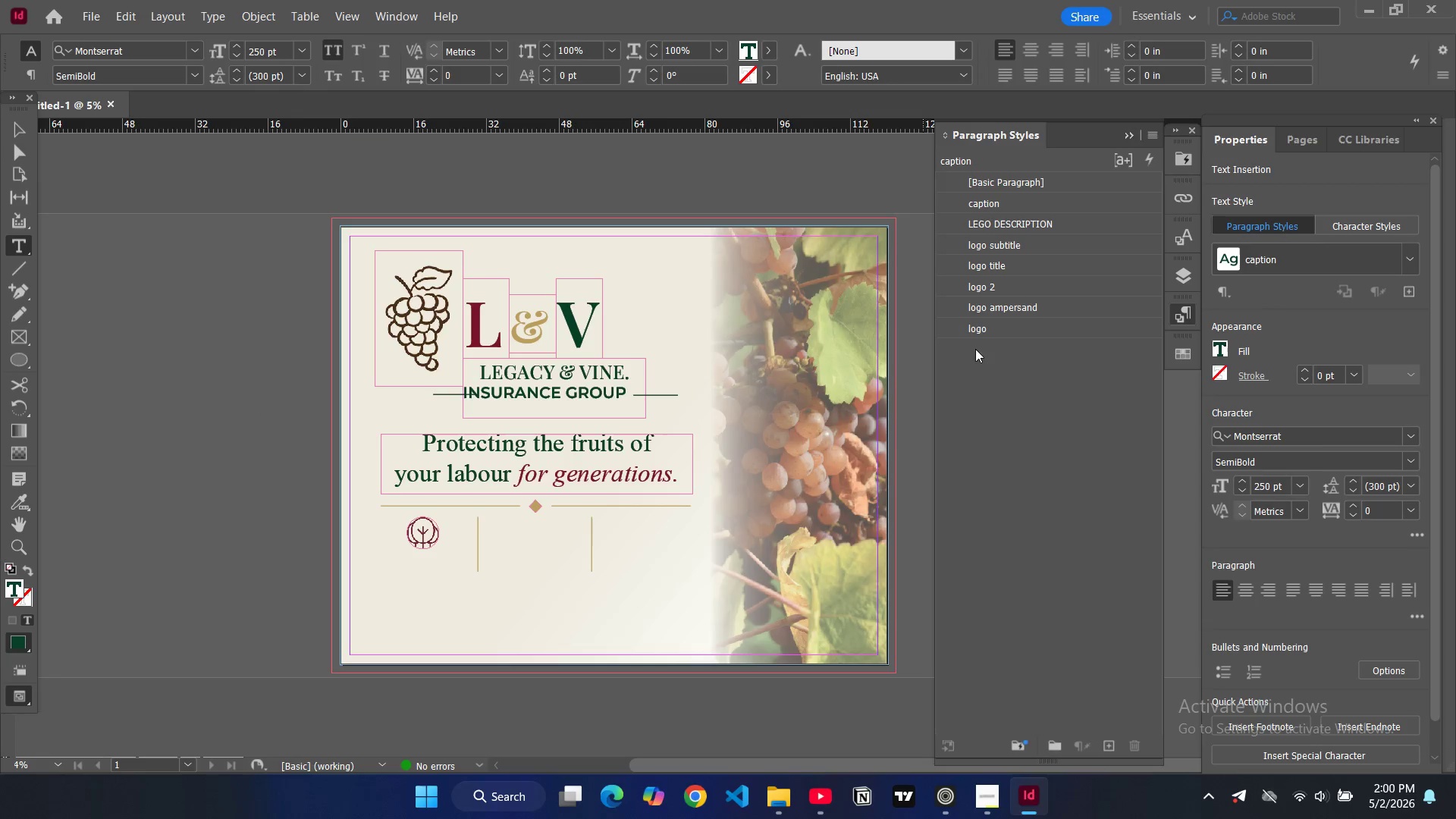 
wait(5.34)
 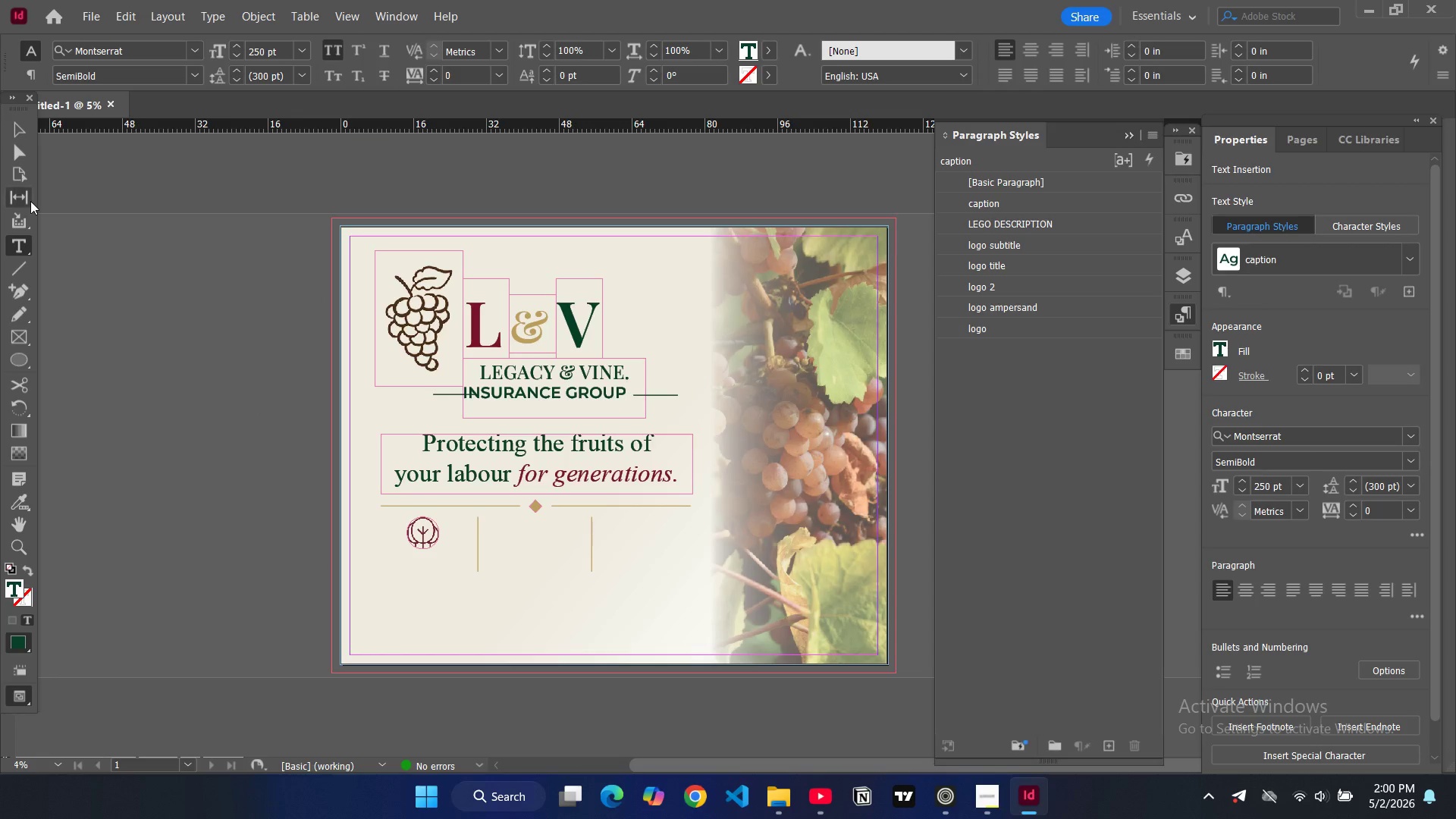 
left_click([1002, 198])
 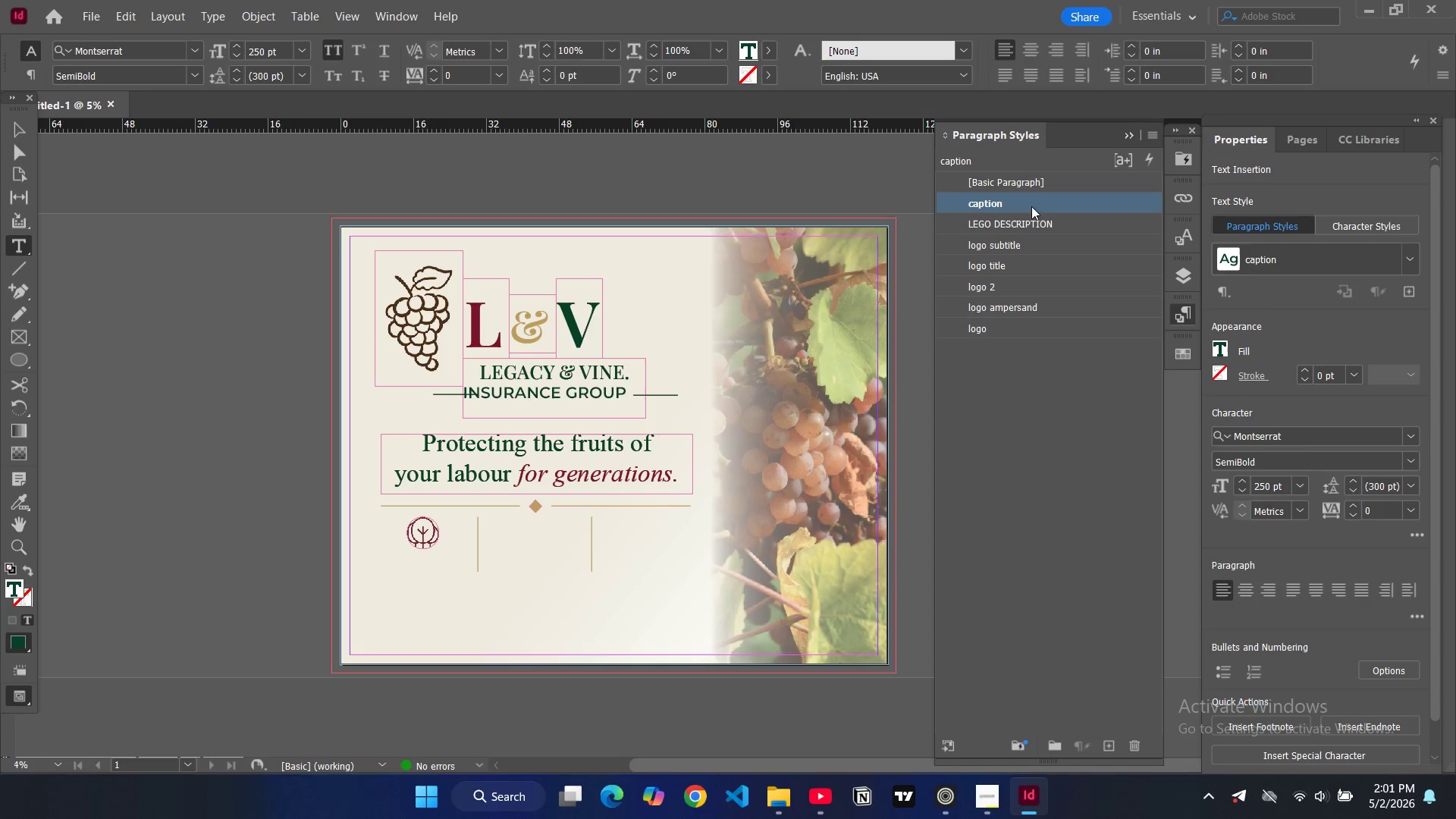 
double_click([1040, 206])
 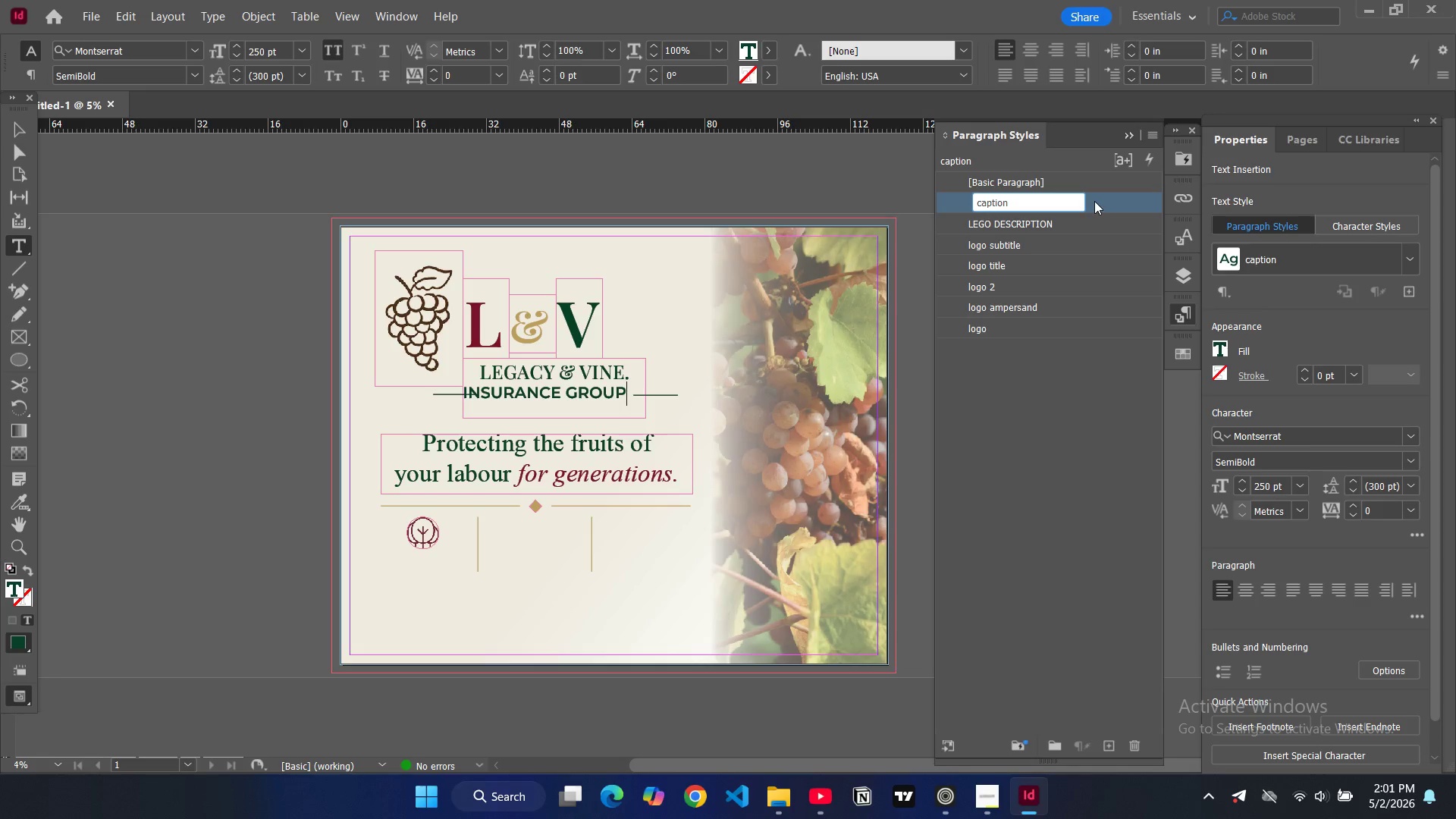 
double_click([1094, 201])
 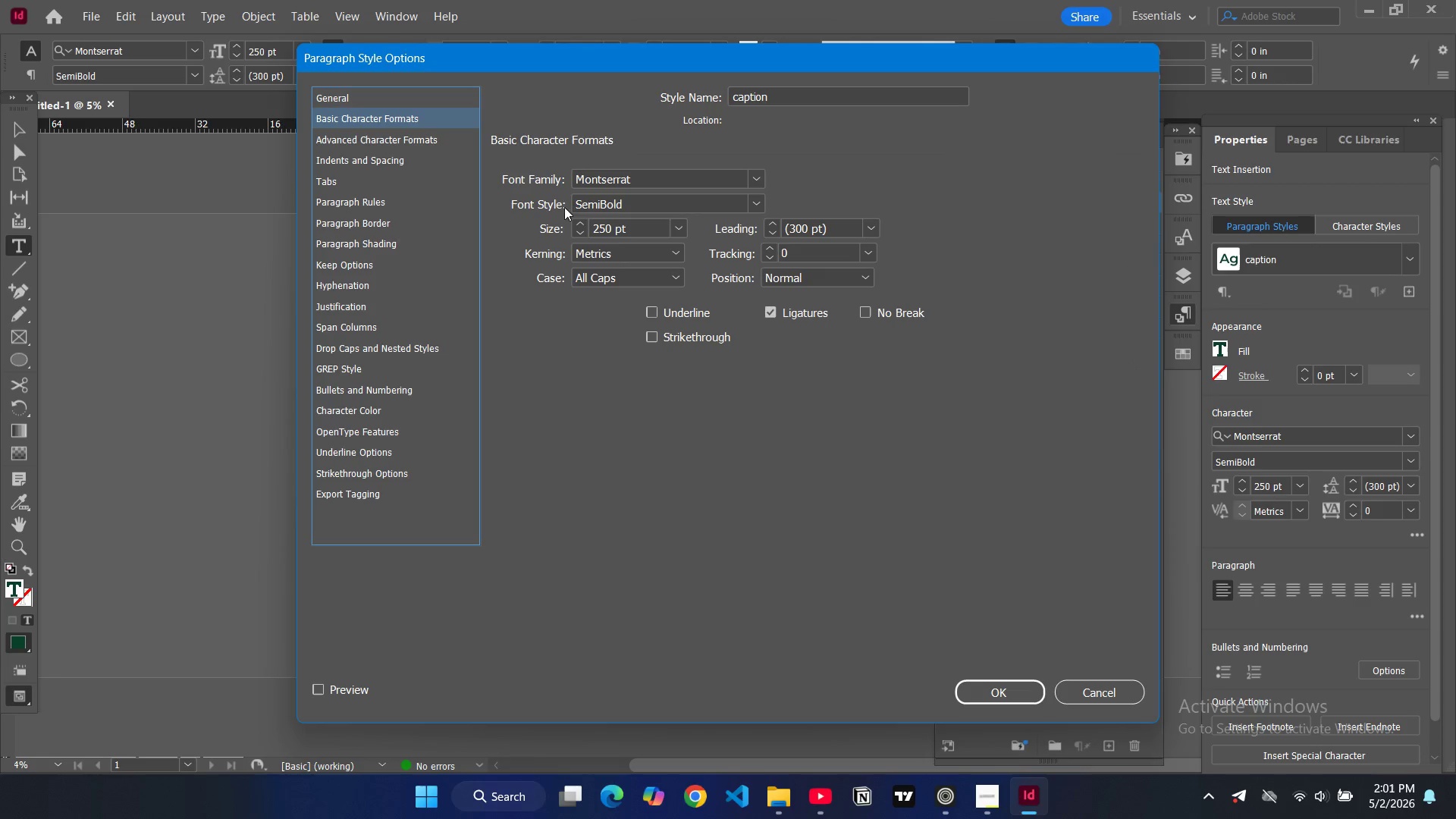 
double_click([601, 231])
 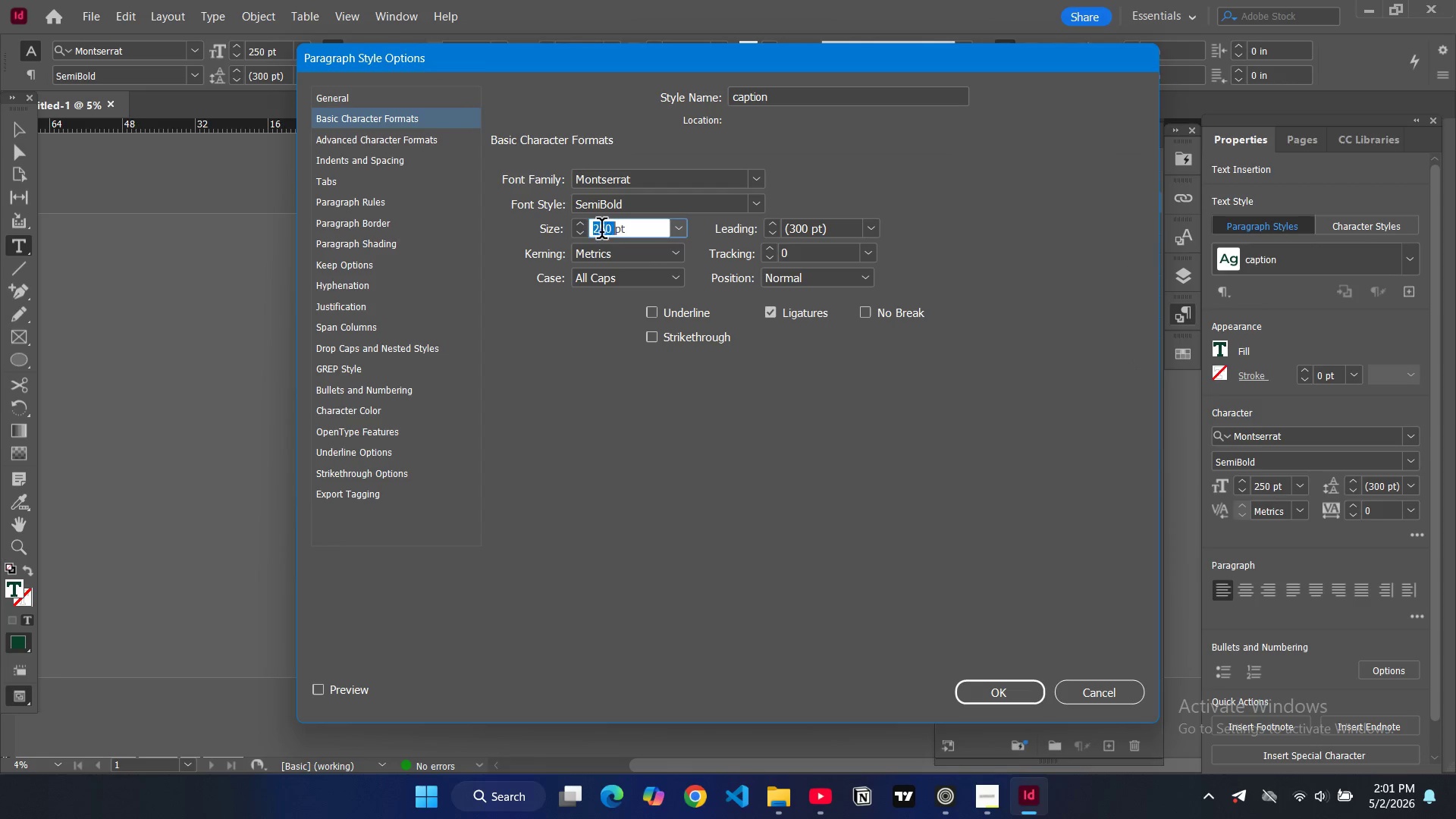 
triple_click([601, 231])
 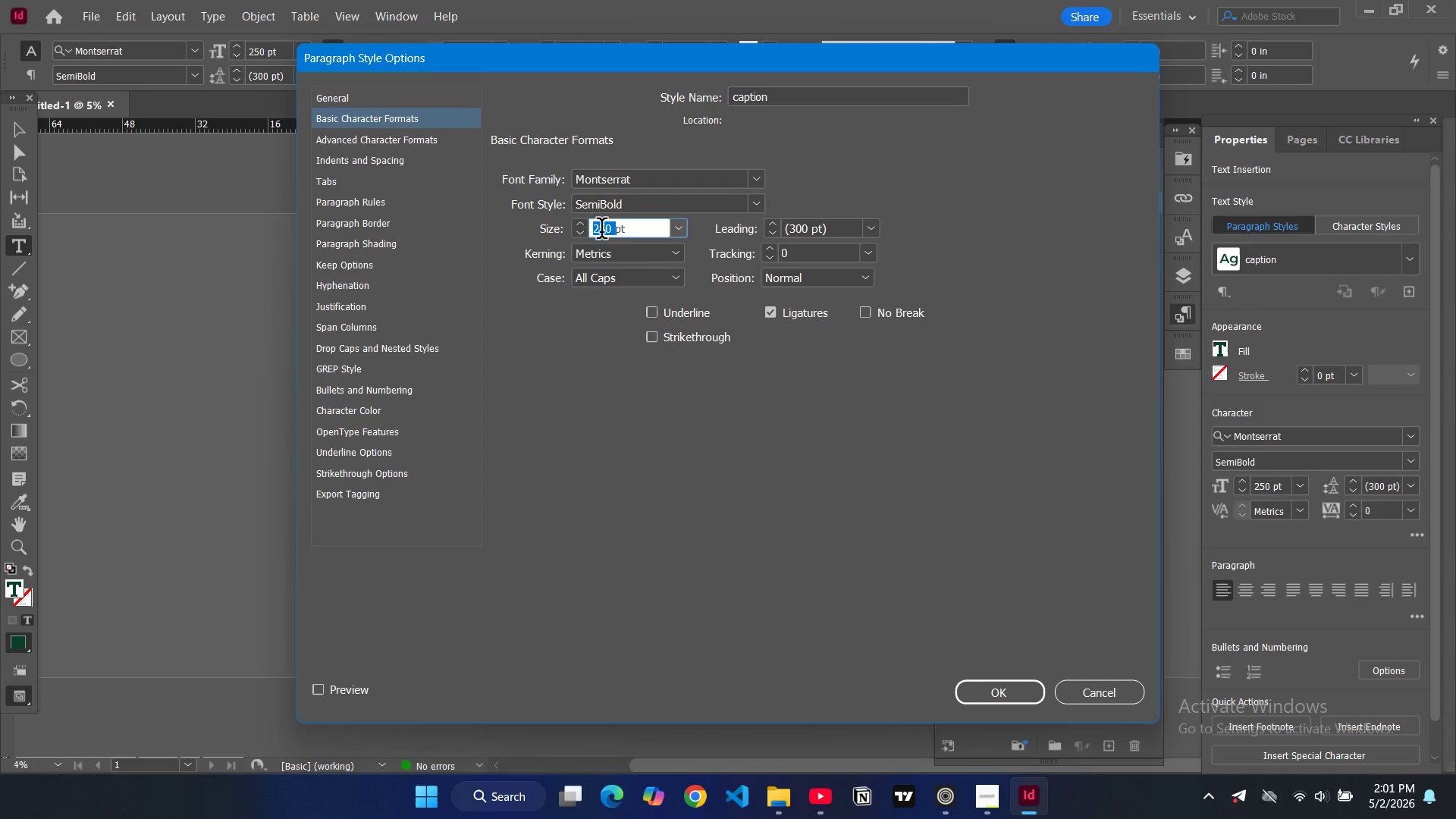 
type(15)
 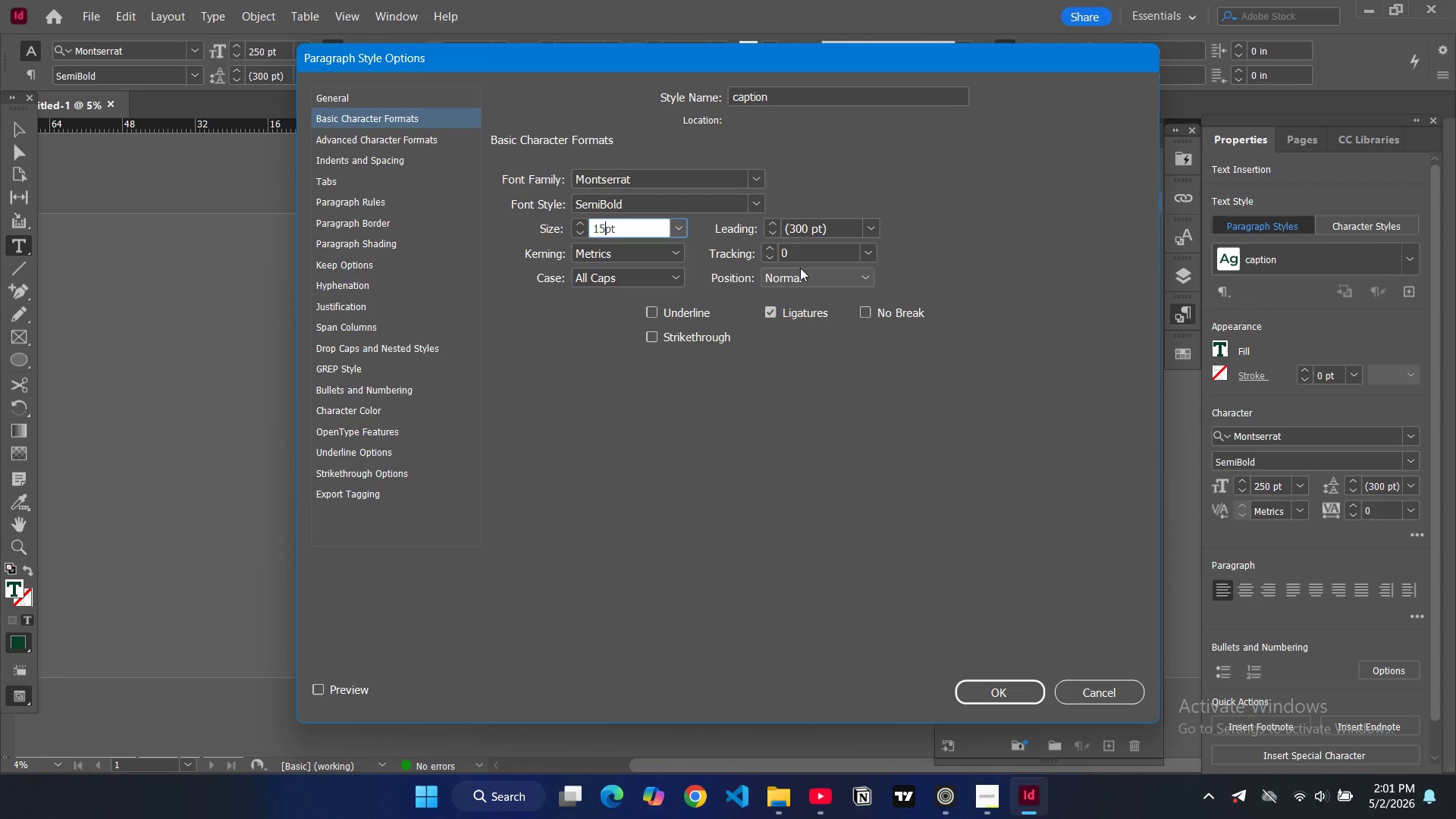 
key(0)
 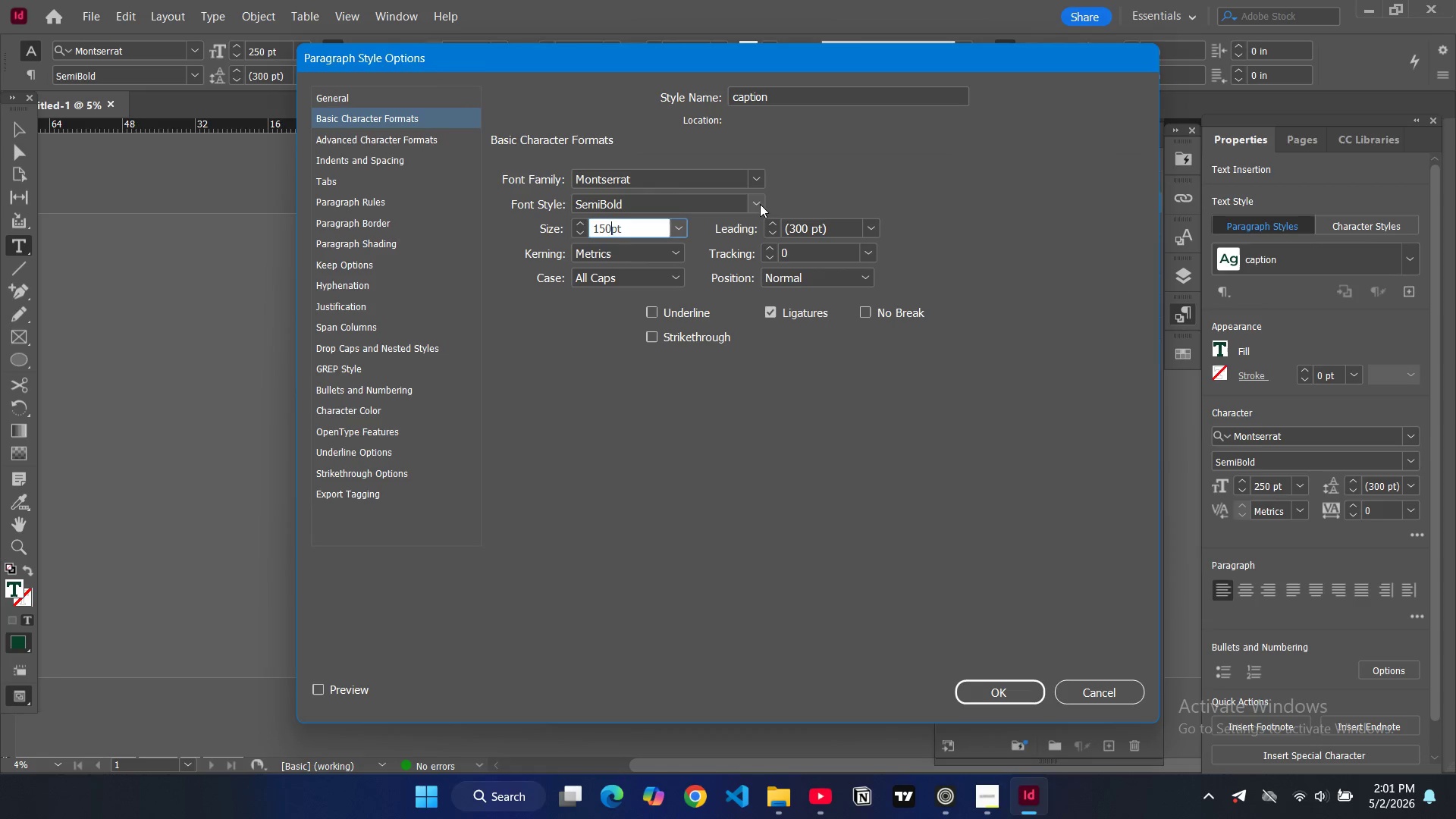 
left_click([759, 200])
 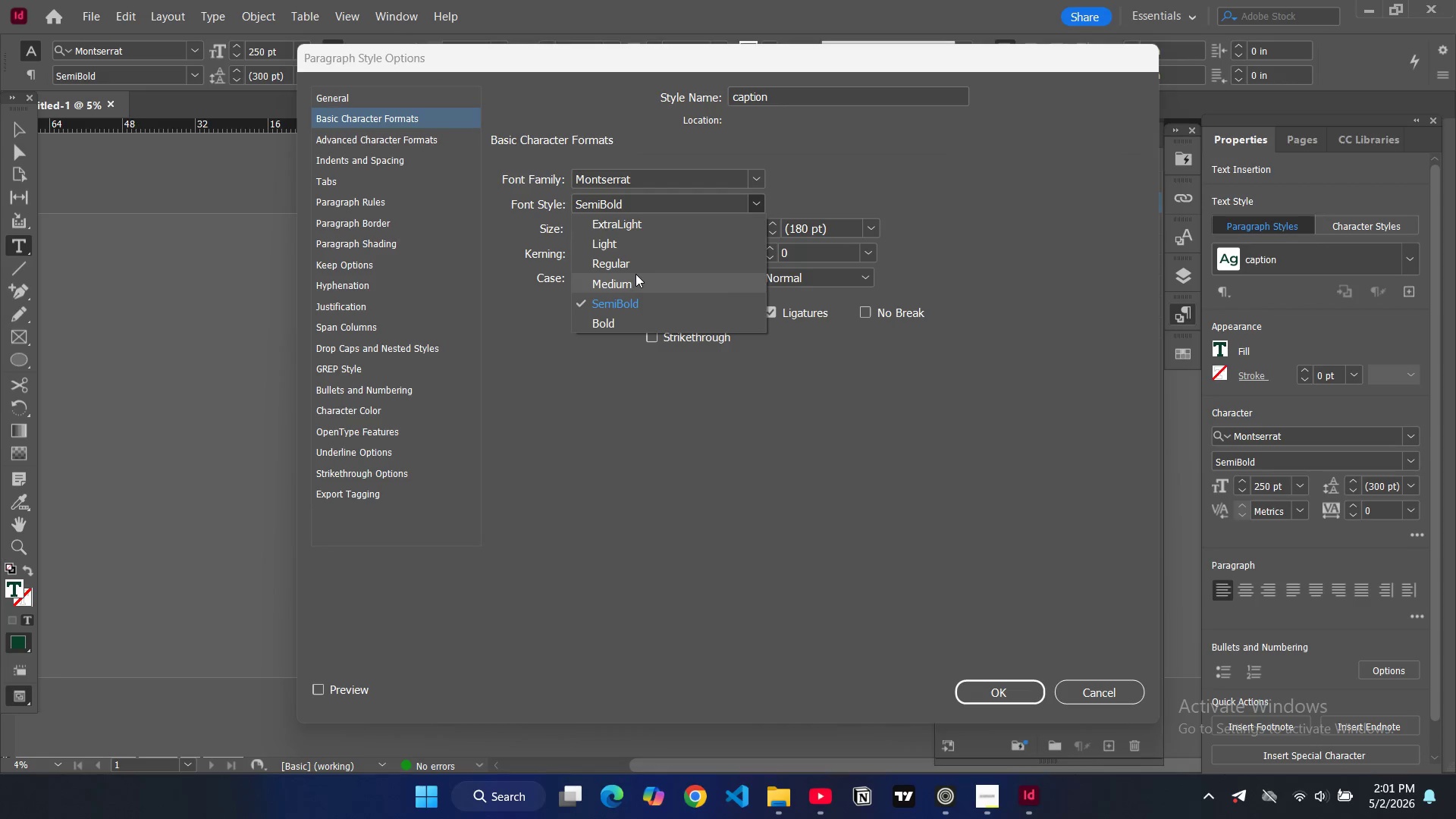 
left_click([635, 270])
 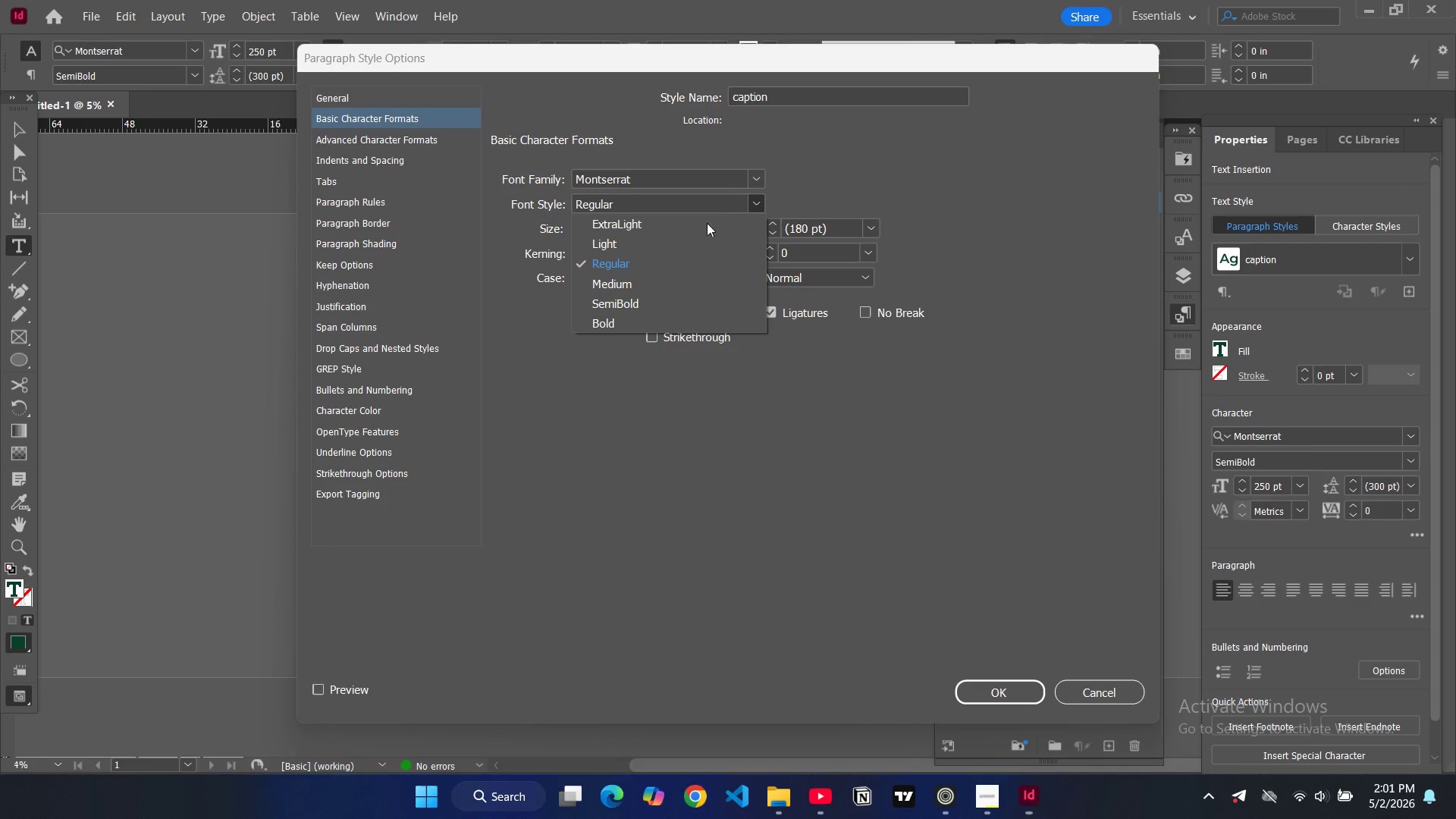 
left_click([624, 284])
 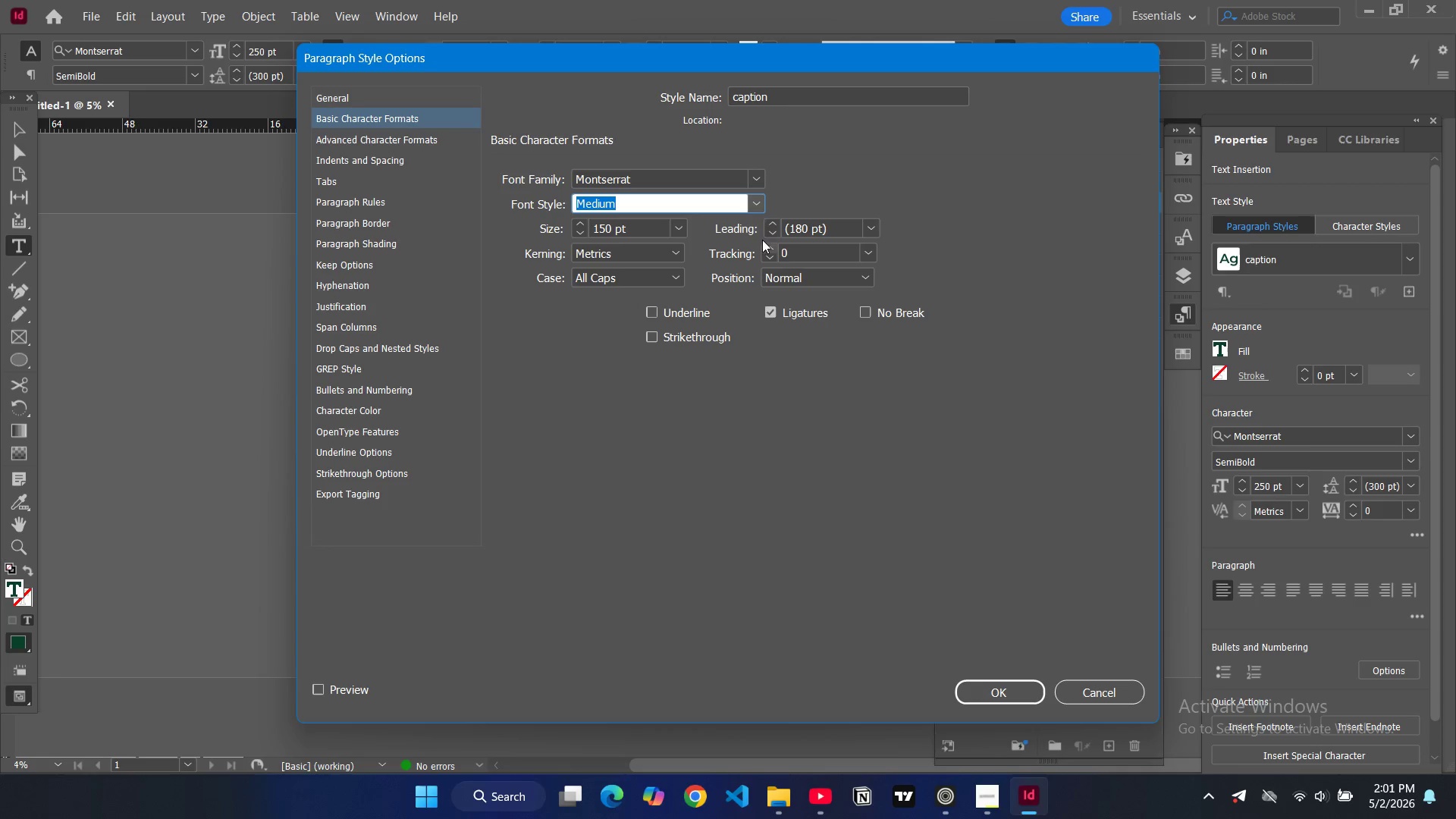 
left_click([758, 199])
 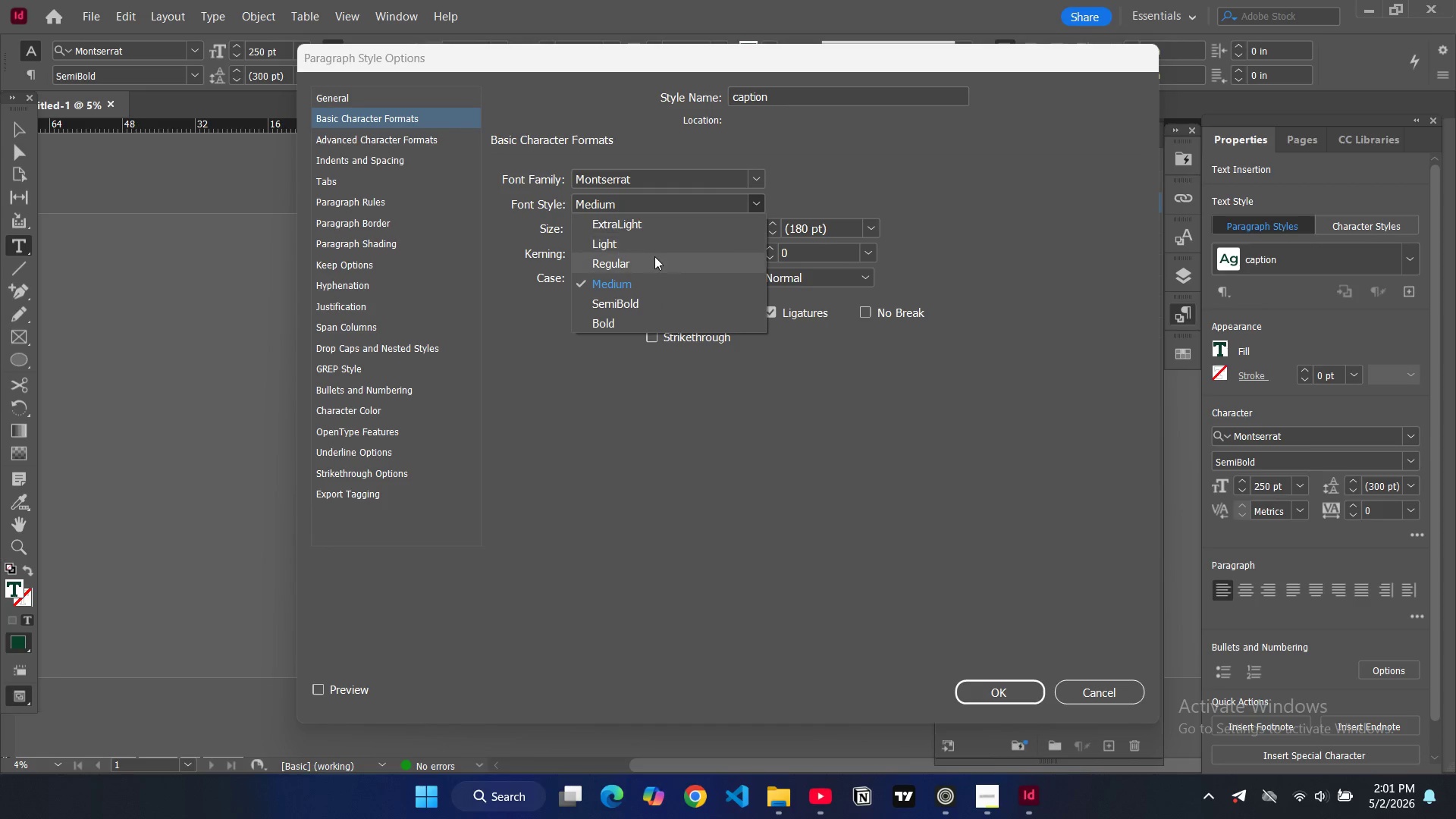 
left_click([654, 259])
 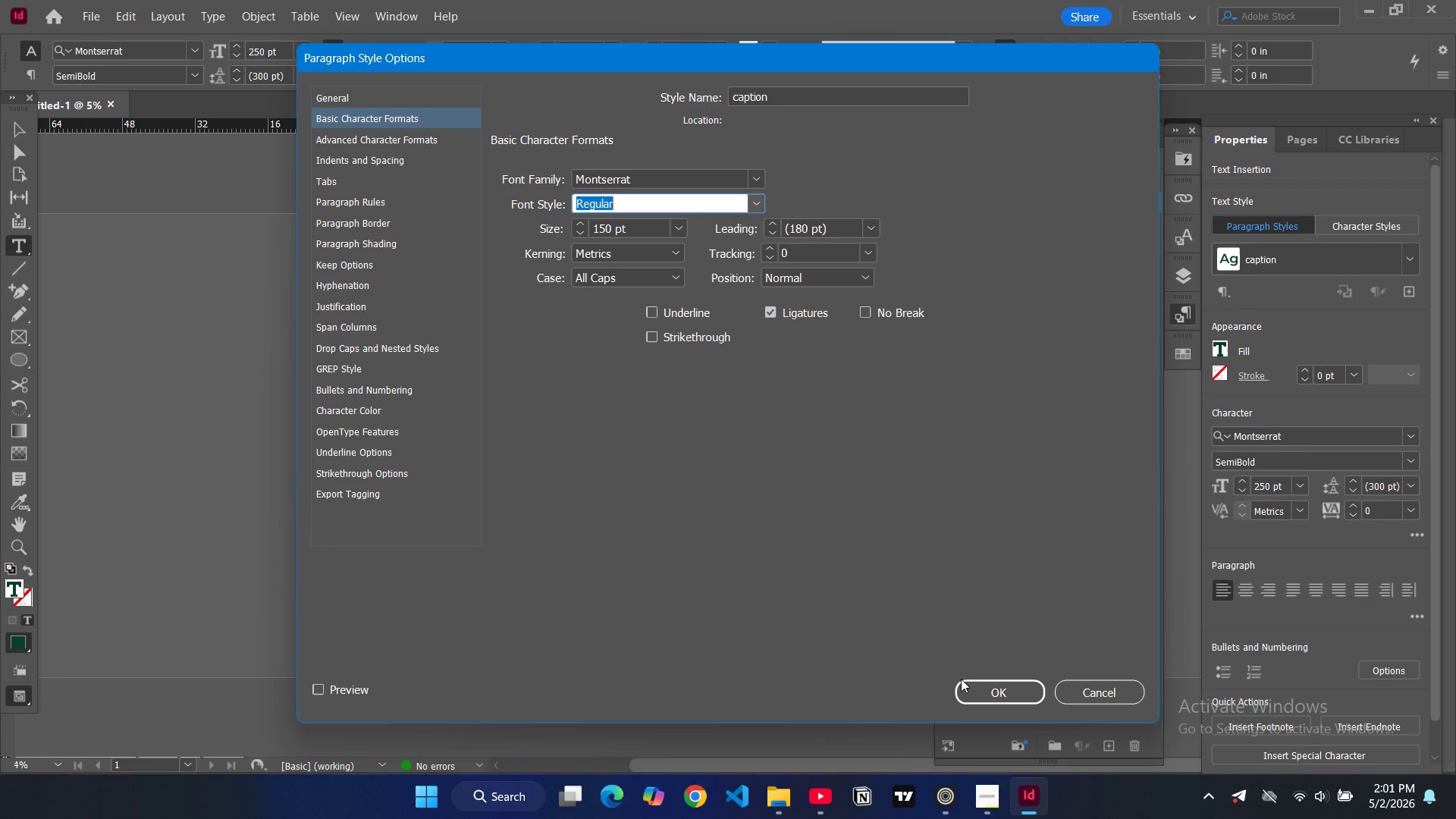 
double_click([965, 679])
 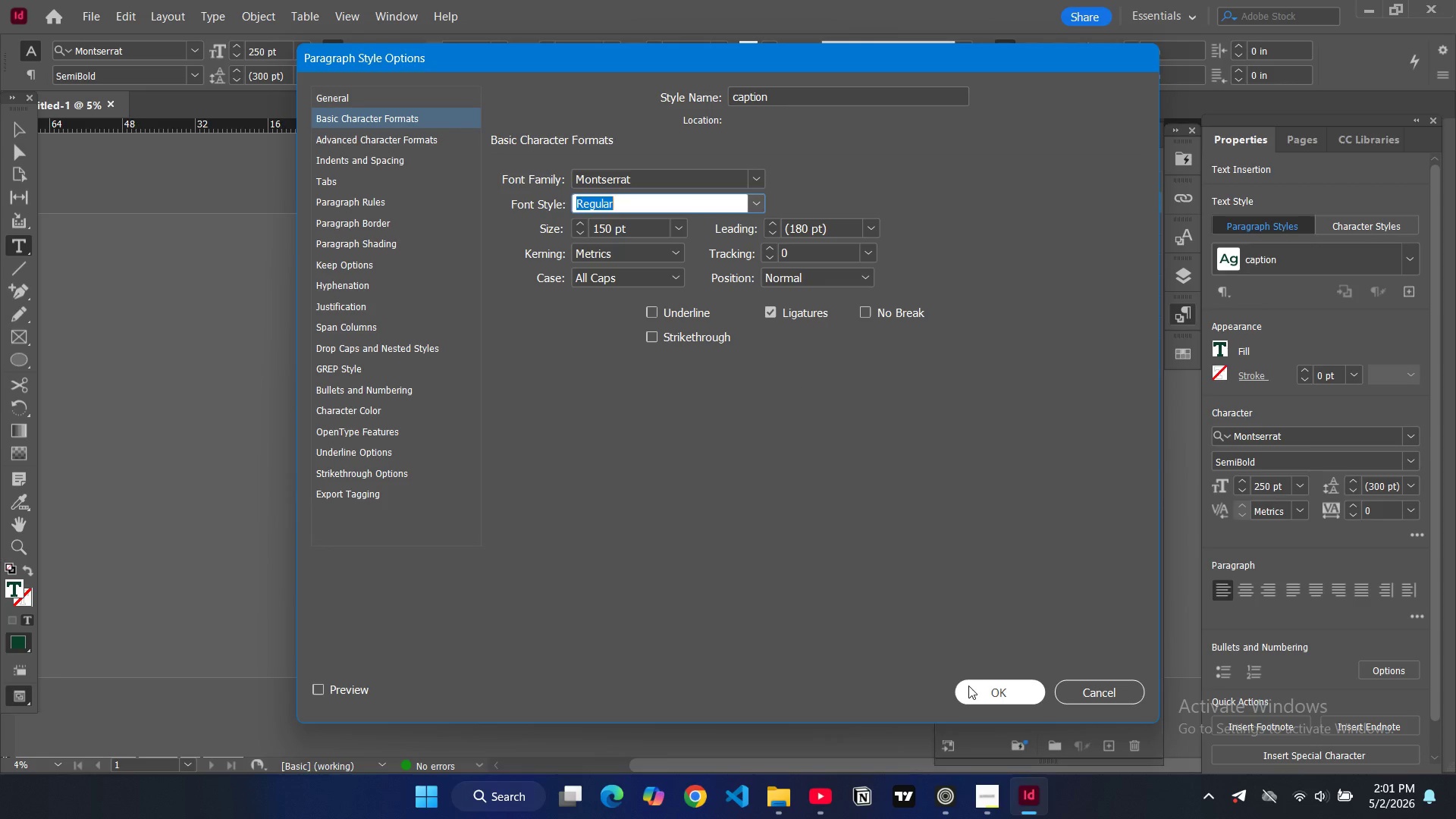 
left_click_drag(start_coordinate=[968, 686], to_coordinate=[968, 680])
 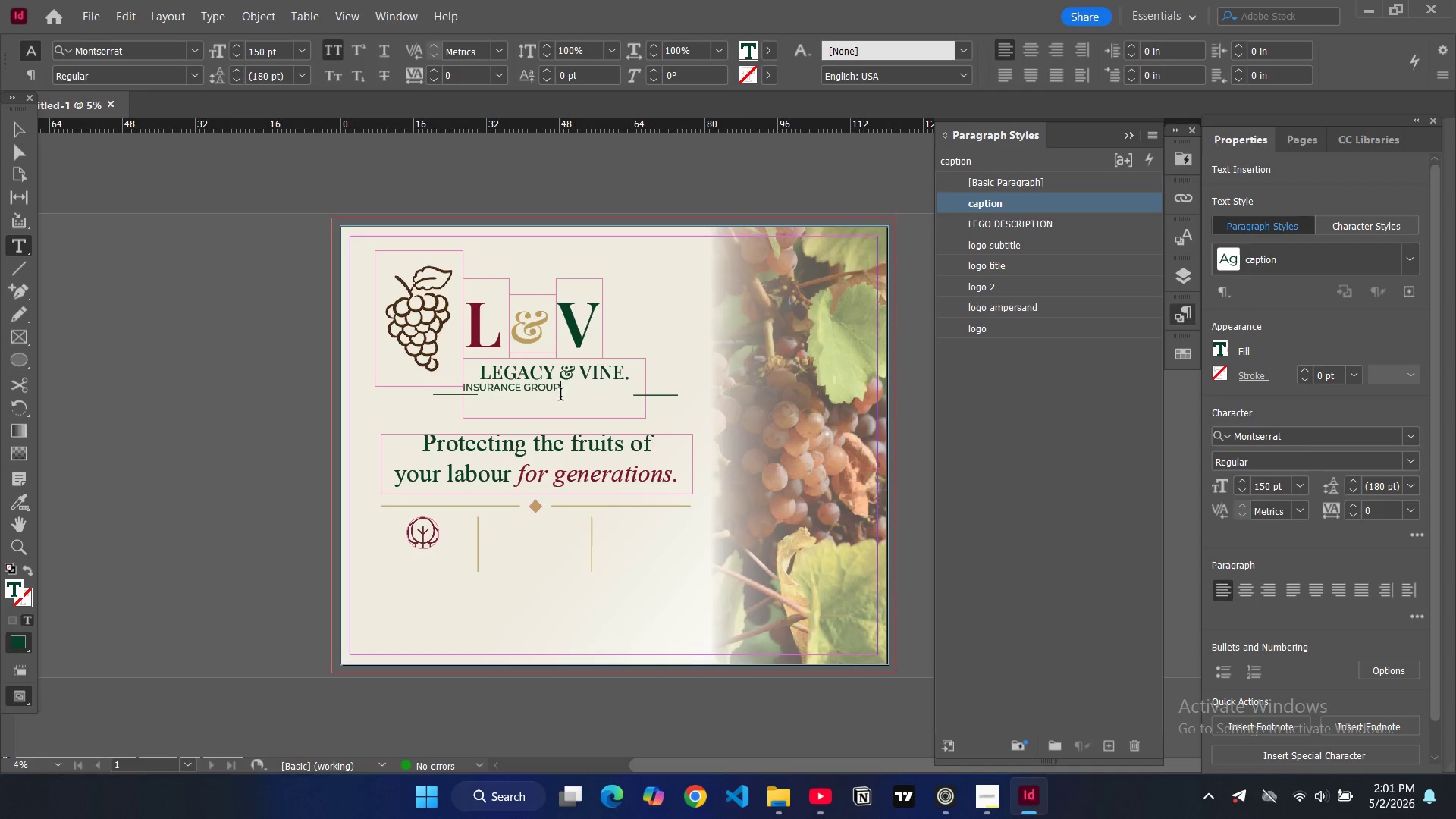 
left_click_drag(start_coordinate=[557, 391], to_coordinate=[462, 382])
 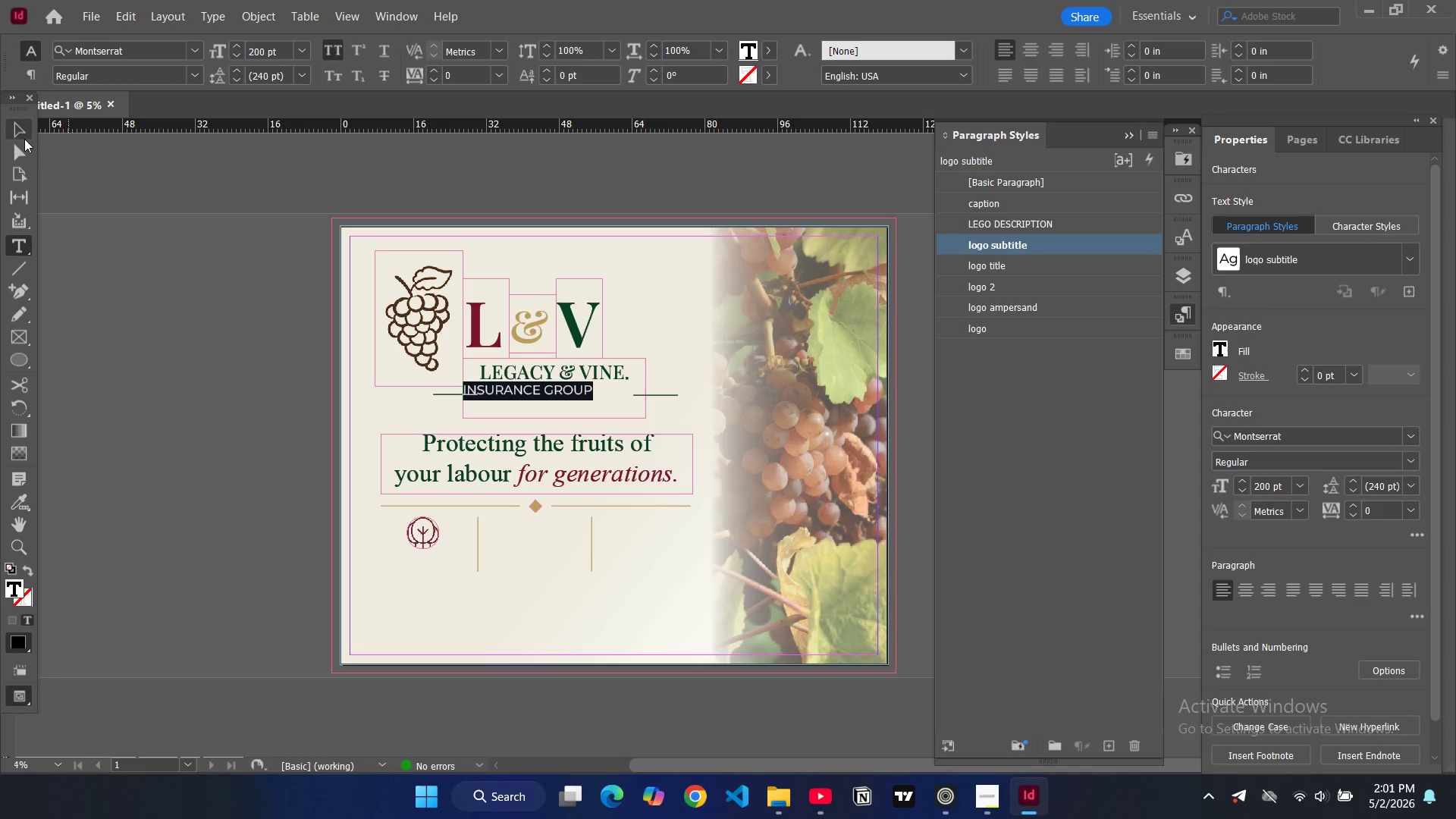 
wait(5.7)
 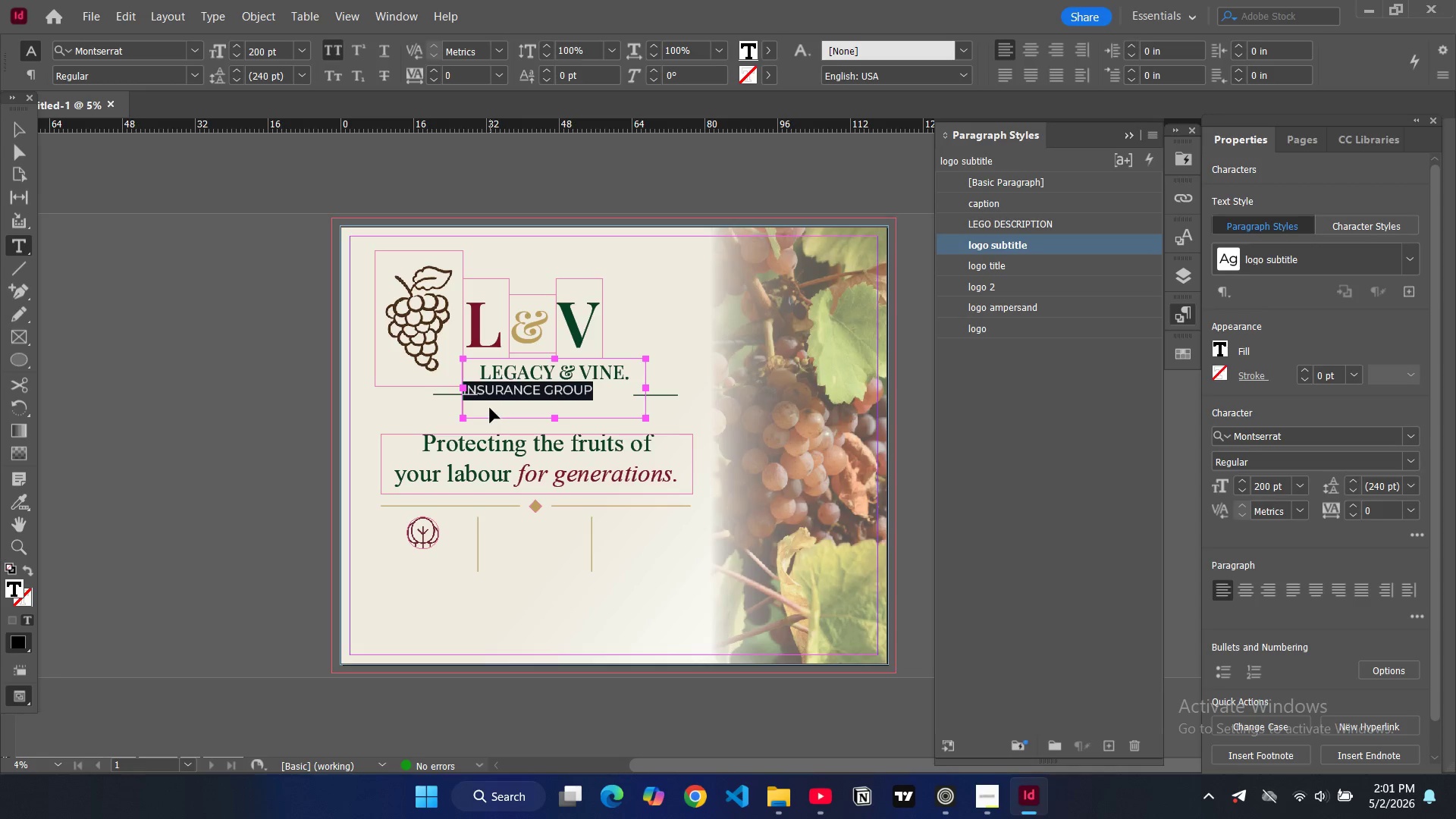 
key(Control+Shift+C)
 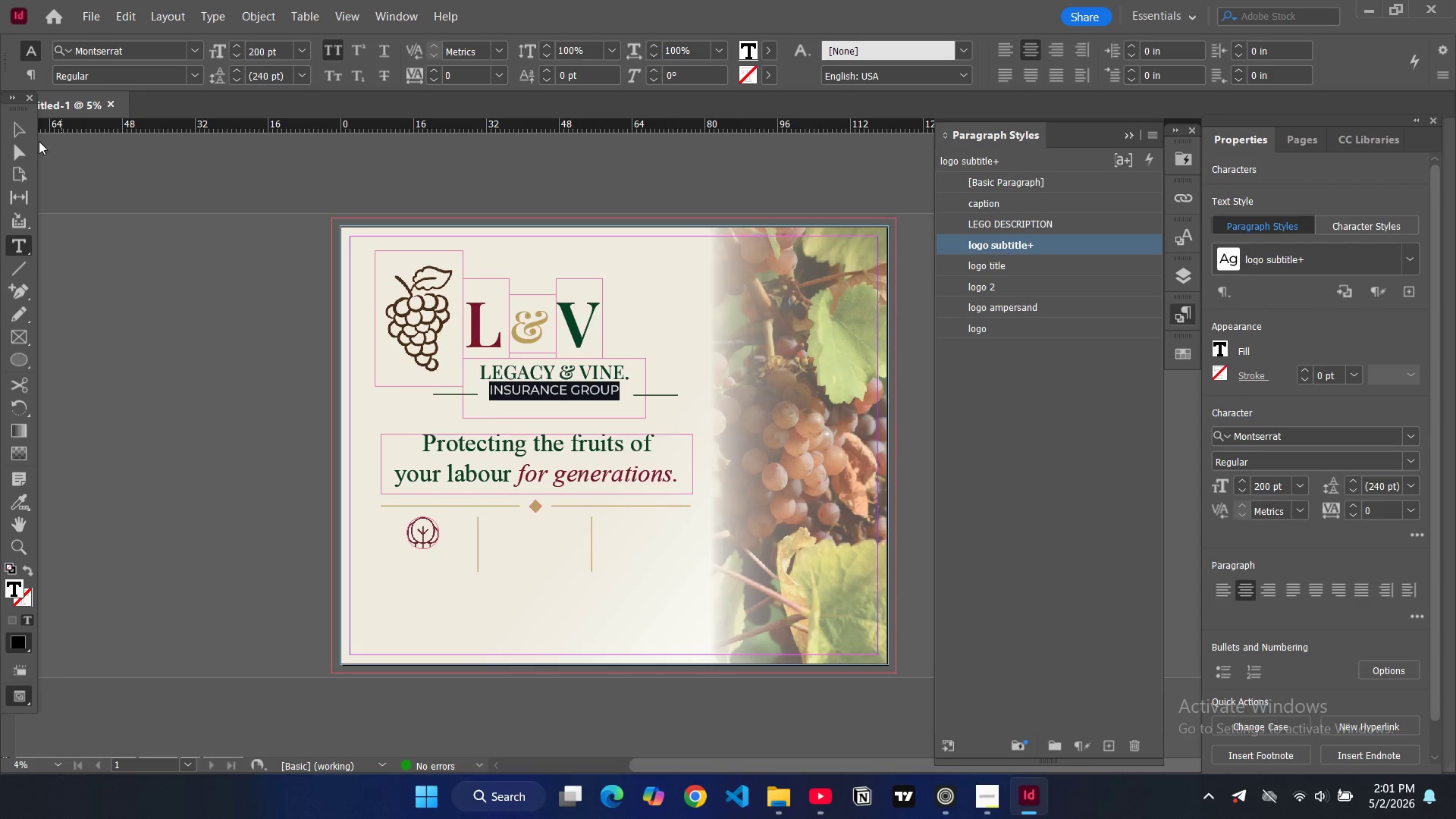 
left_click([20, 126])
 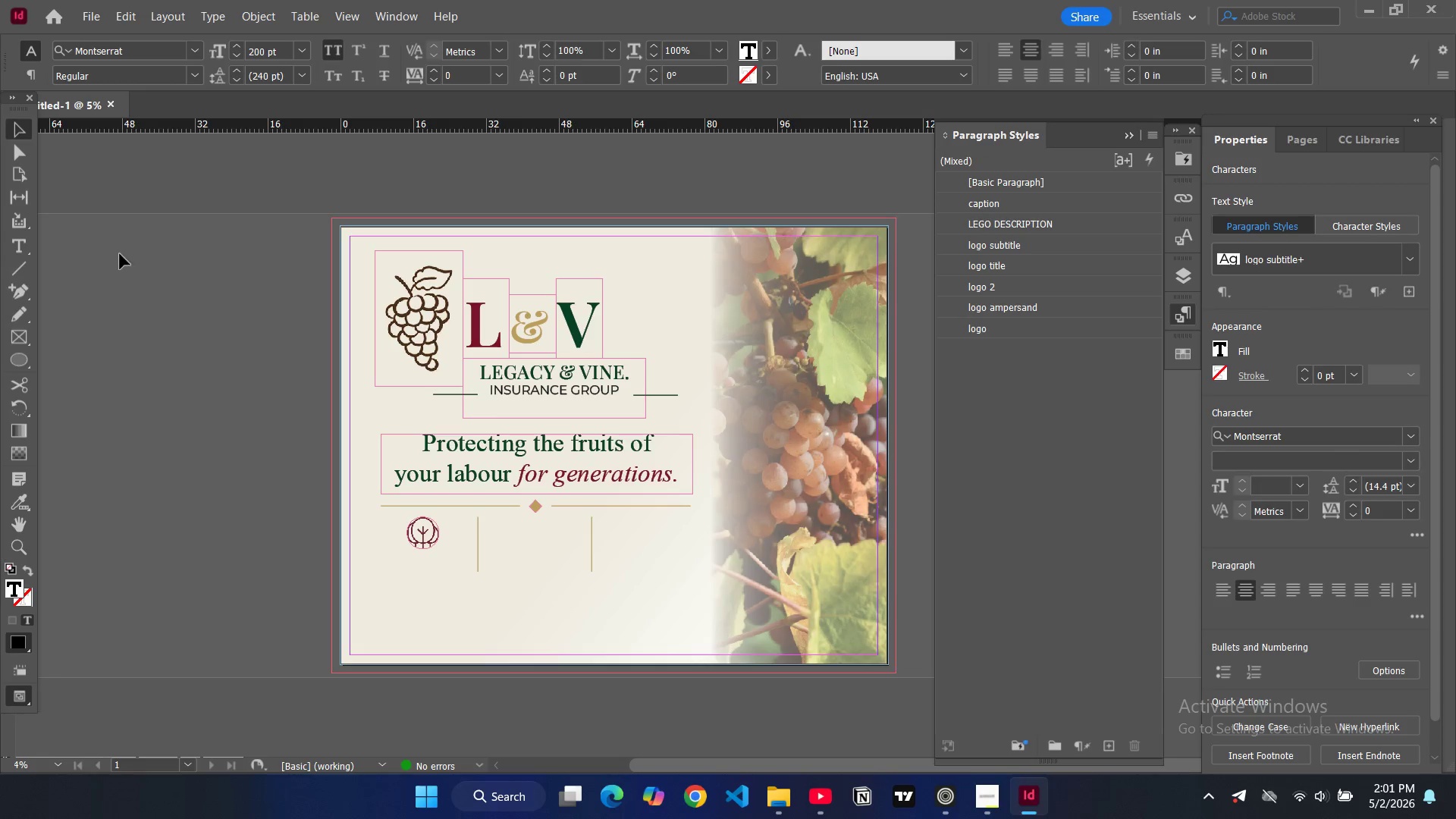 
left_click([158, 296])
 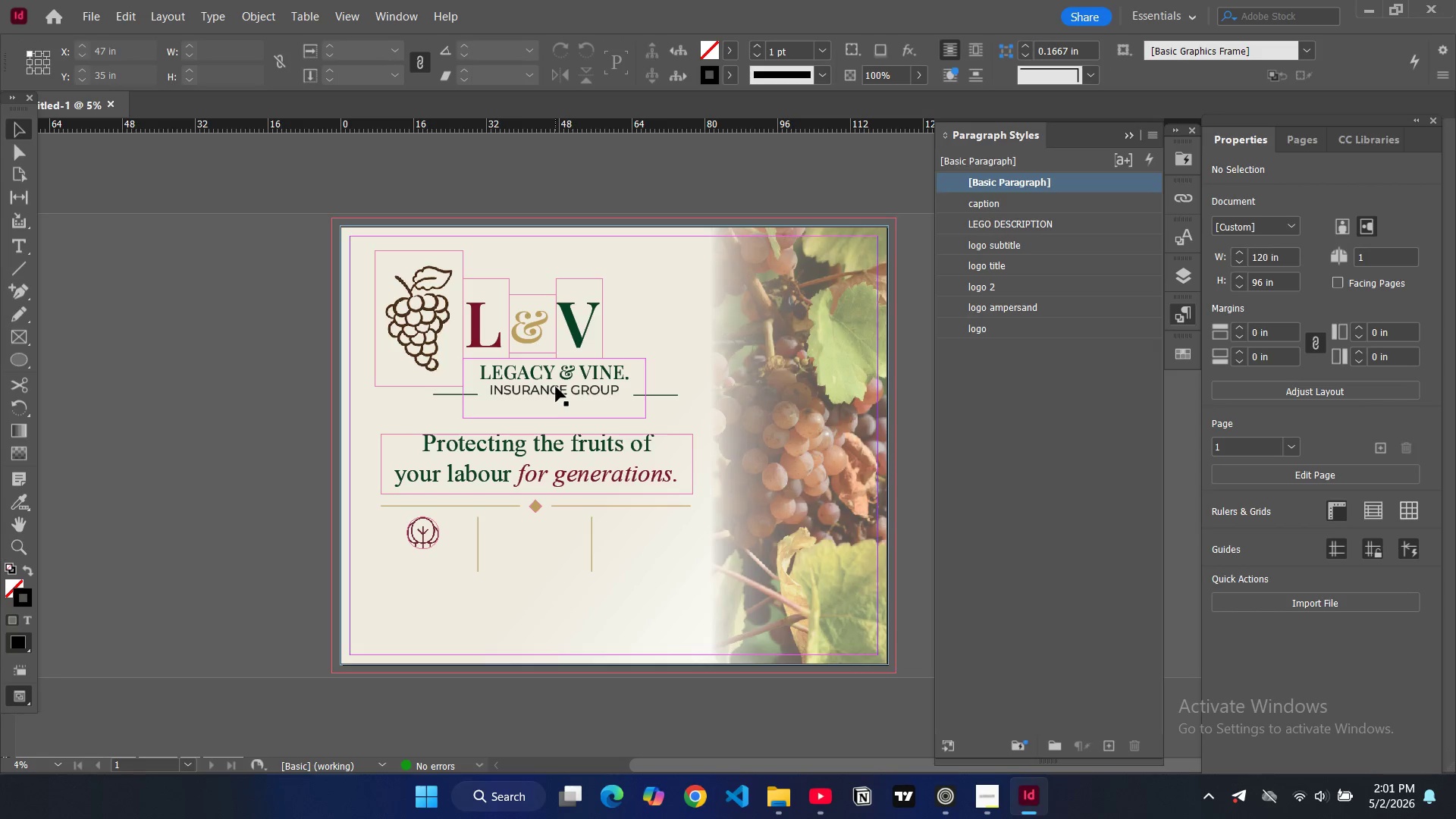 
double_click([560, 393])
 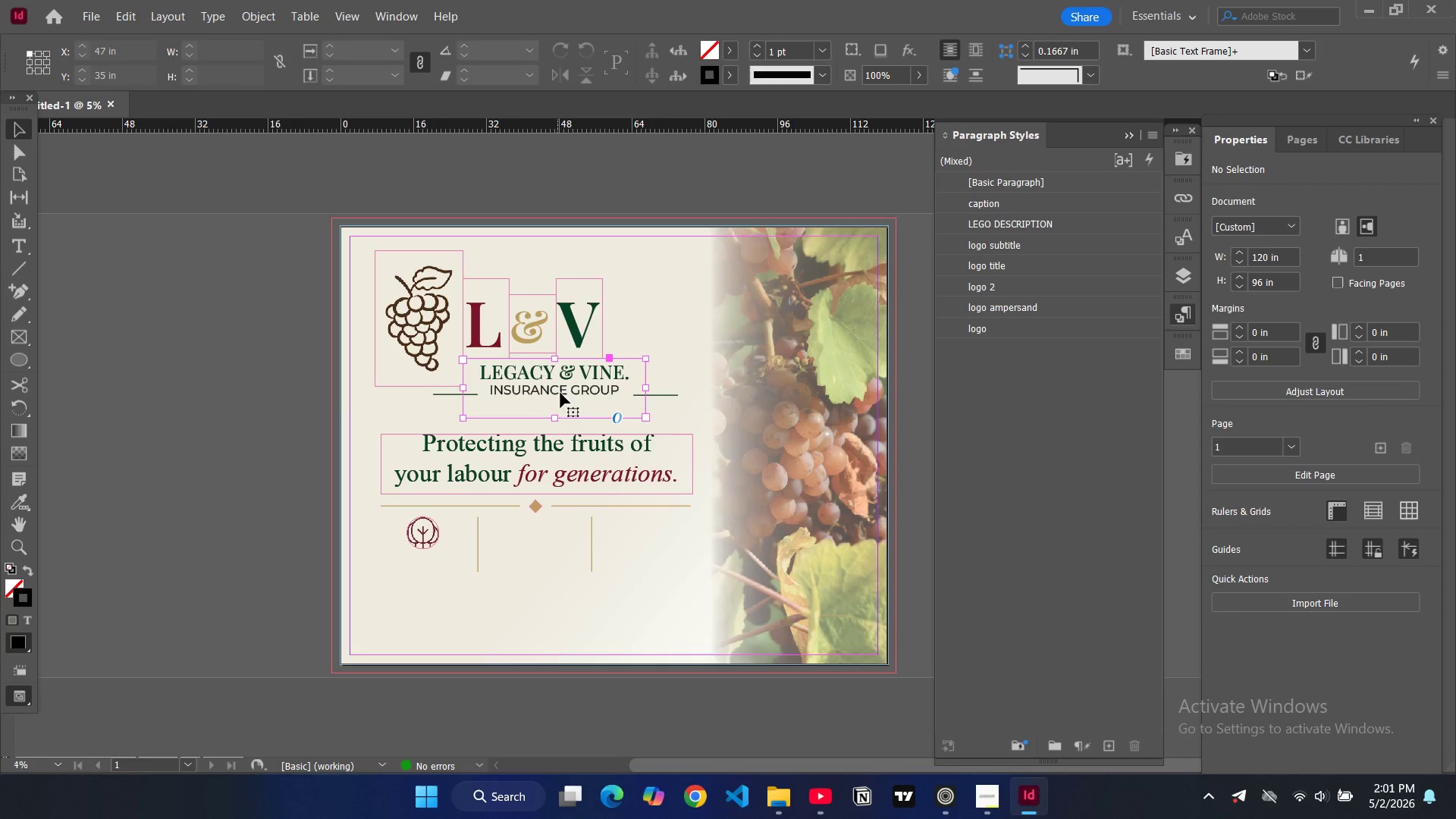 
triple_click([560, 393])
 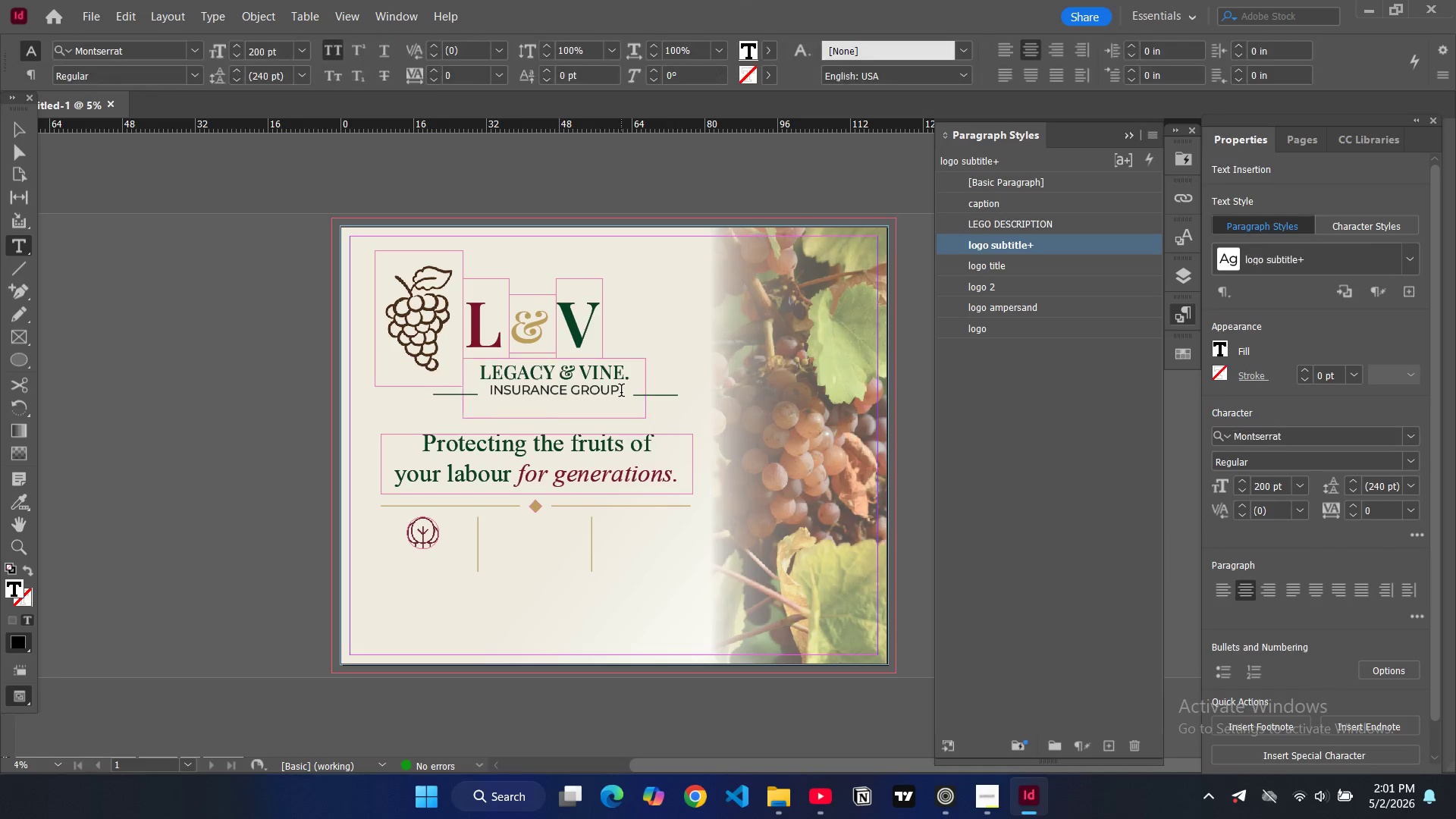 
left_click_drag(start_coordinate=[622, 391], to_coordinate=[491, 391])
 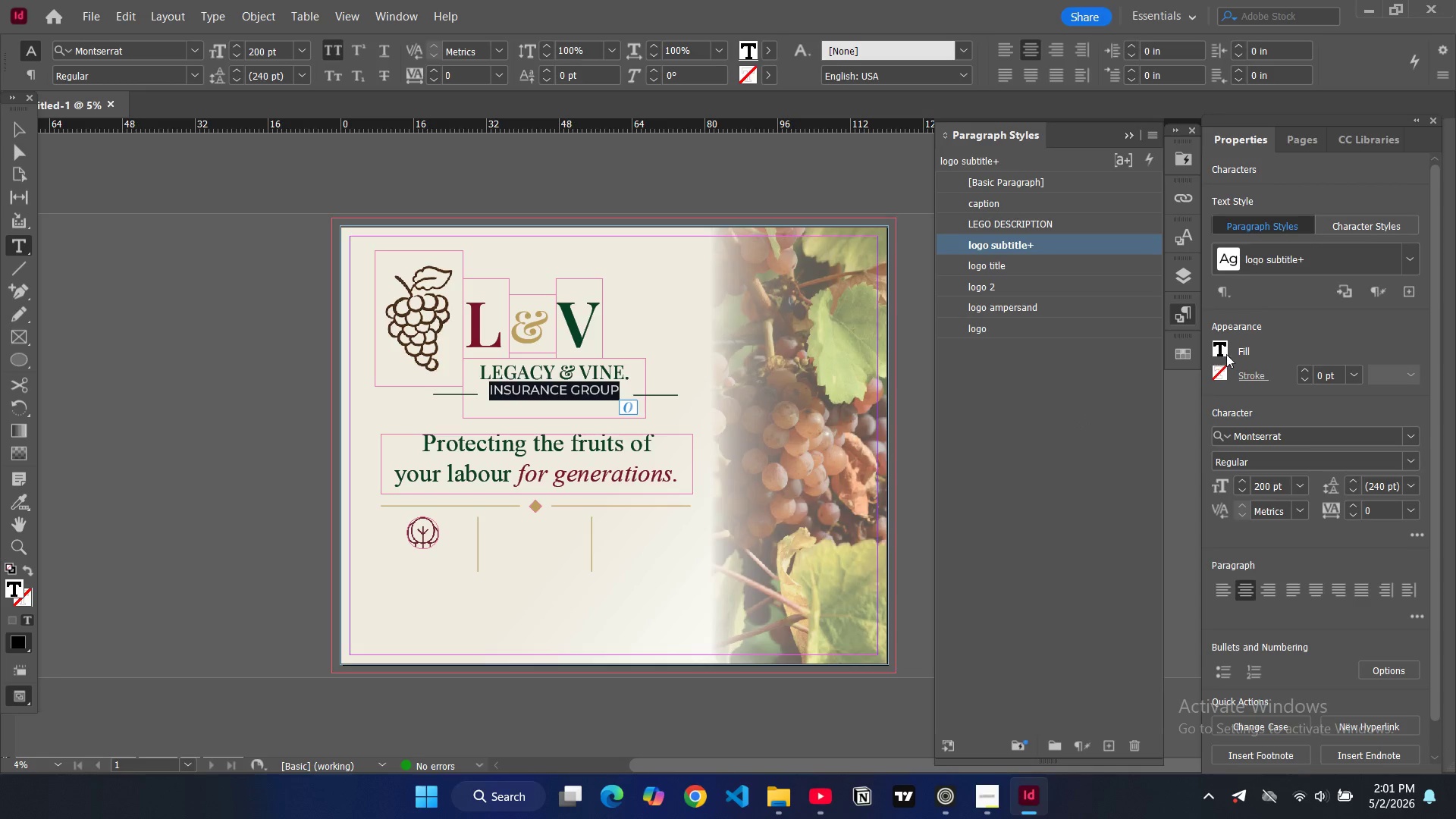 
left_click([1219, 345])
 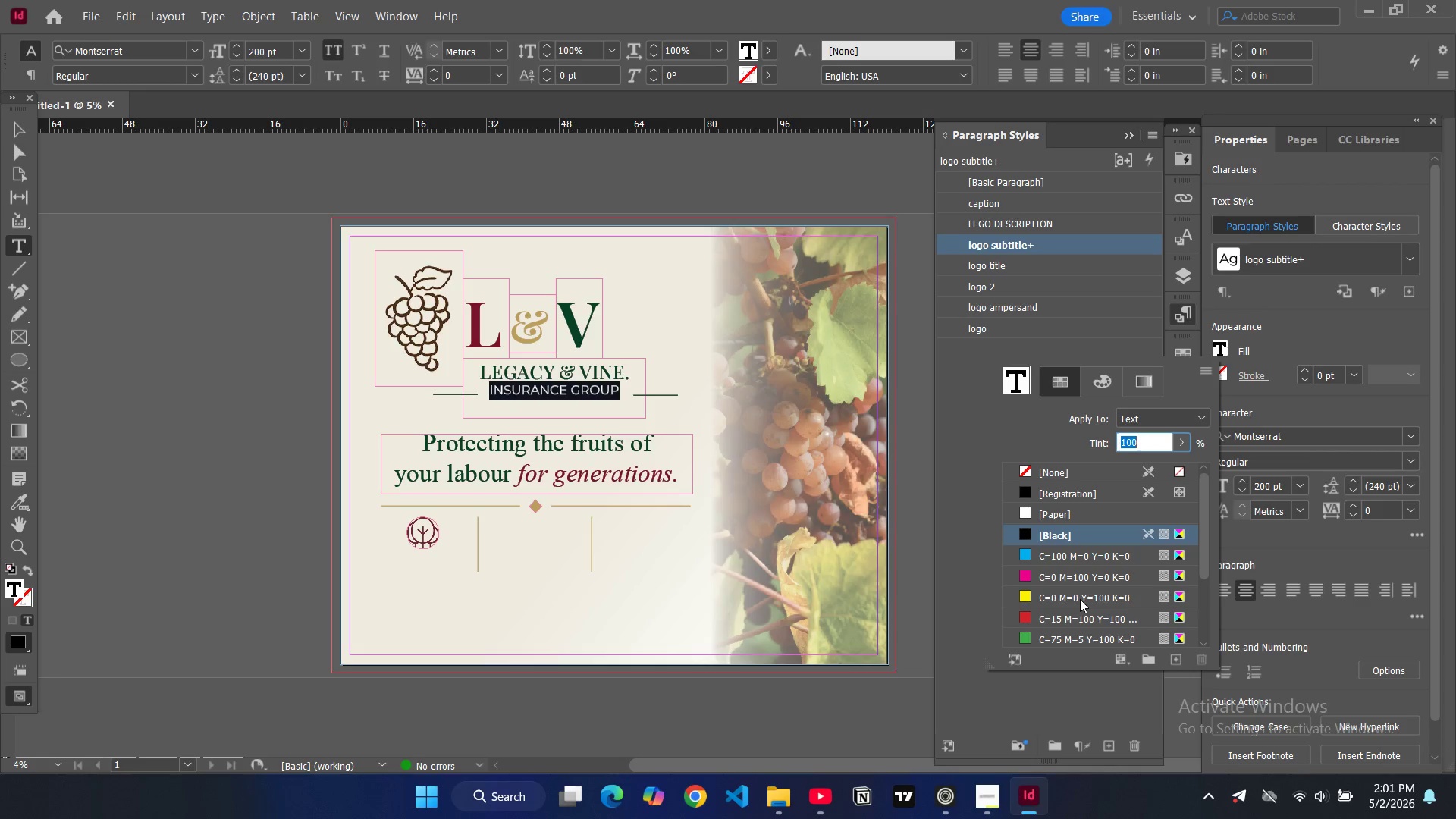 
mouse_move([1028, 259])
 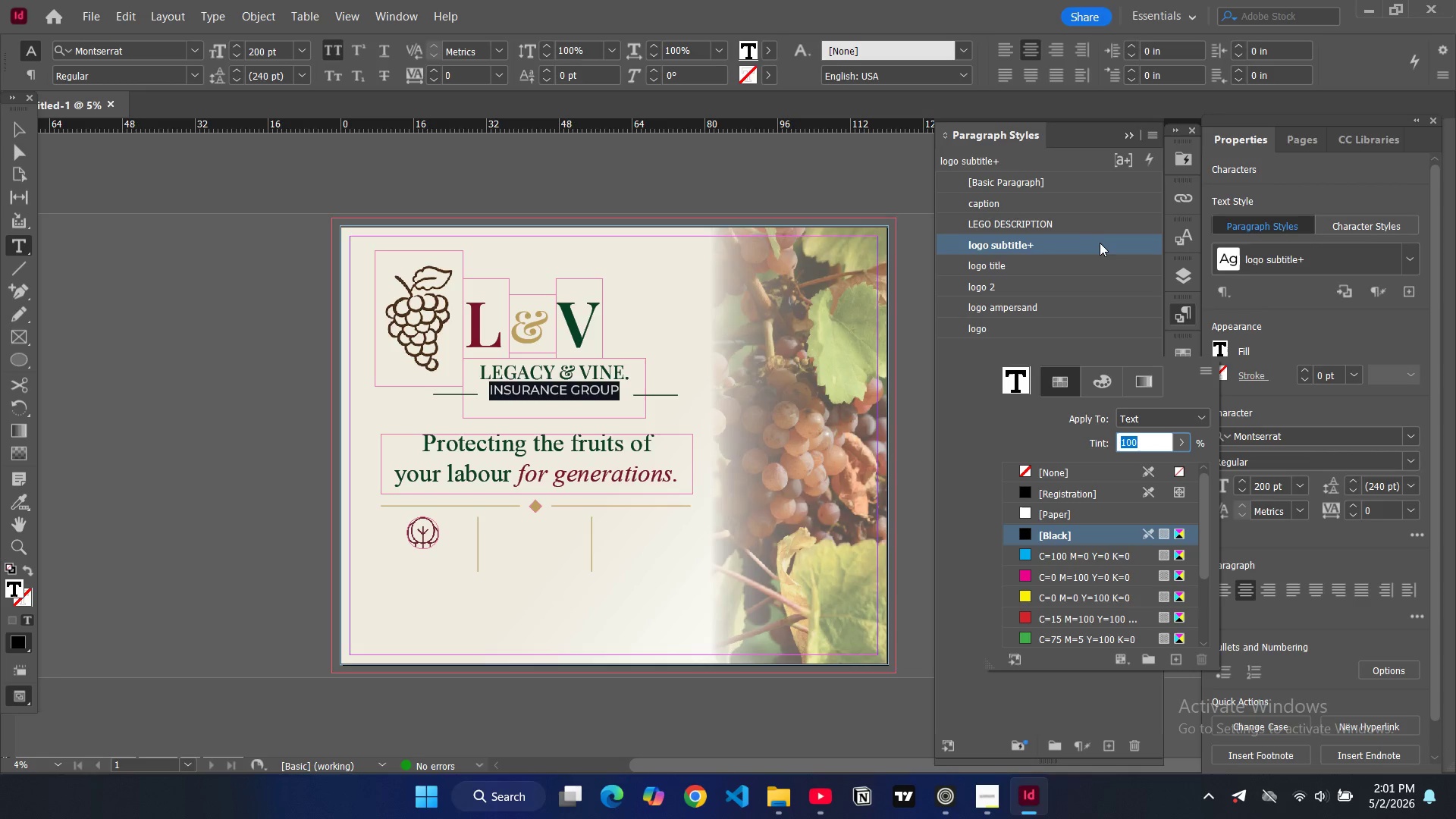 
double_click([1106, 244])
 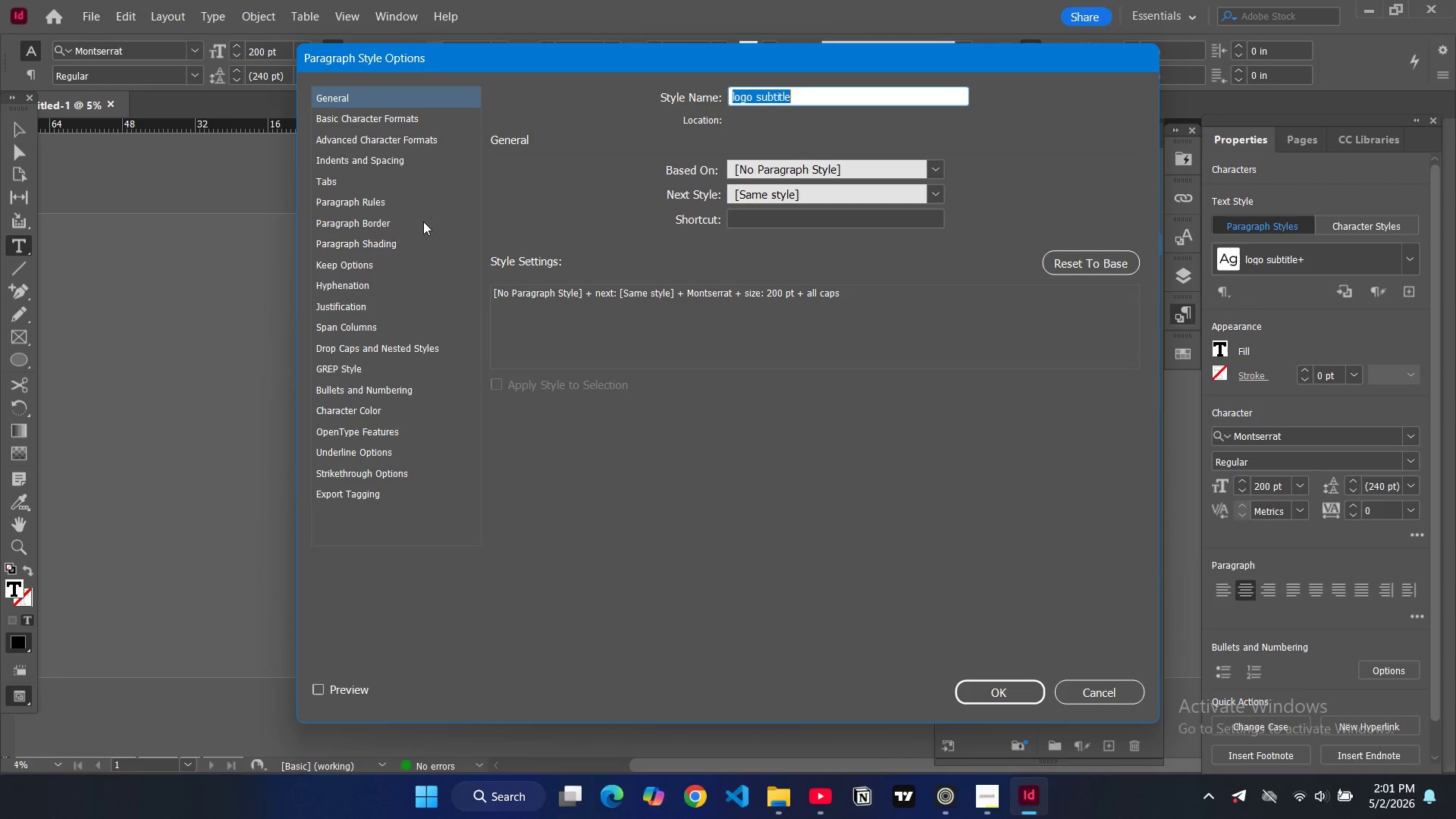 
left_click([373, 409])
 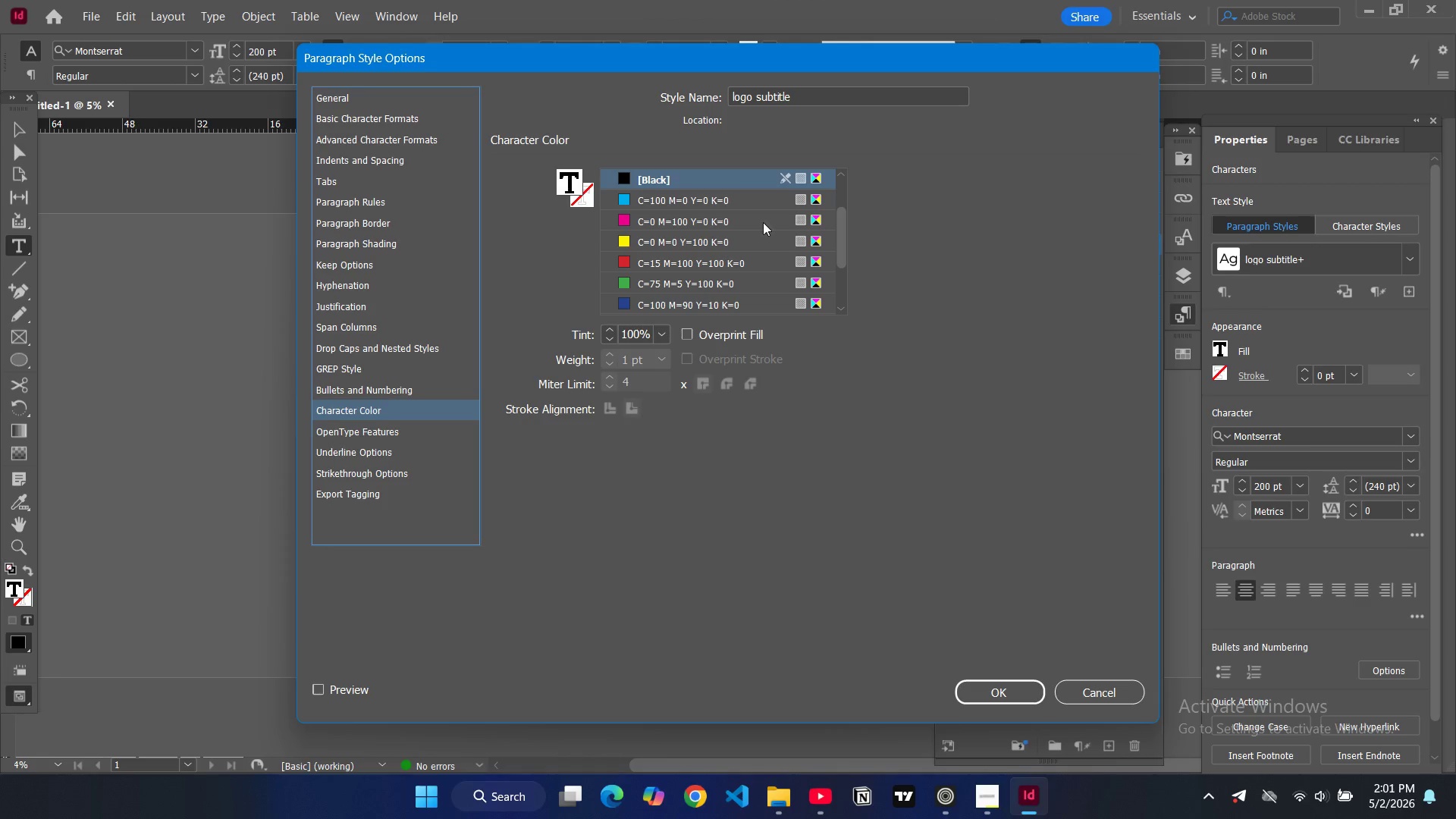 
scroll: coordinate [695, 216], scroll_direction: down, amount: 5.0
 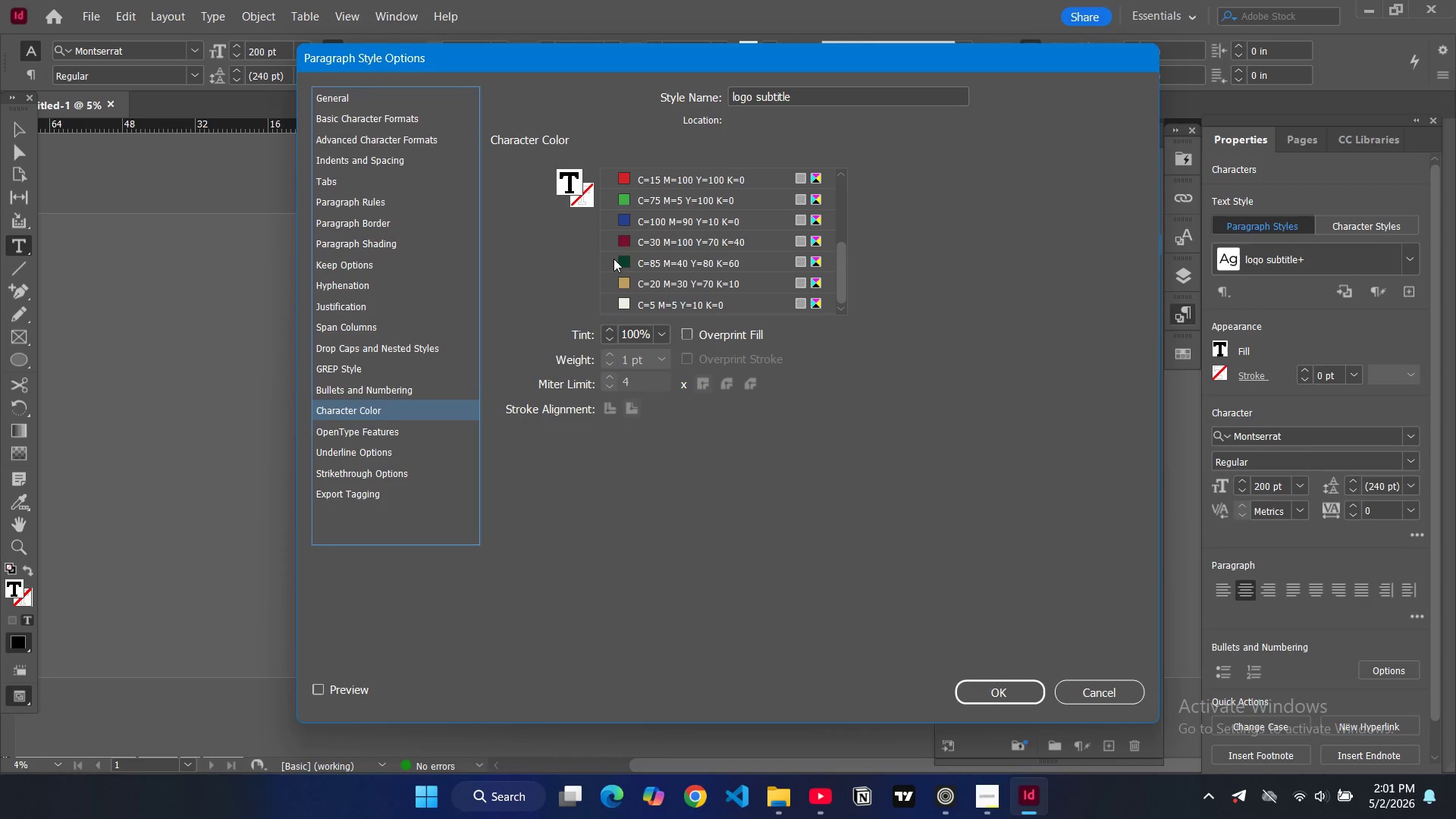 
left_click([621, 260])
 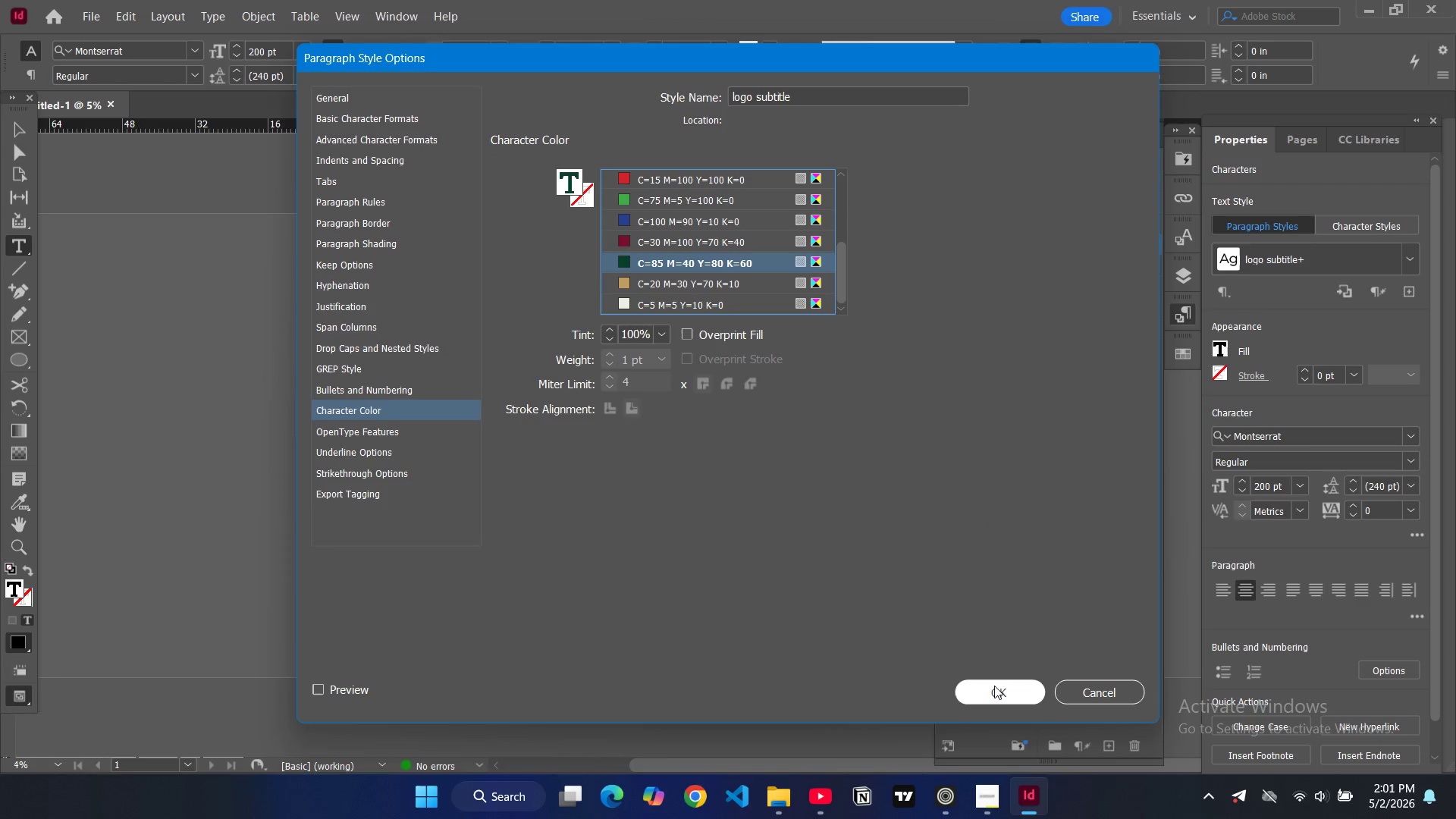 
left_click([993, 686])
 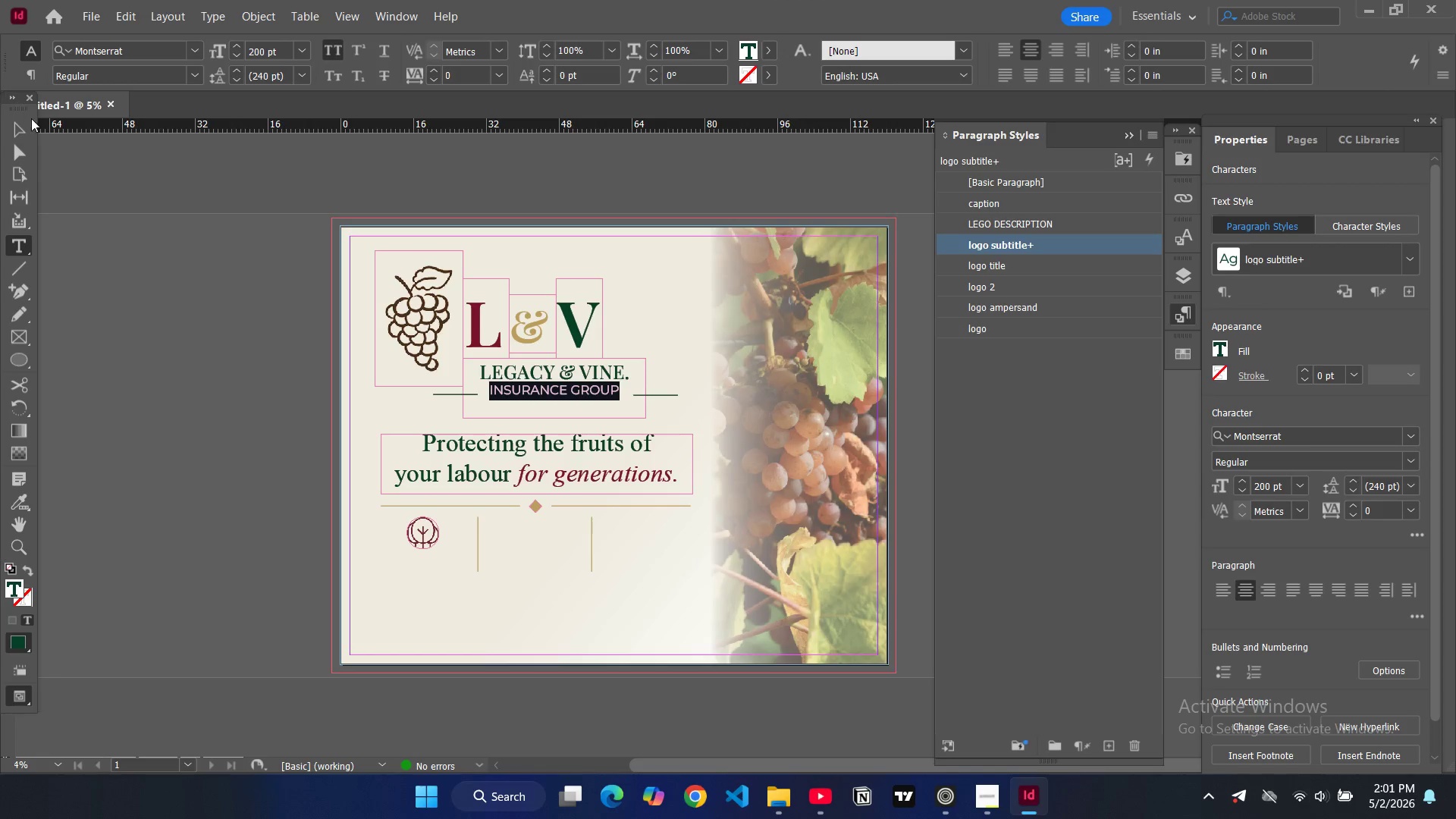 
double_click([142, 195])
 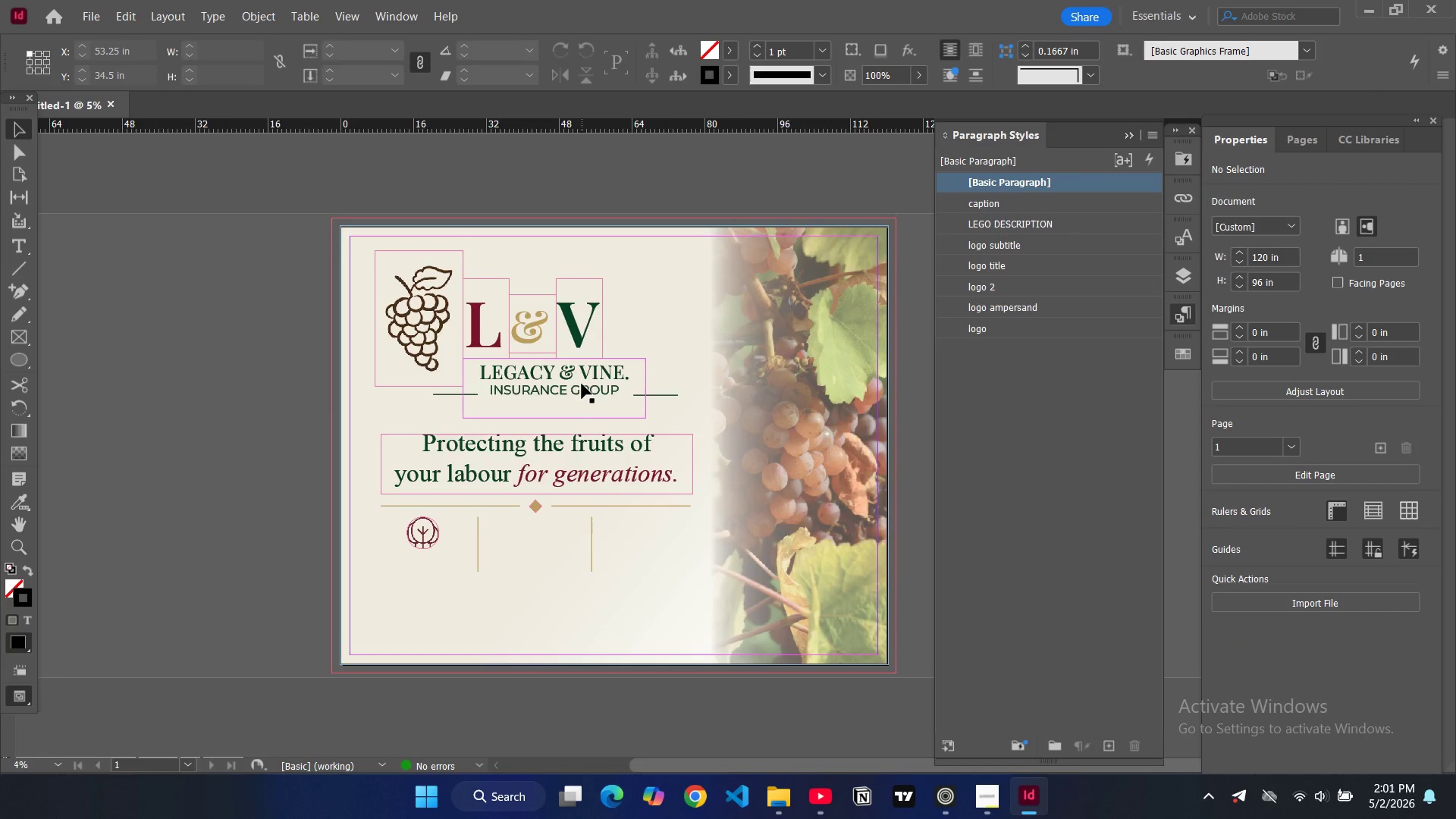 
double_click([585, 386])
 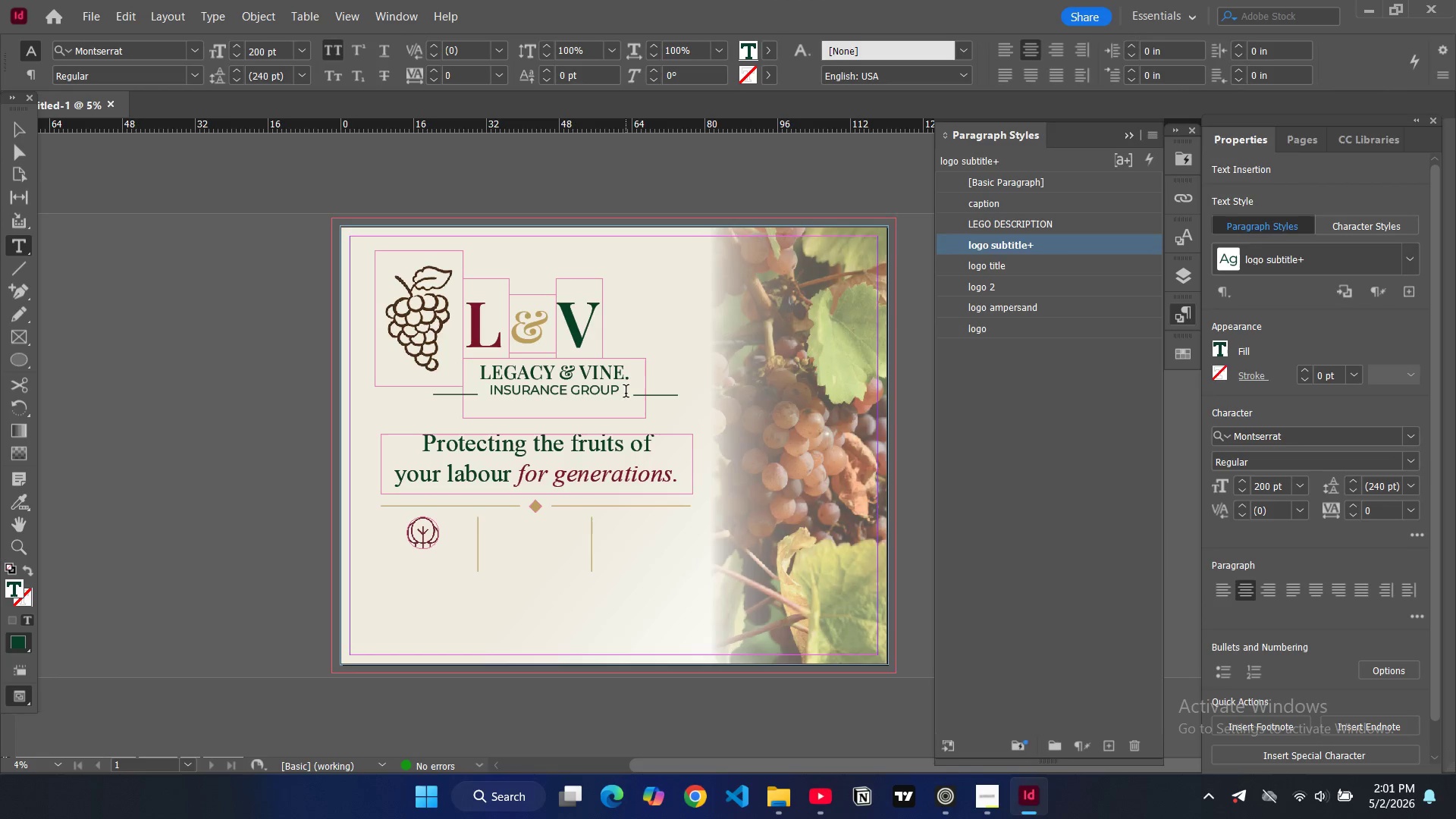 
left_click_drag(start_coordinate=[624, 393], to_coordinate=[477, 362])
 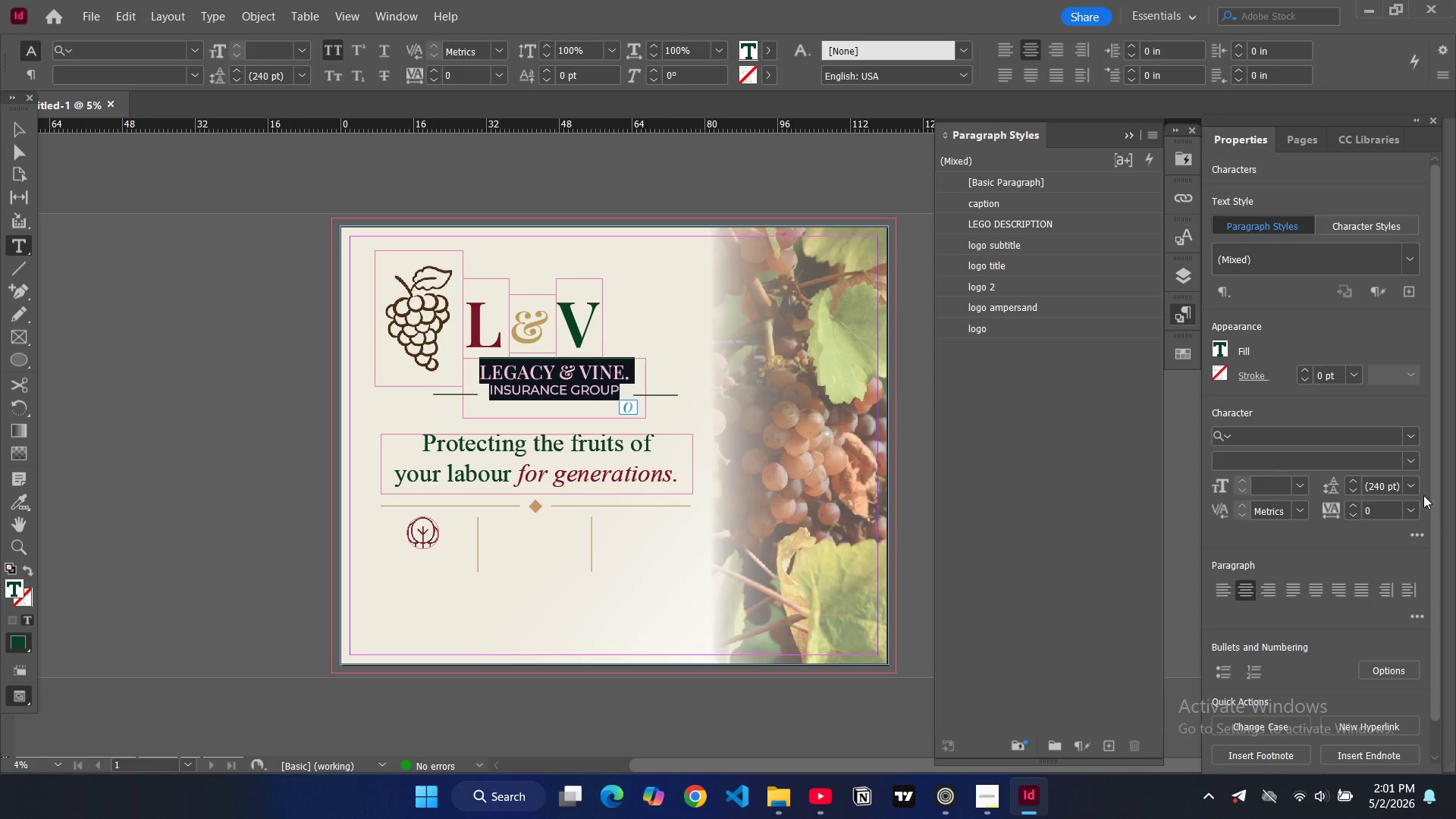 
left_click([1416, 488])
 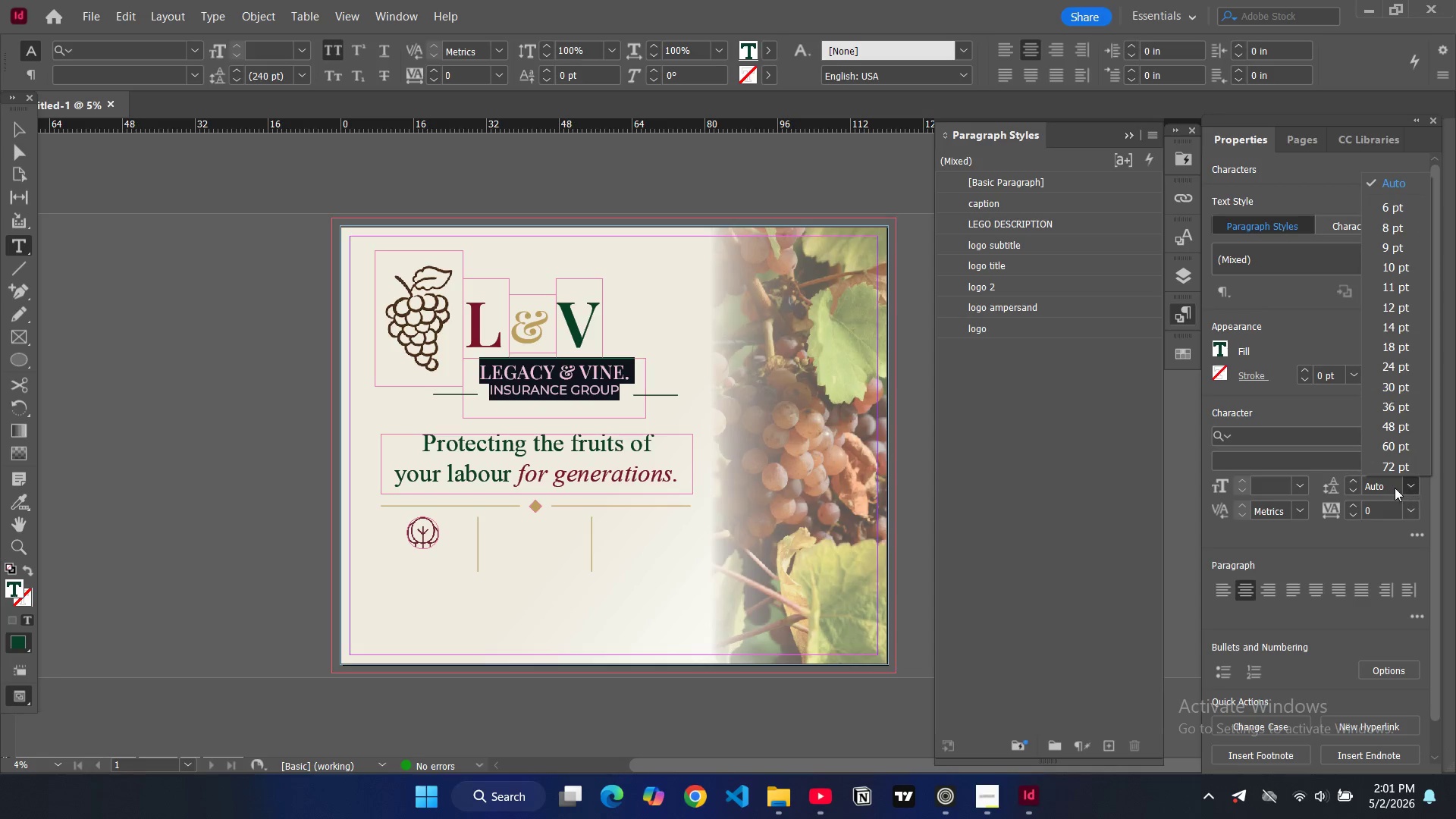 
left_click([1392, 488])
 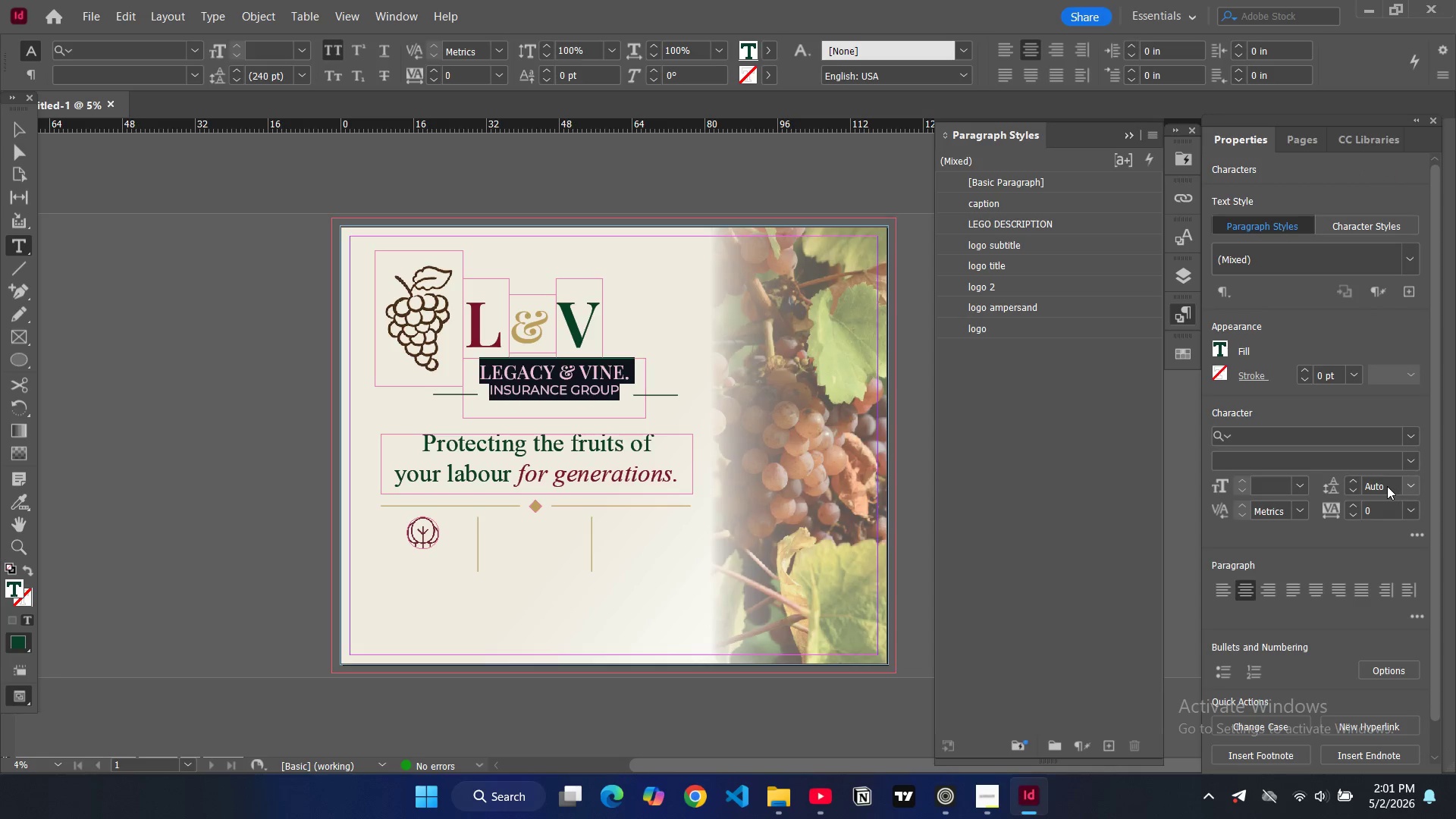 
double_click([1385, 486])
 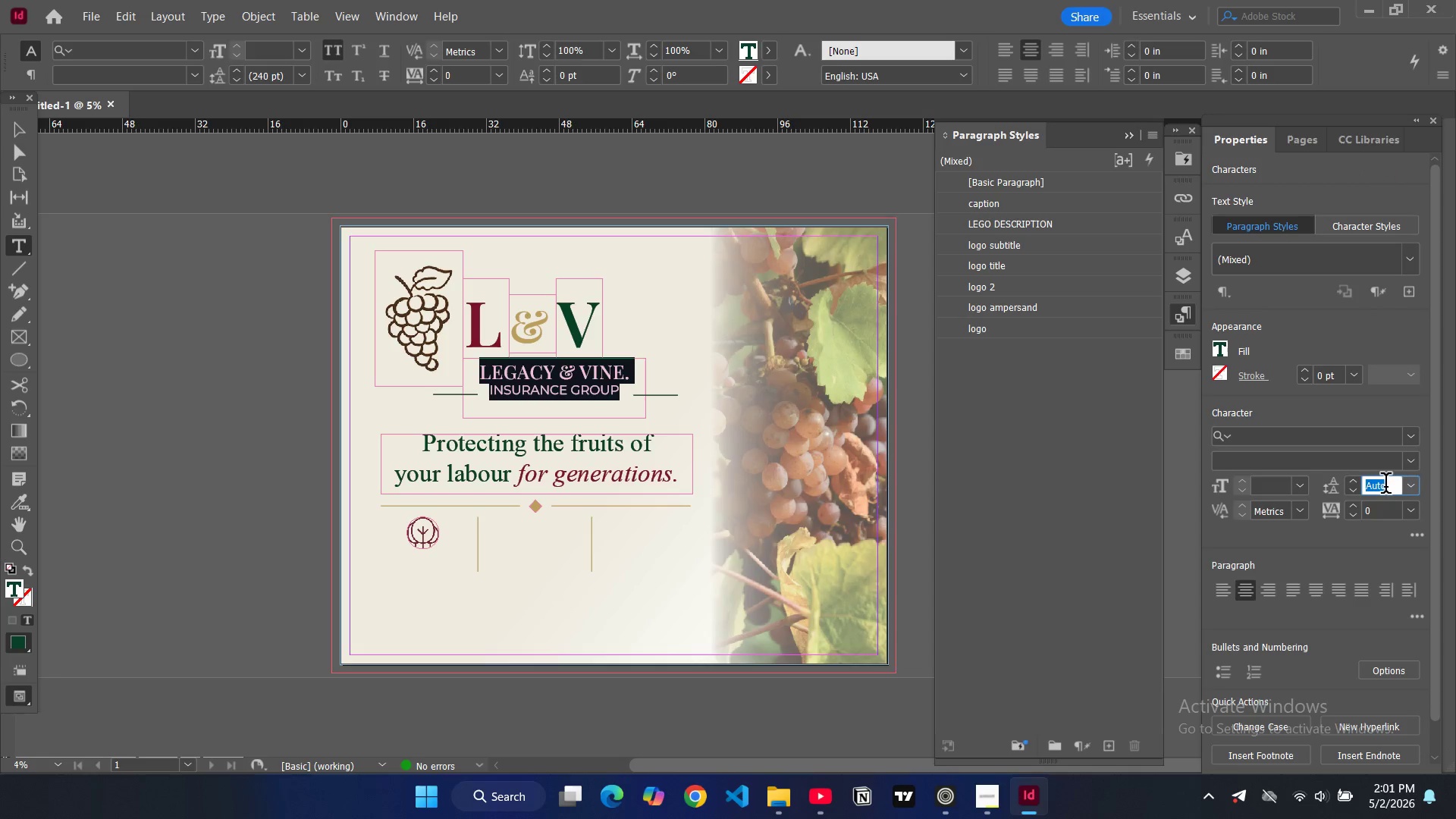 
triple_click([1385, 486])
 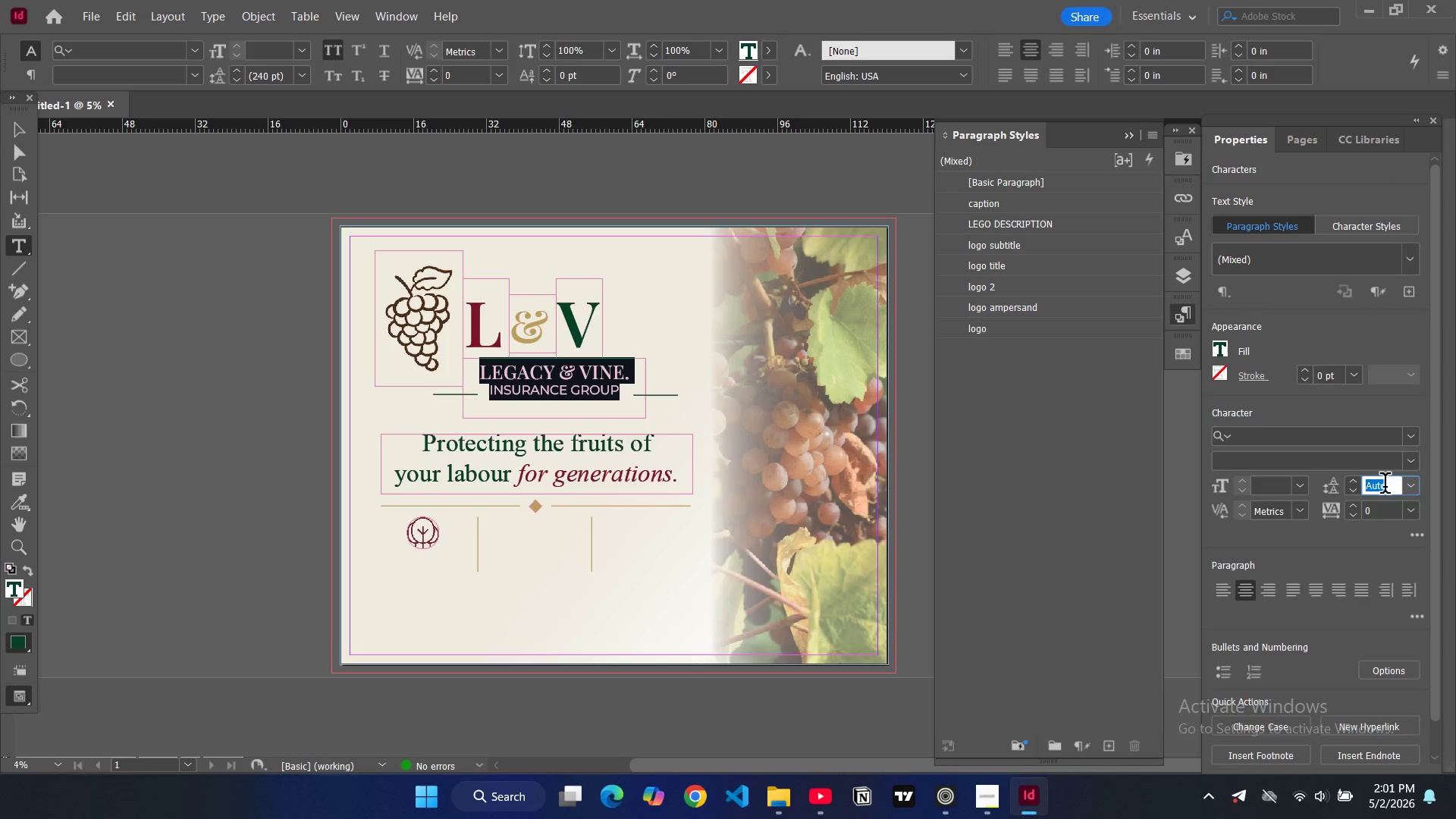 
type(200)
 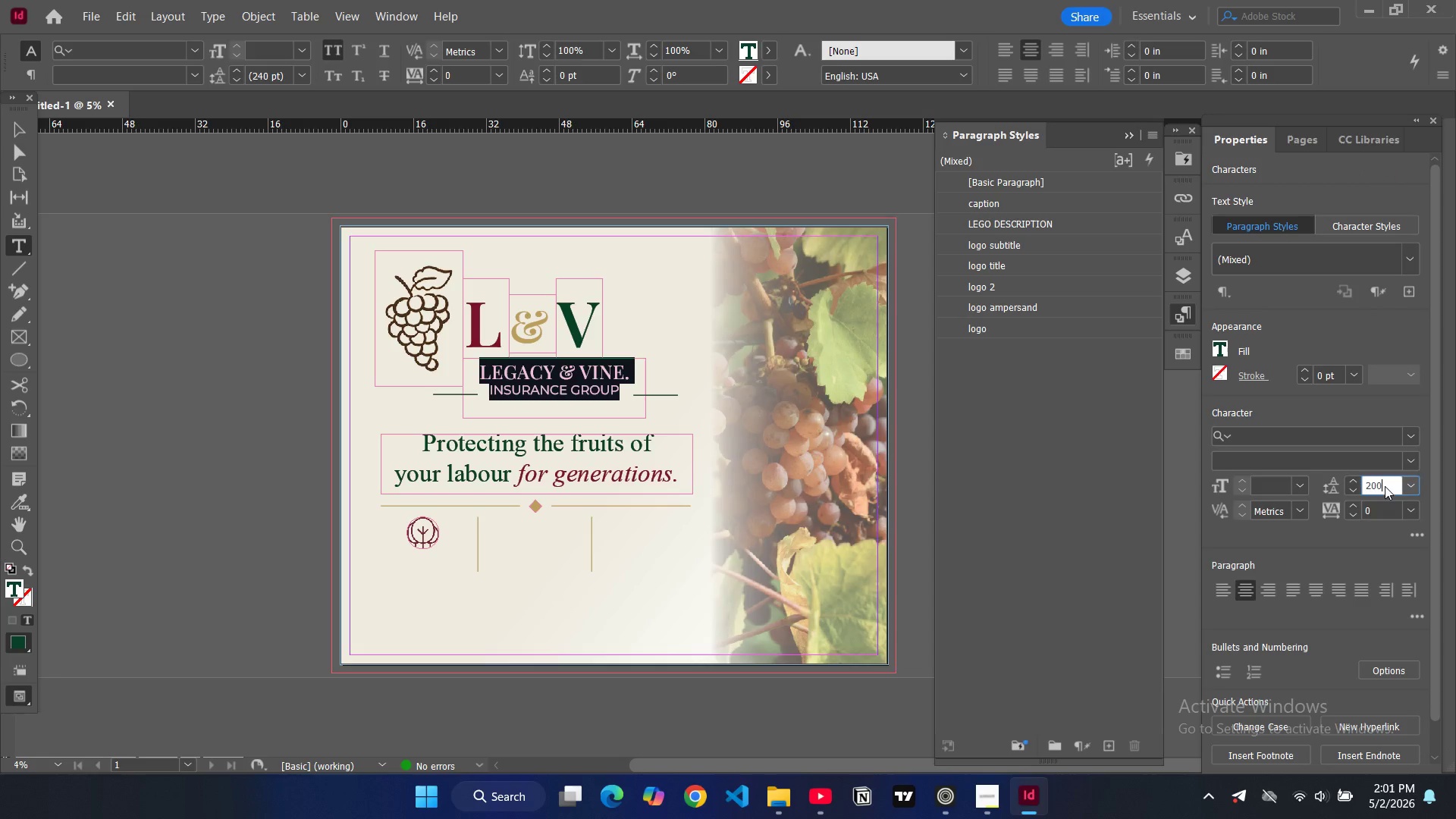 
key(Enter)
 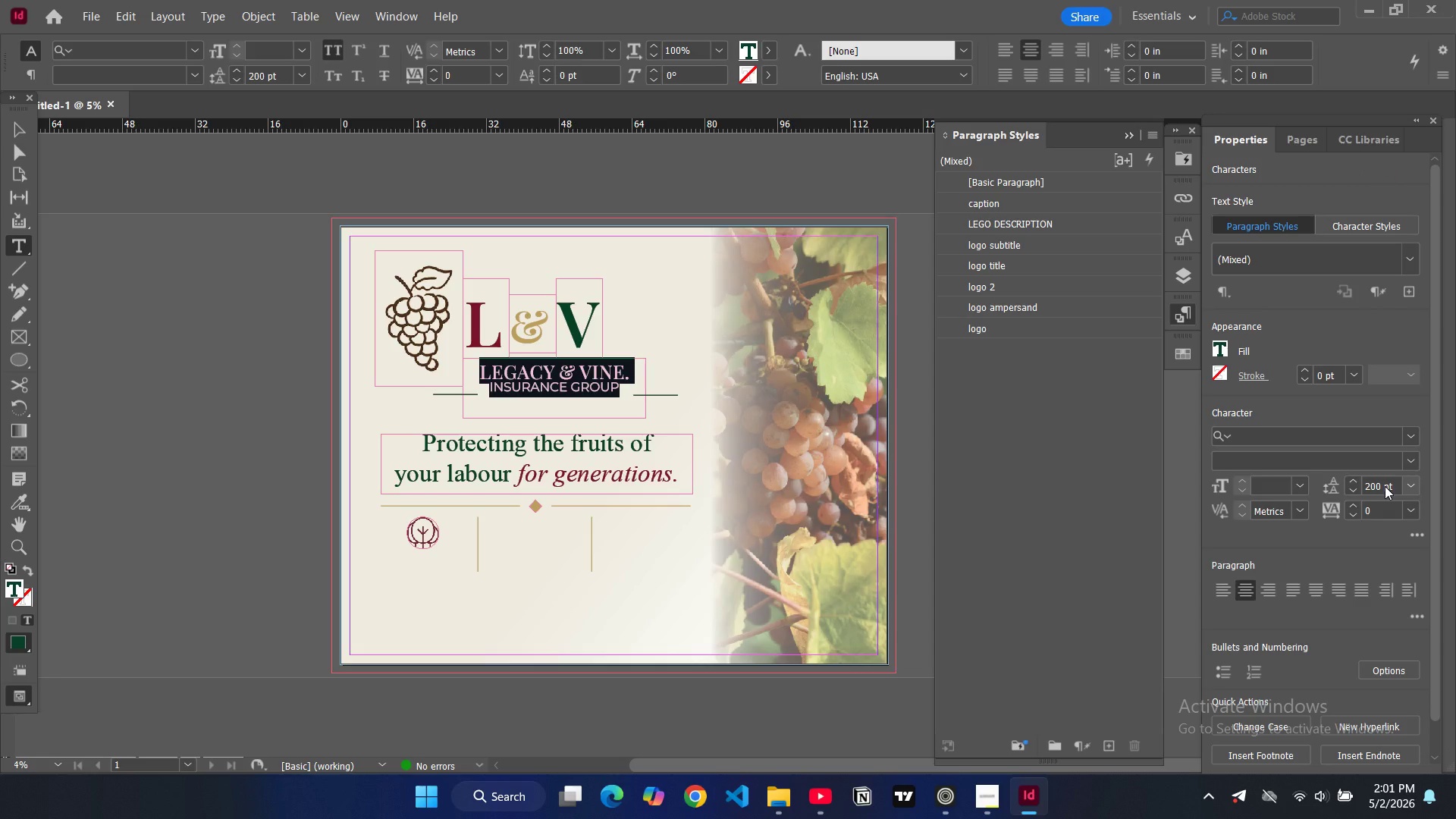 
double_click([1367, 488])
 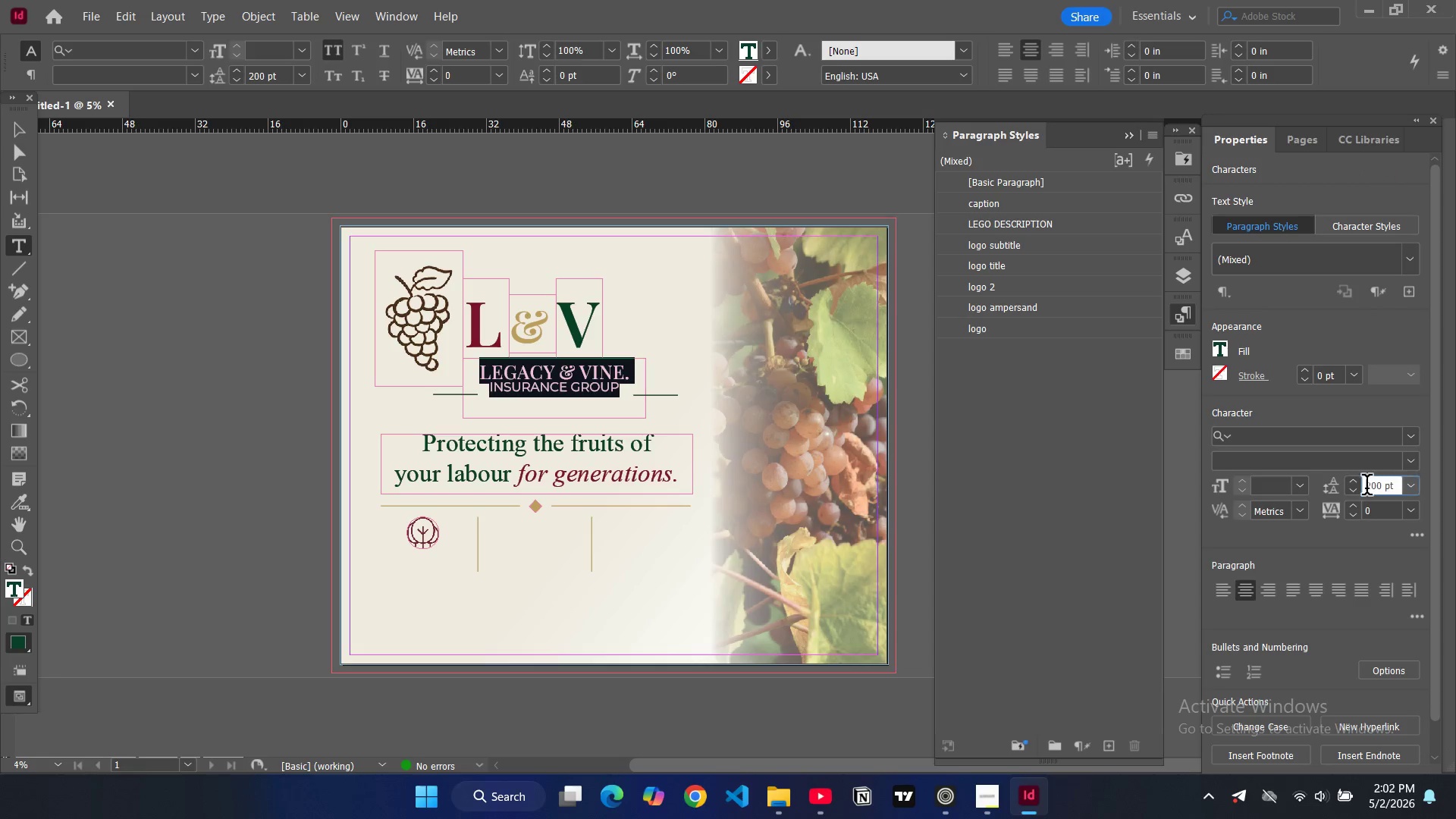 
triple_click([1367, 488])
 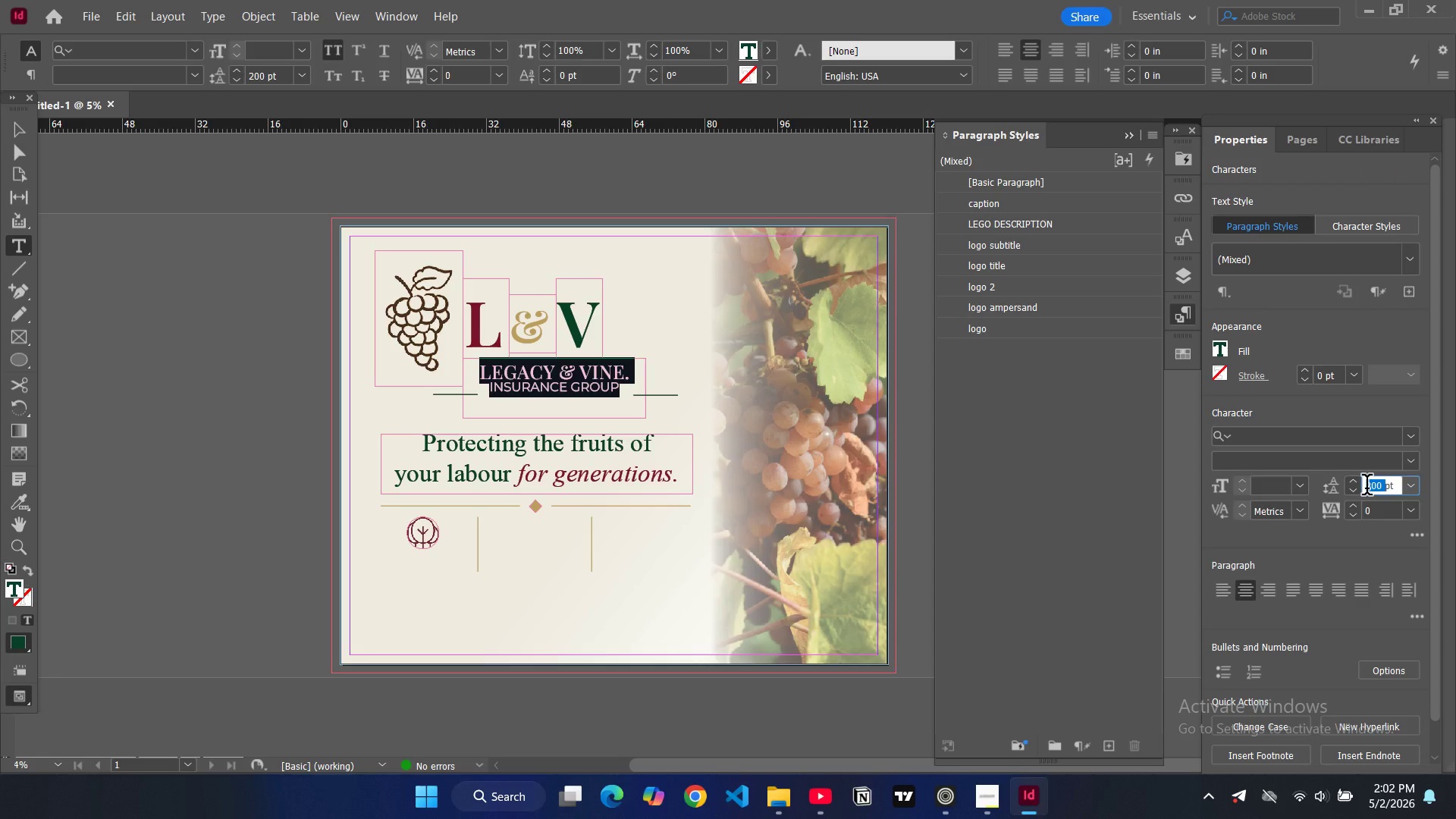 
type(300)
 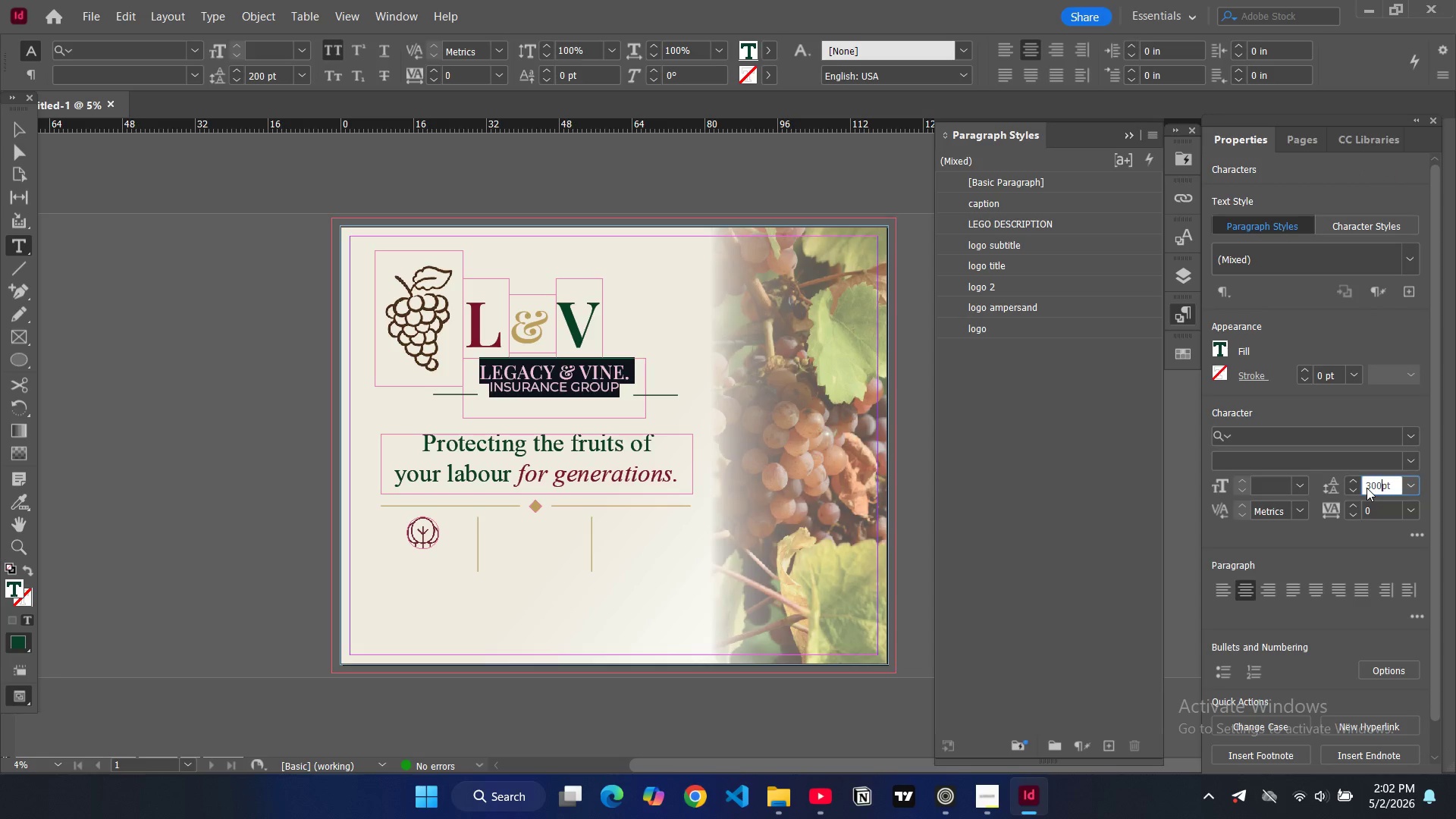 
key(Enter)
 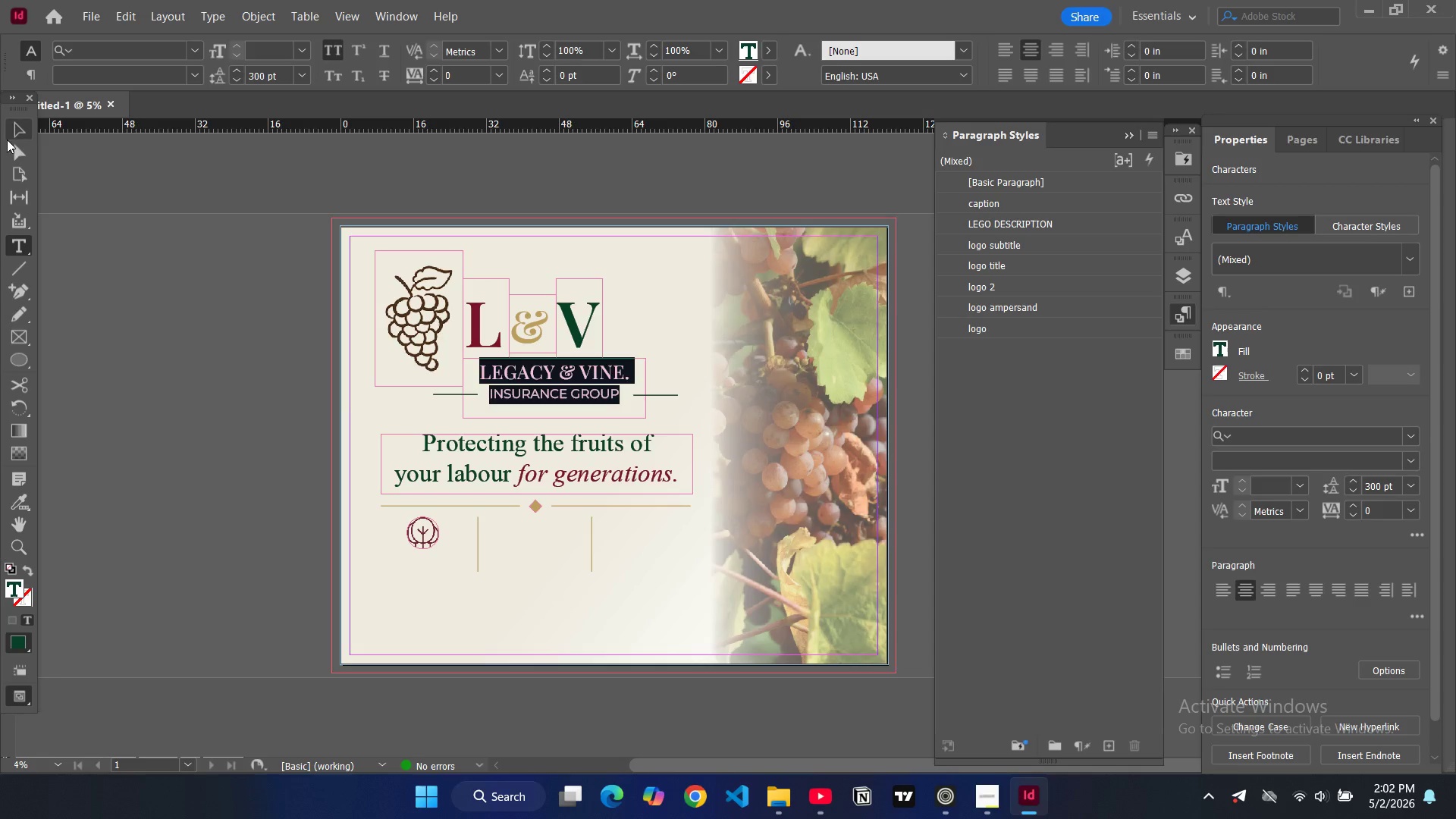 
double_click([96, 223])
 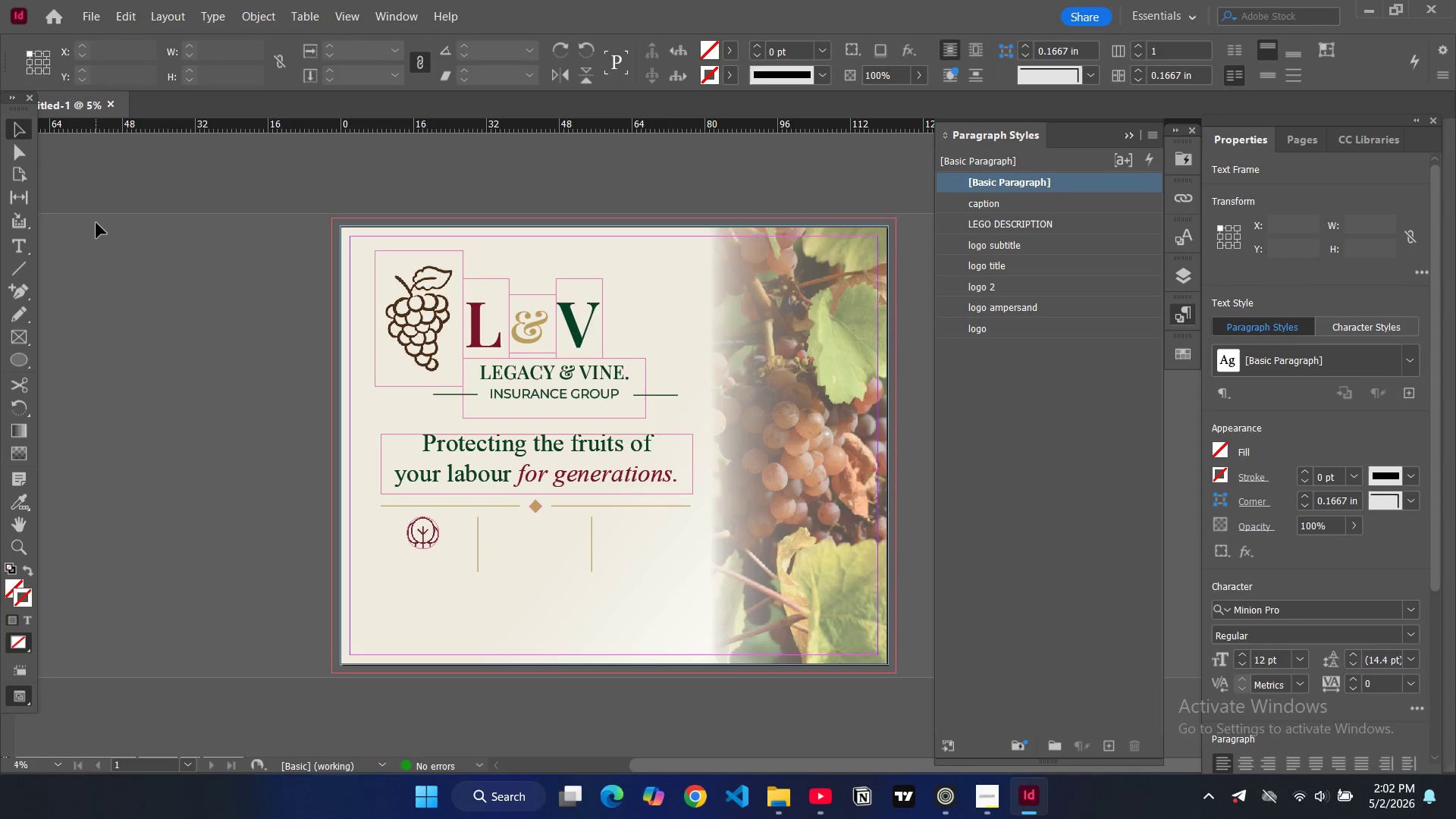 
type(ww)
 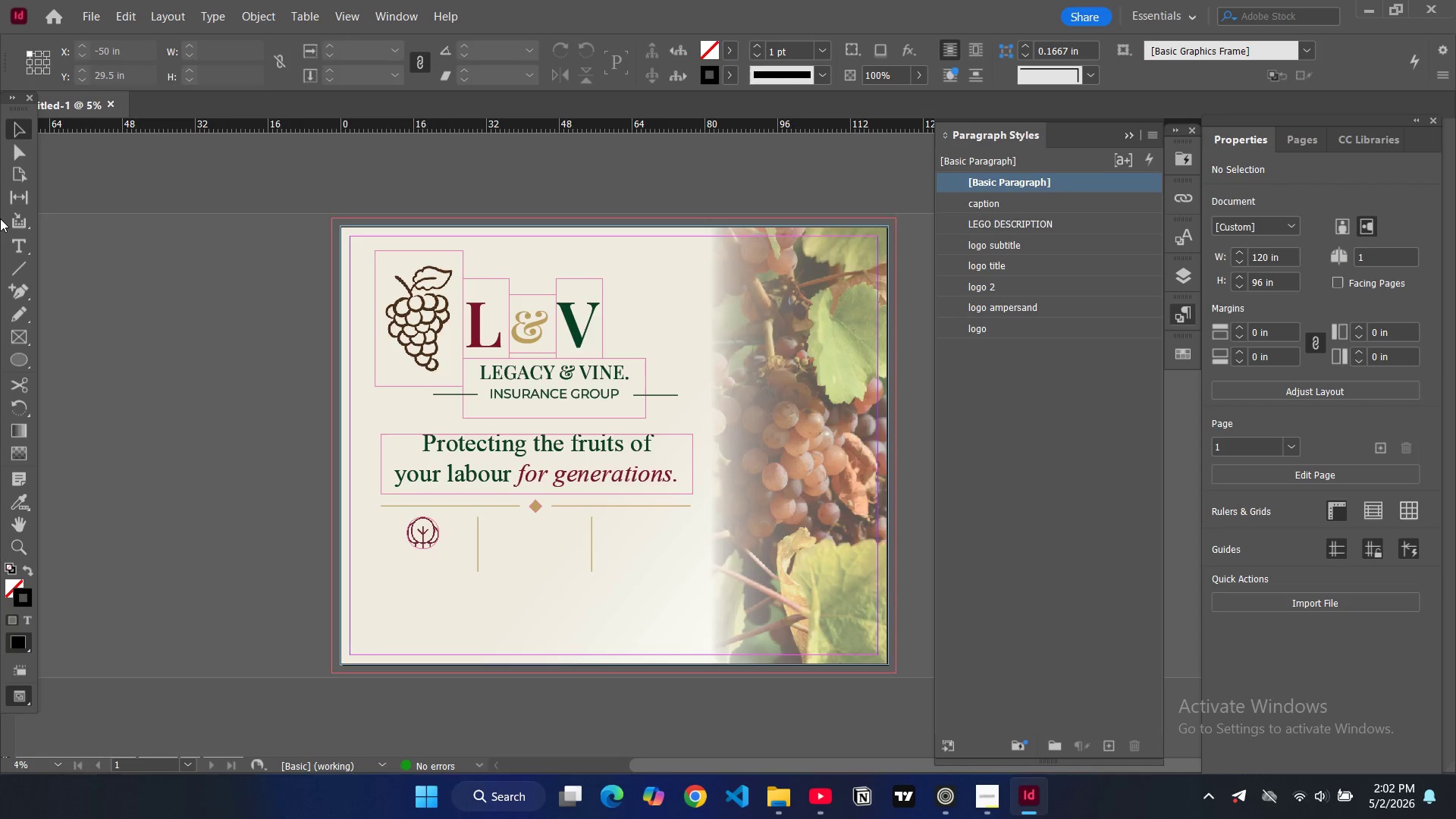 
left_click([13, 238])
 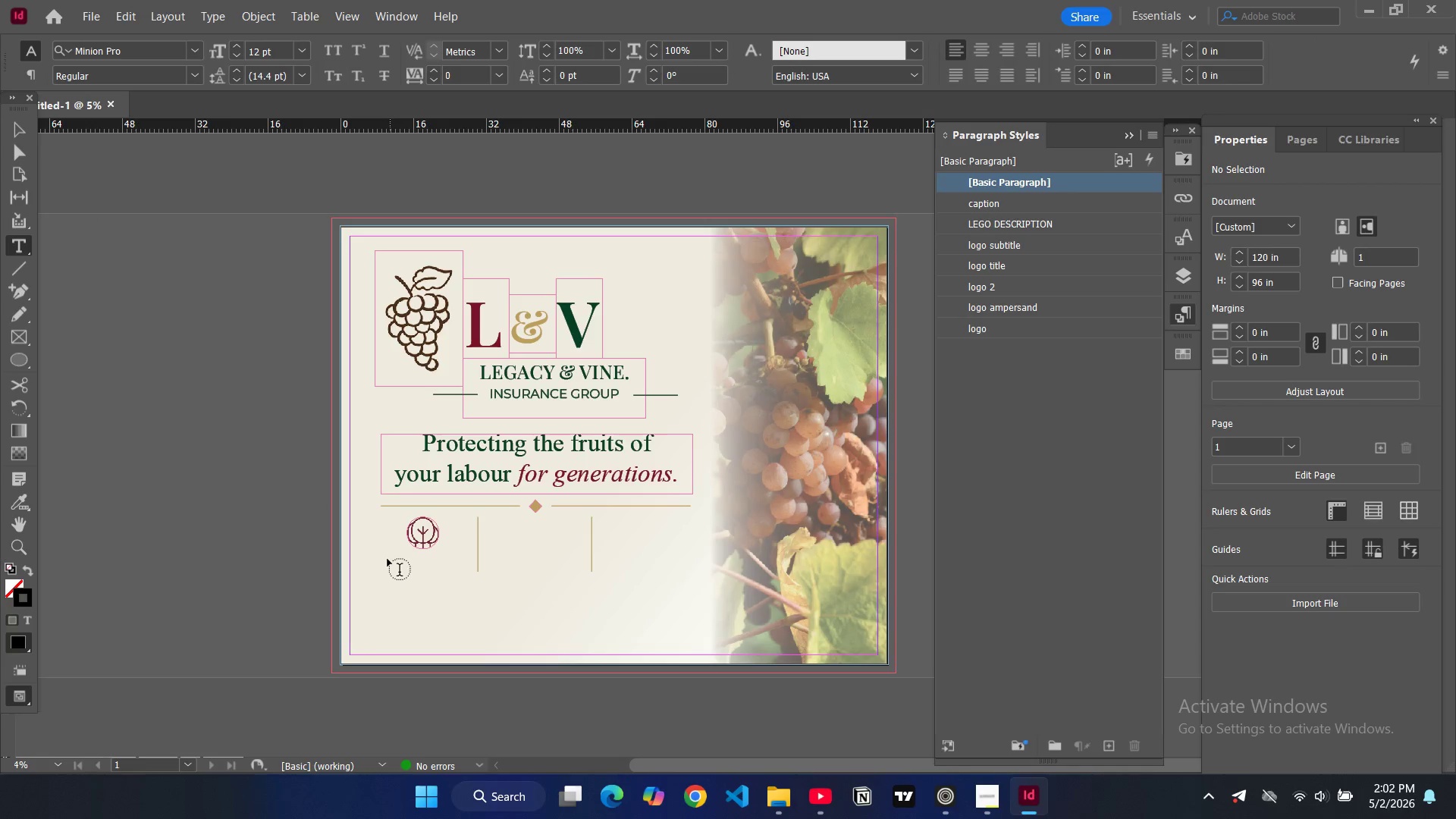 
left_click_drag(start_coordinate=[389, 554], to_coordinate=[467, 591])
 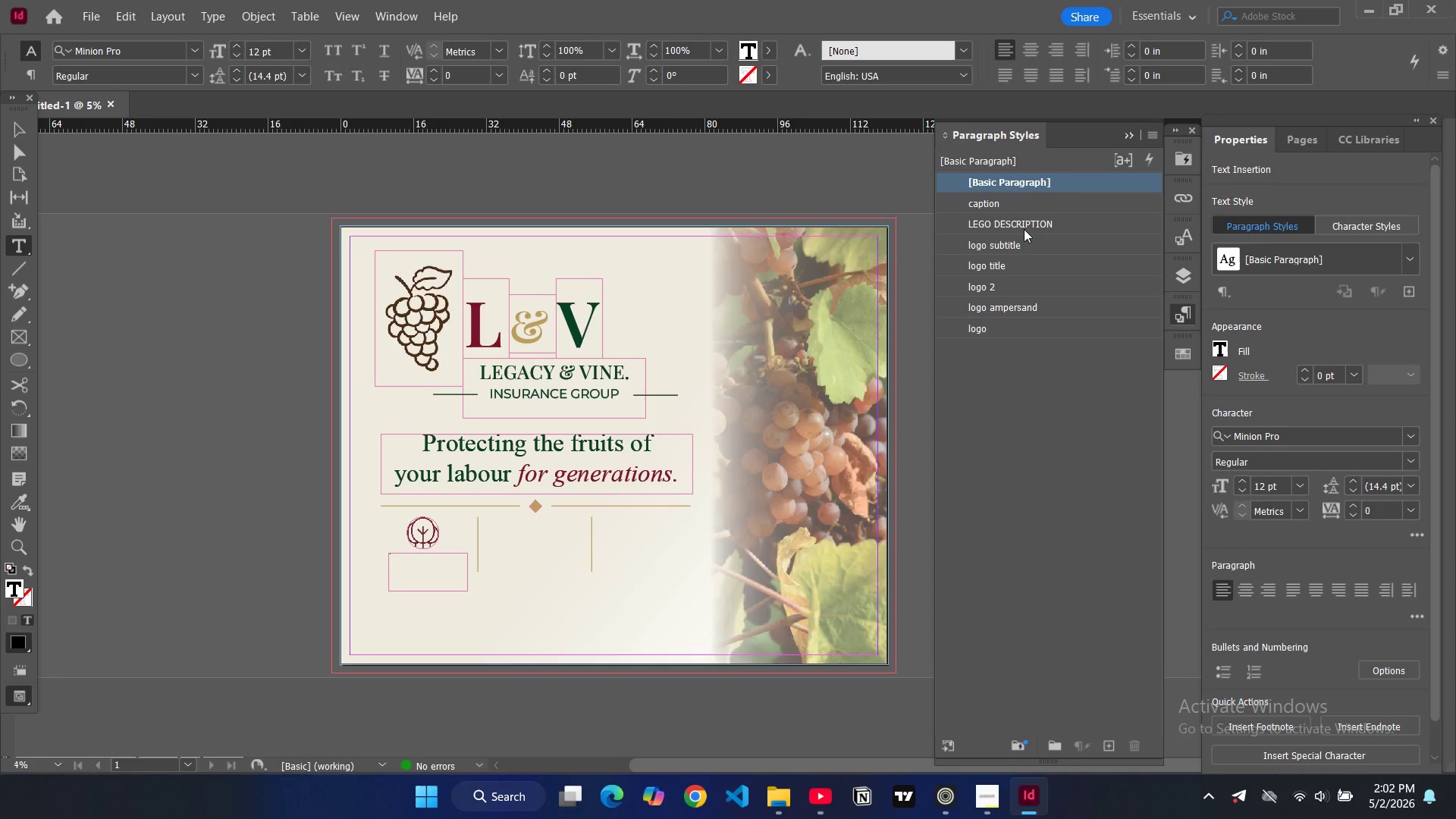 
left_click([1010, 207])
 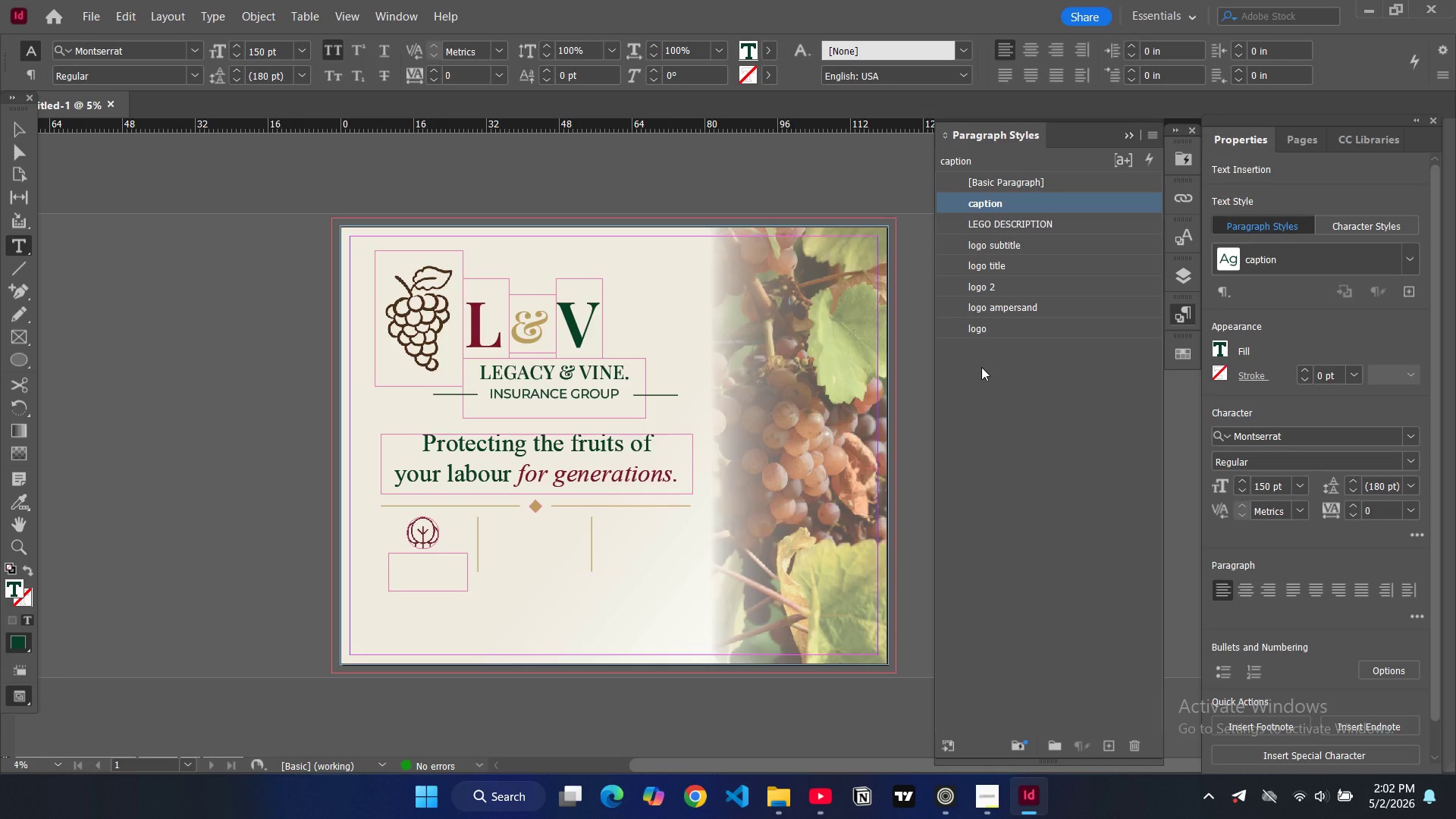 
type(ESTATE )
 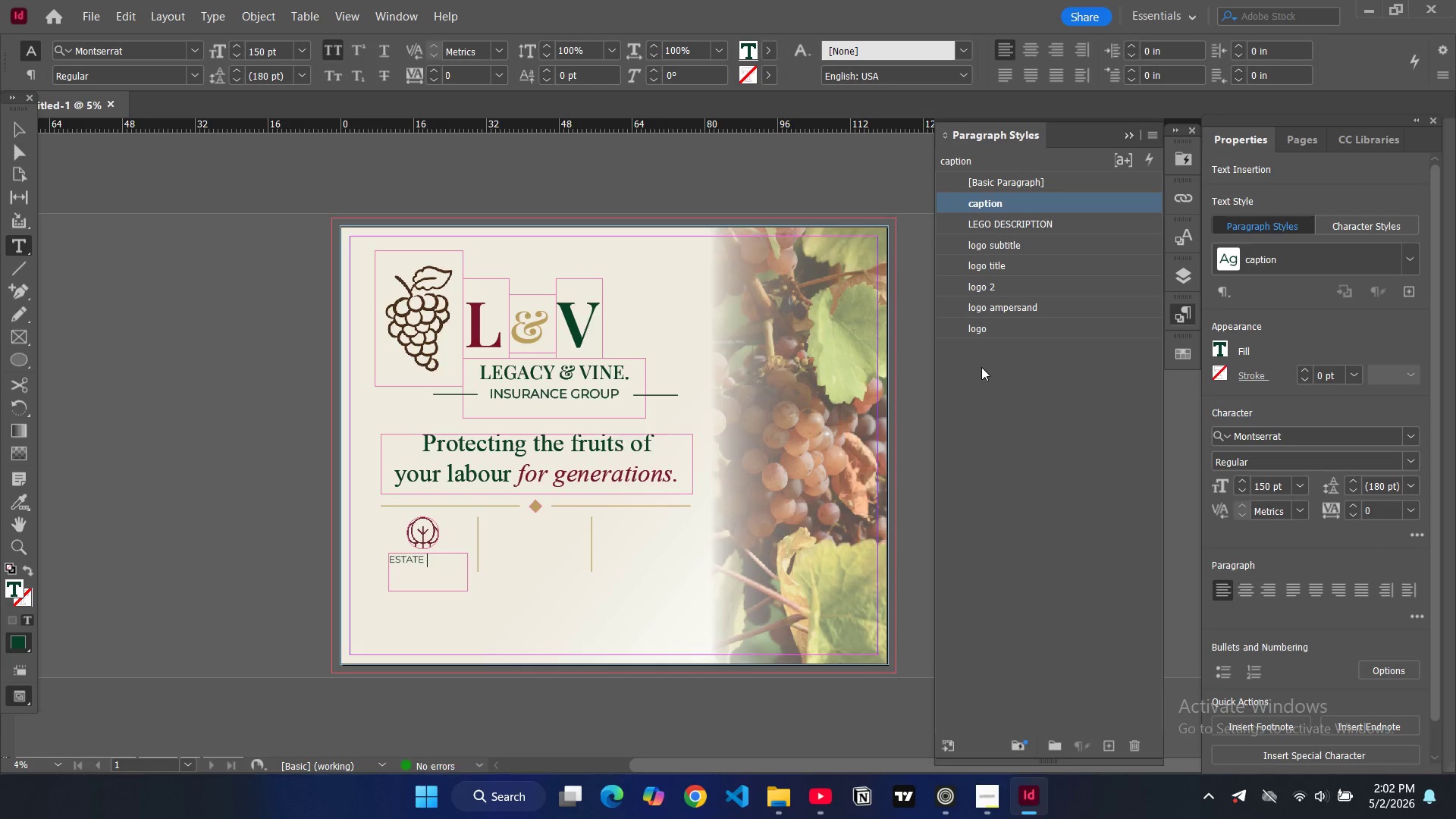 
key(Enter)
 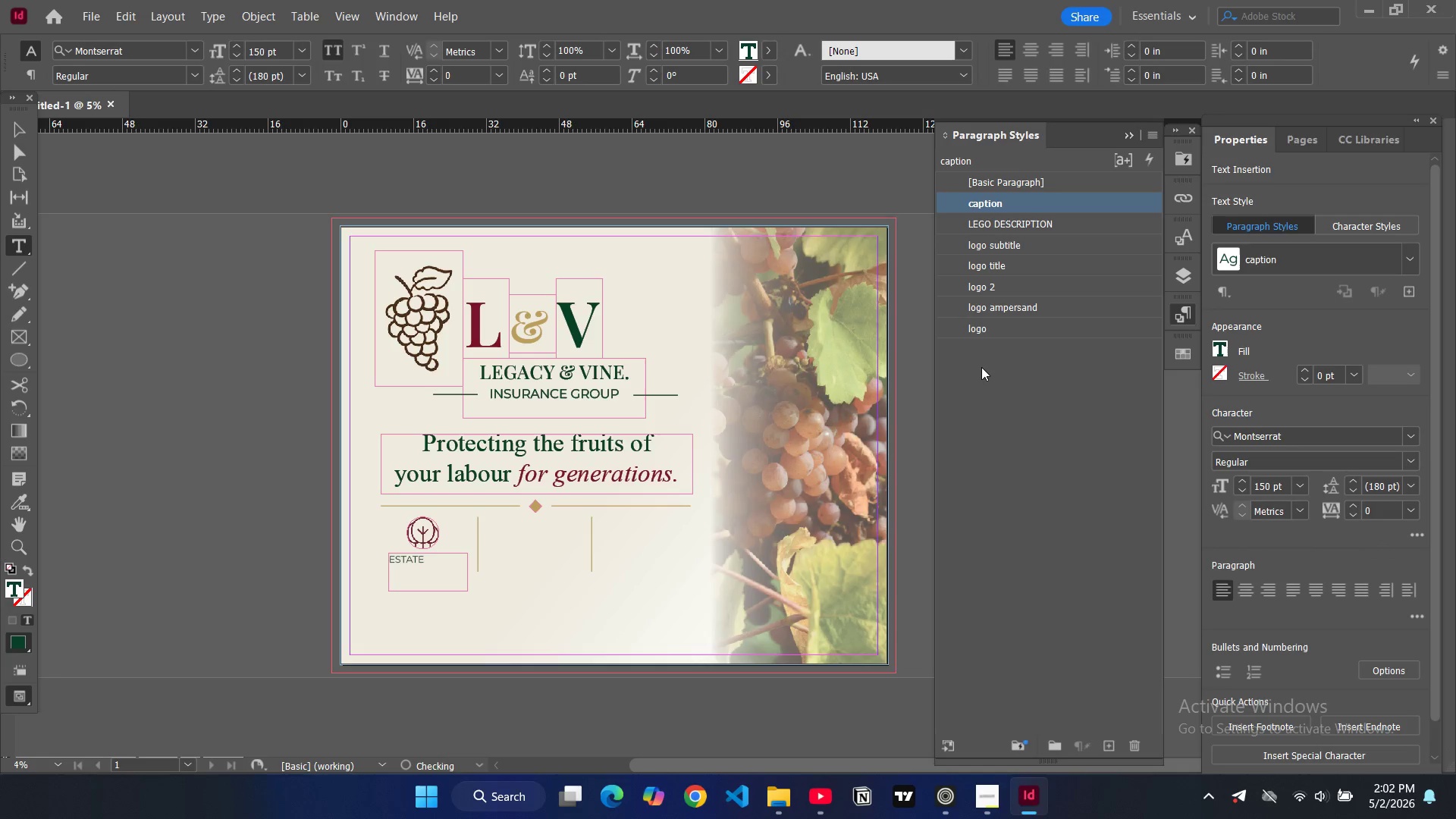 
type(PLANNING)
 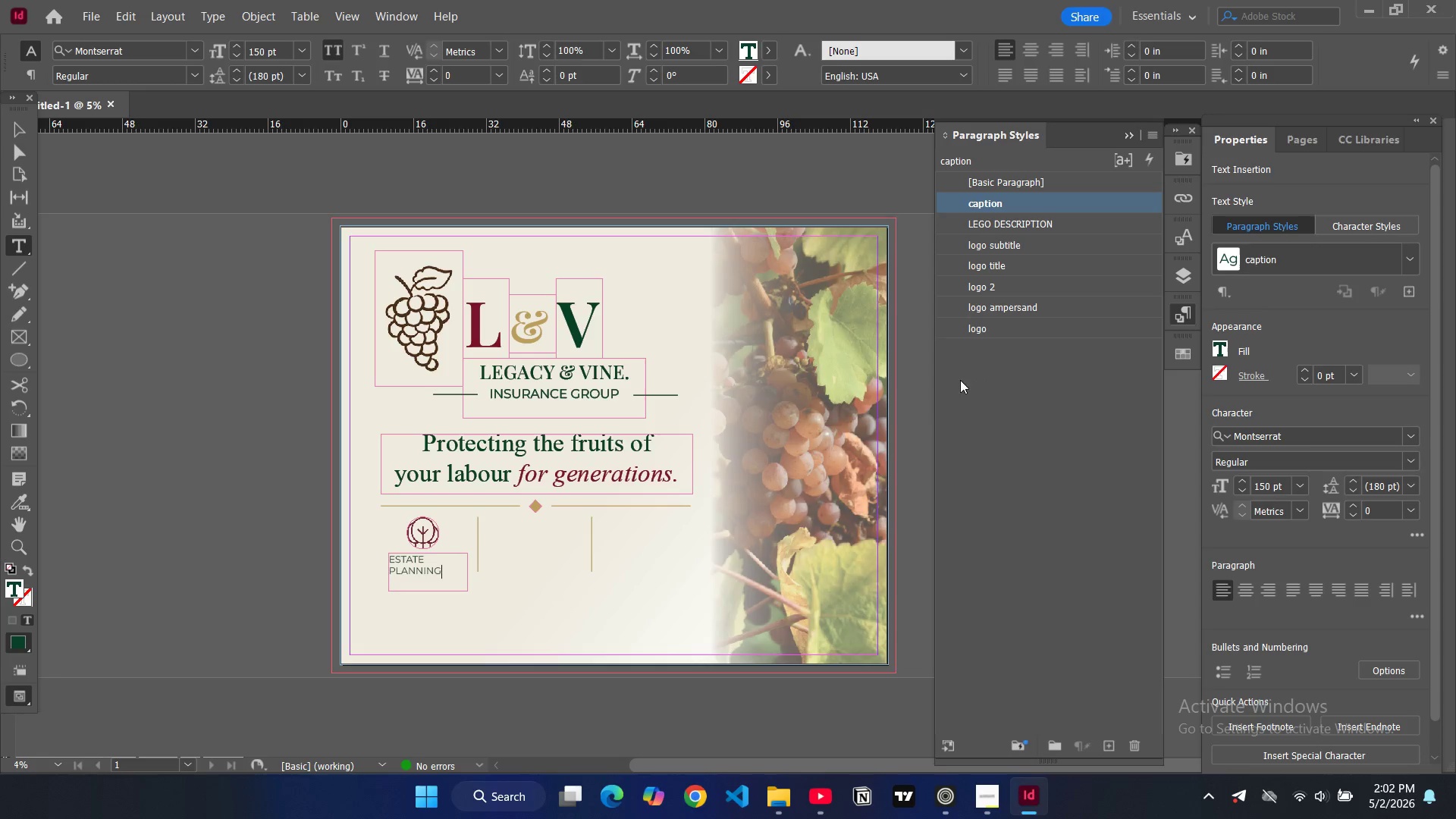 
key(Control+A)
 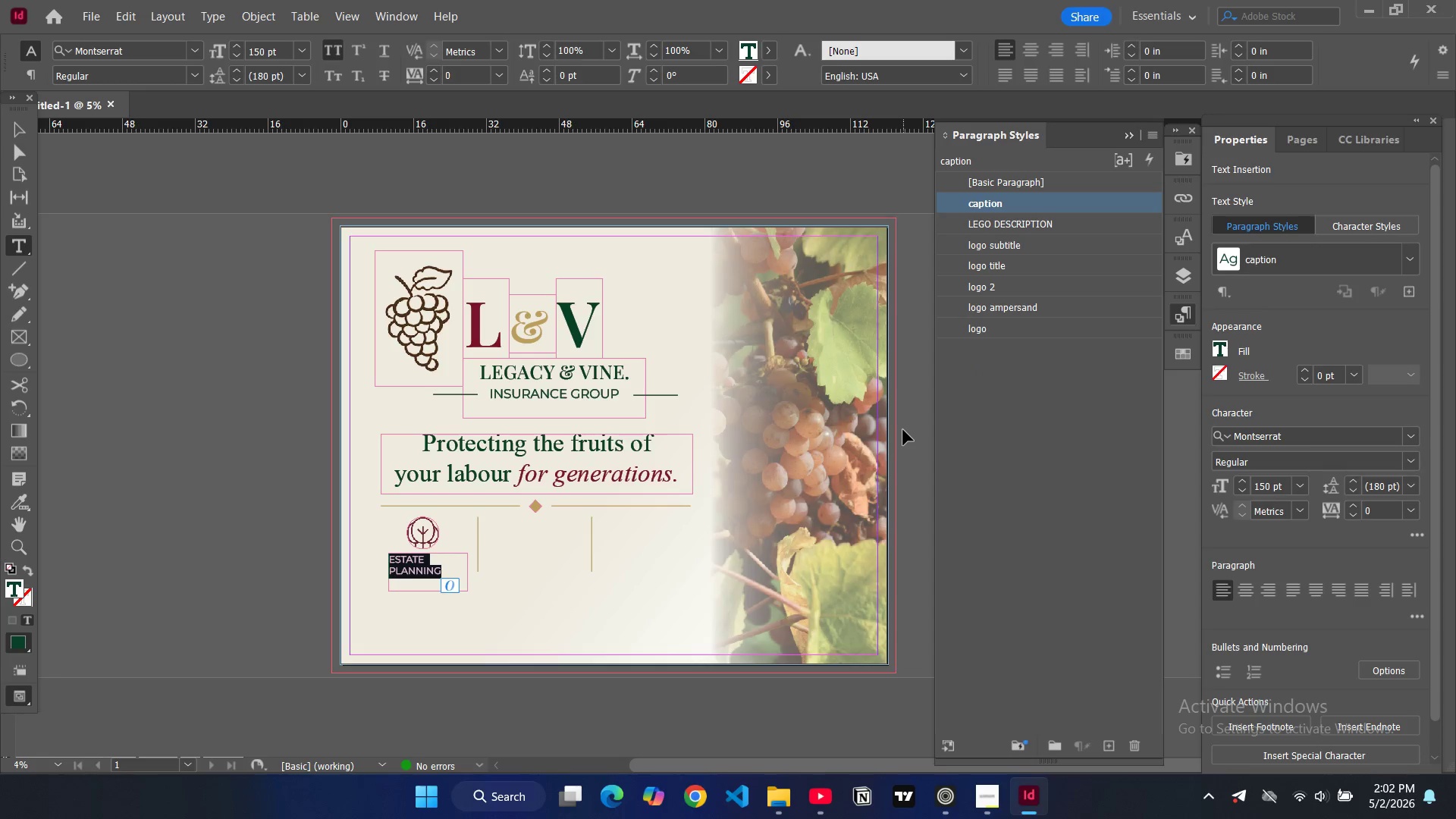 
key(Control+Shift+C)
 